 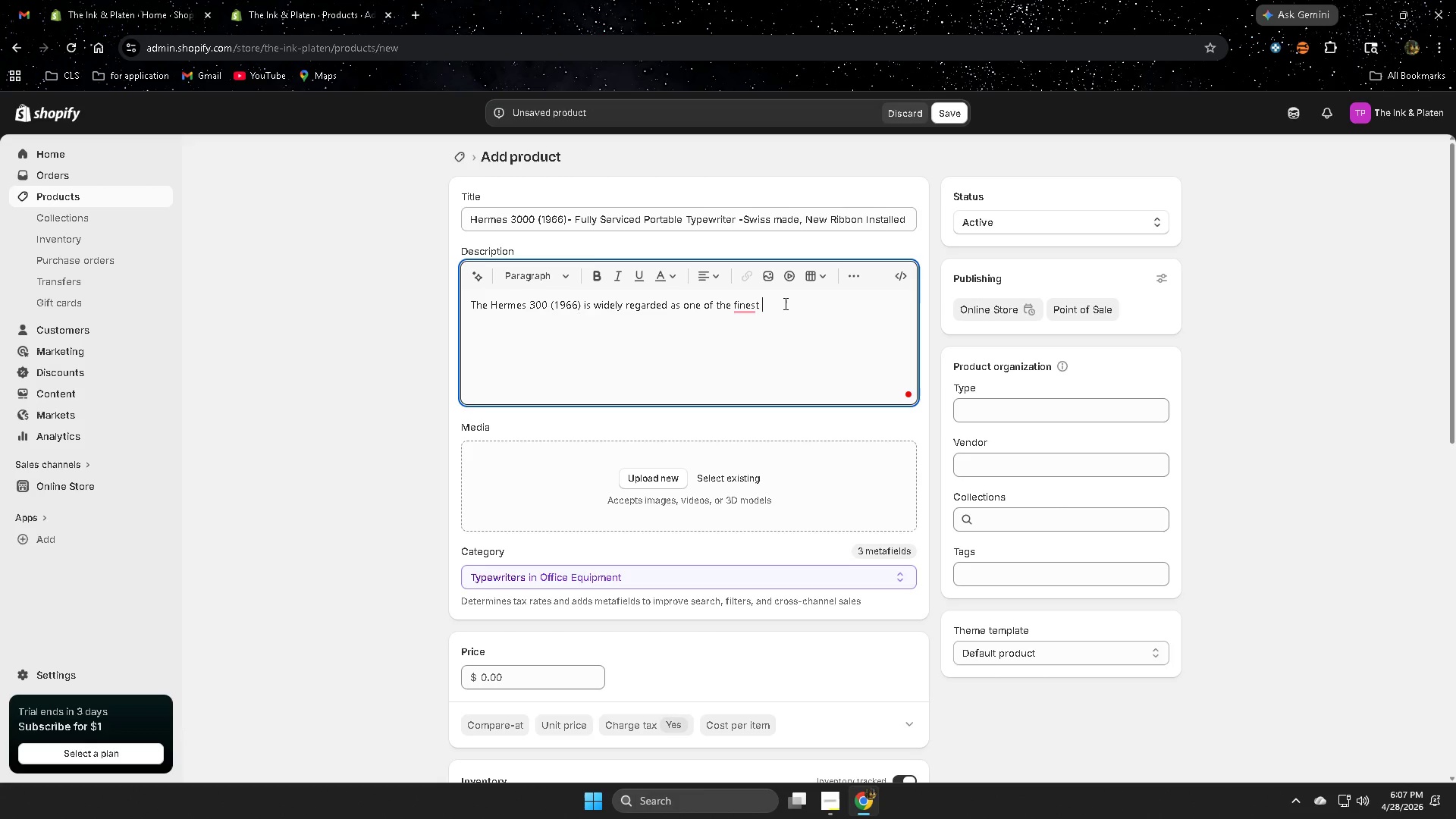 
type( pro)
key(Backspace)
key(Backspace)
type(ortable typewrites)
key(Backspace)
type(rs ever prodcu)
key(Backspace)
key(Backspace)
type(uced)
 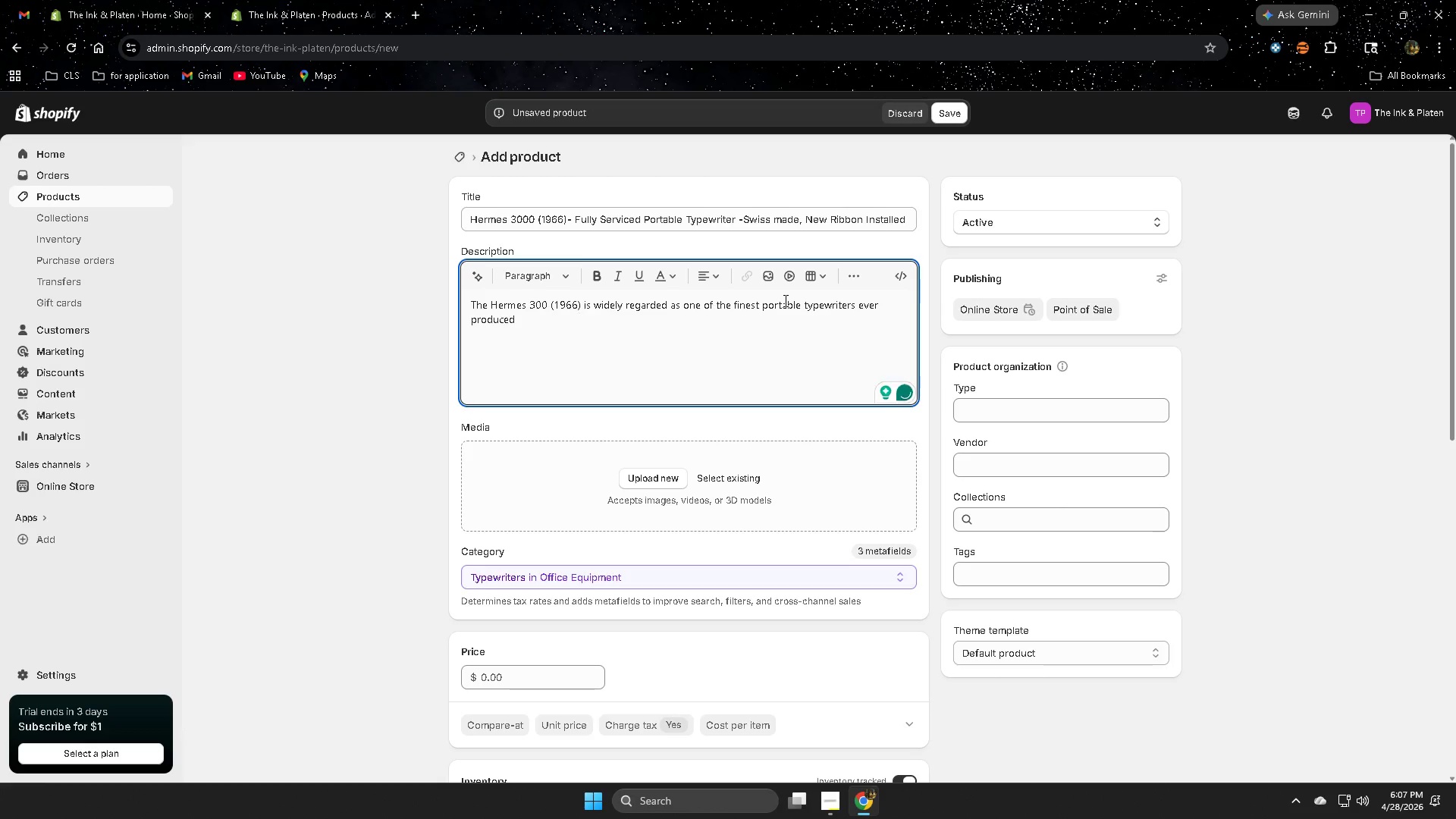 
key(Space)
 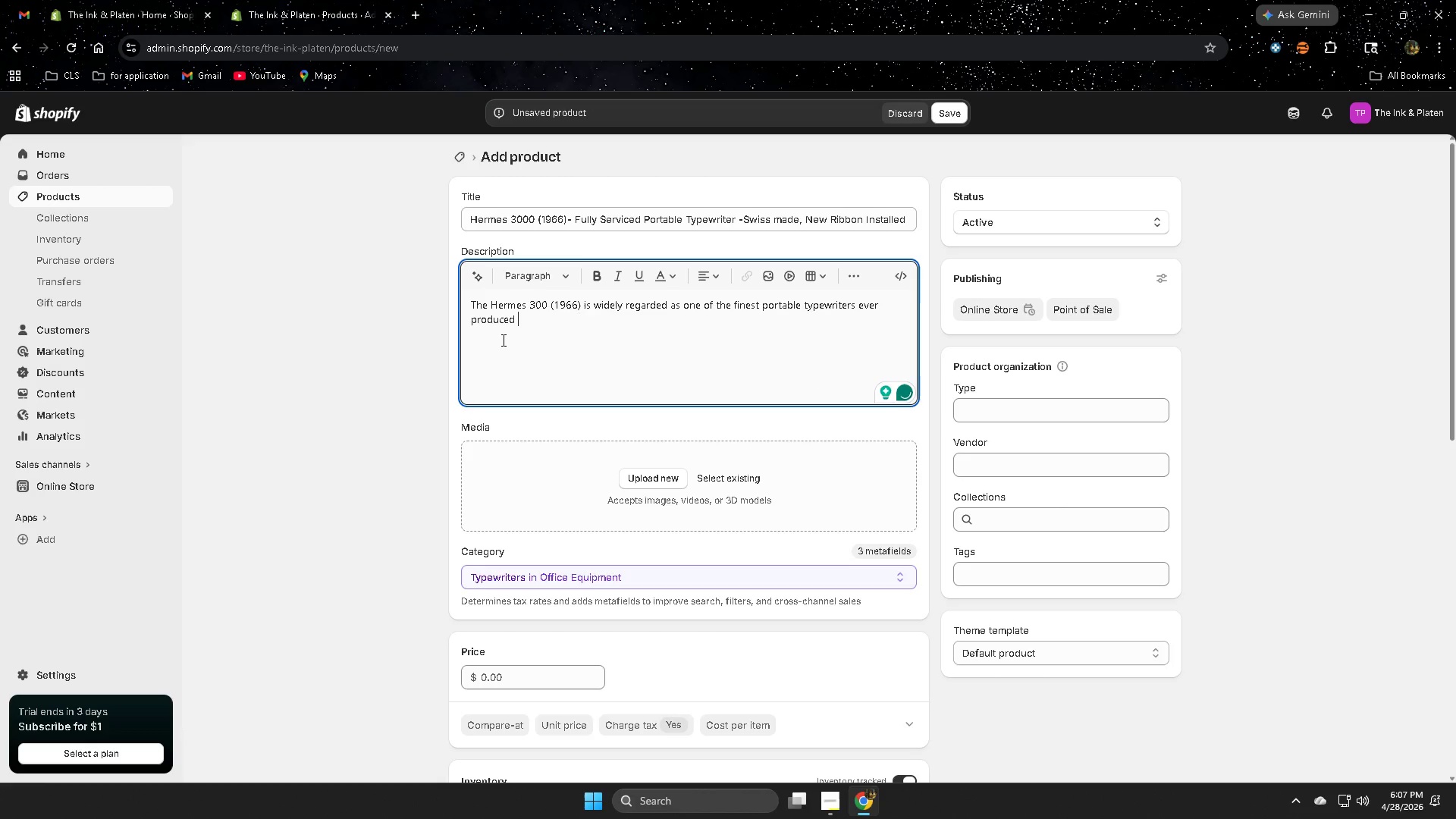 
key(Backspace)
type(. This unit has been fully serv)
 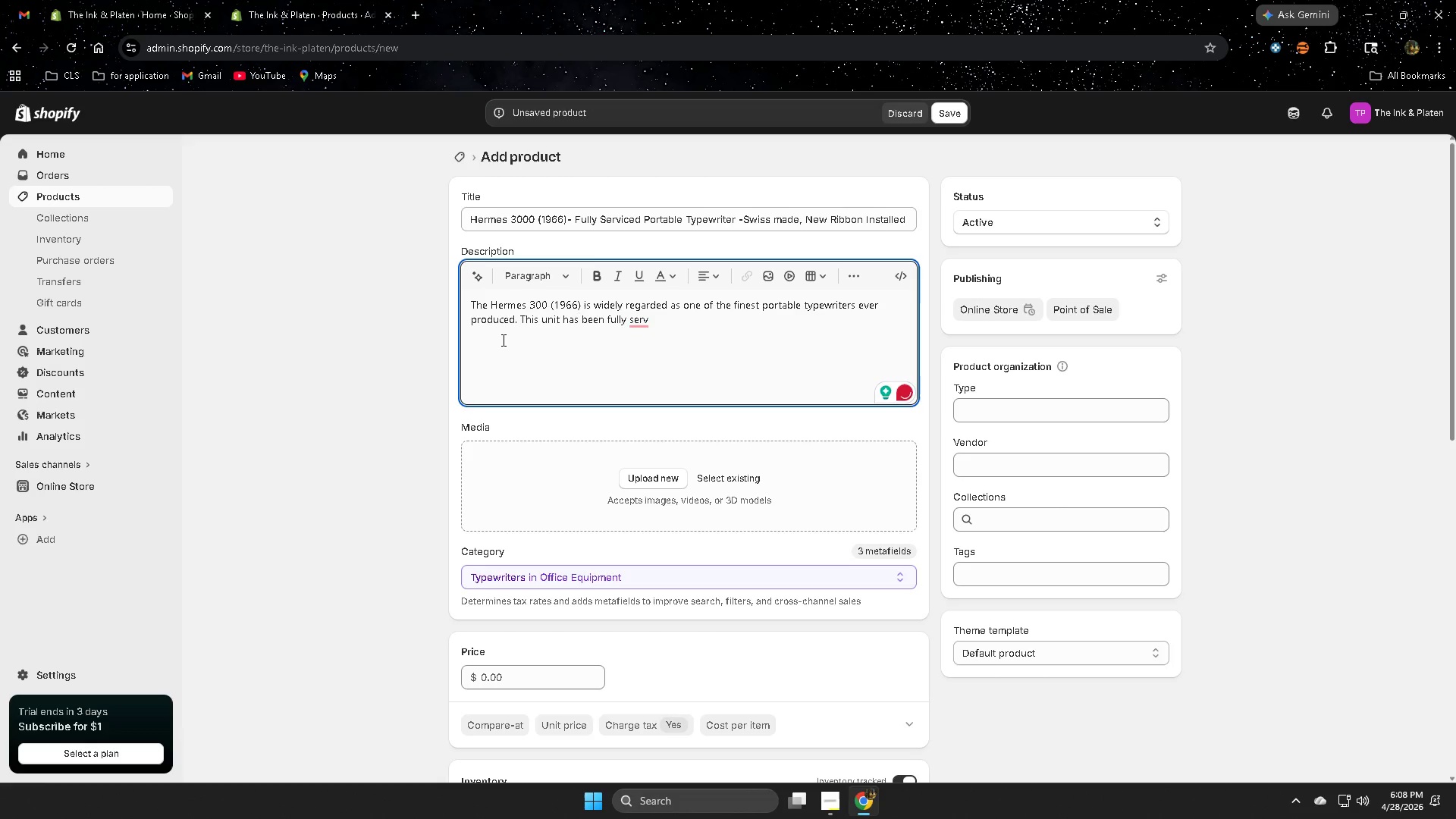 
type(iced and restored for so)
key(Backspace)
type(mooth, cibn)
key(Backspace)
key(Backspace)
key(Backspace)
key(Backspace)
type(consistent perforna)
key(Backspace)
key(Backspace)
type(nma)
key(Backspace)
key(Backspace)
key(Backspace)
type(mance whikl)
key(Backspace)
key(Backspace)
type(le )
 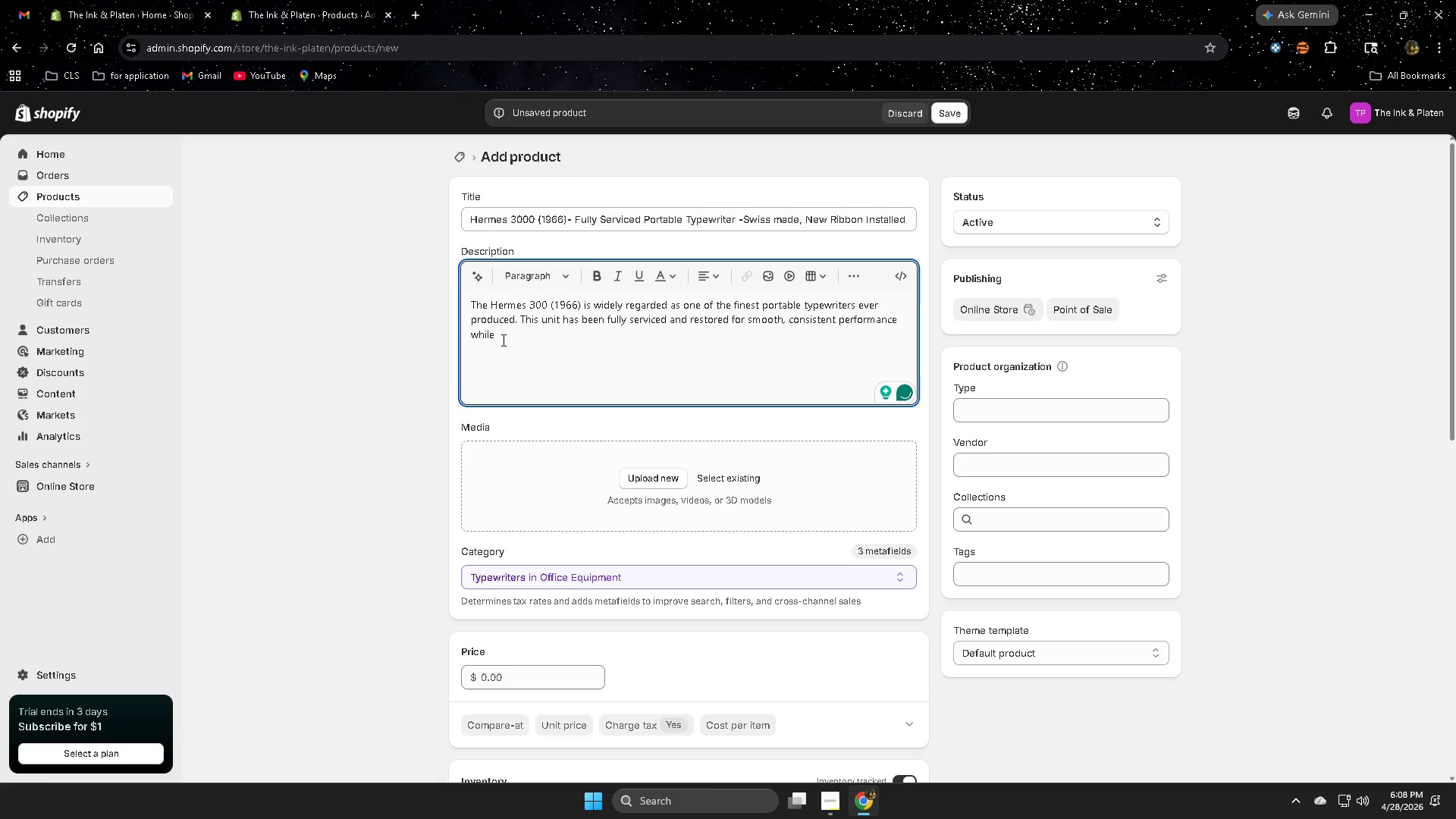 
type(preserving its origibn)
key(Backspace)
type(al mid-centr)
key(Backspace)
type(ury character. Known for its resposive jey)
key(Backspace)
key(Backspace)
key(Backspace)
type(key )
 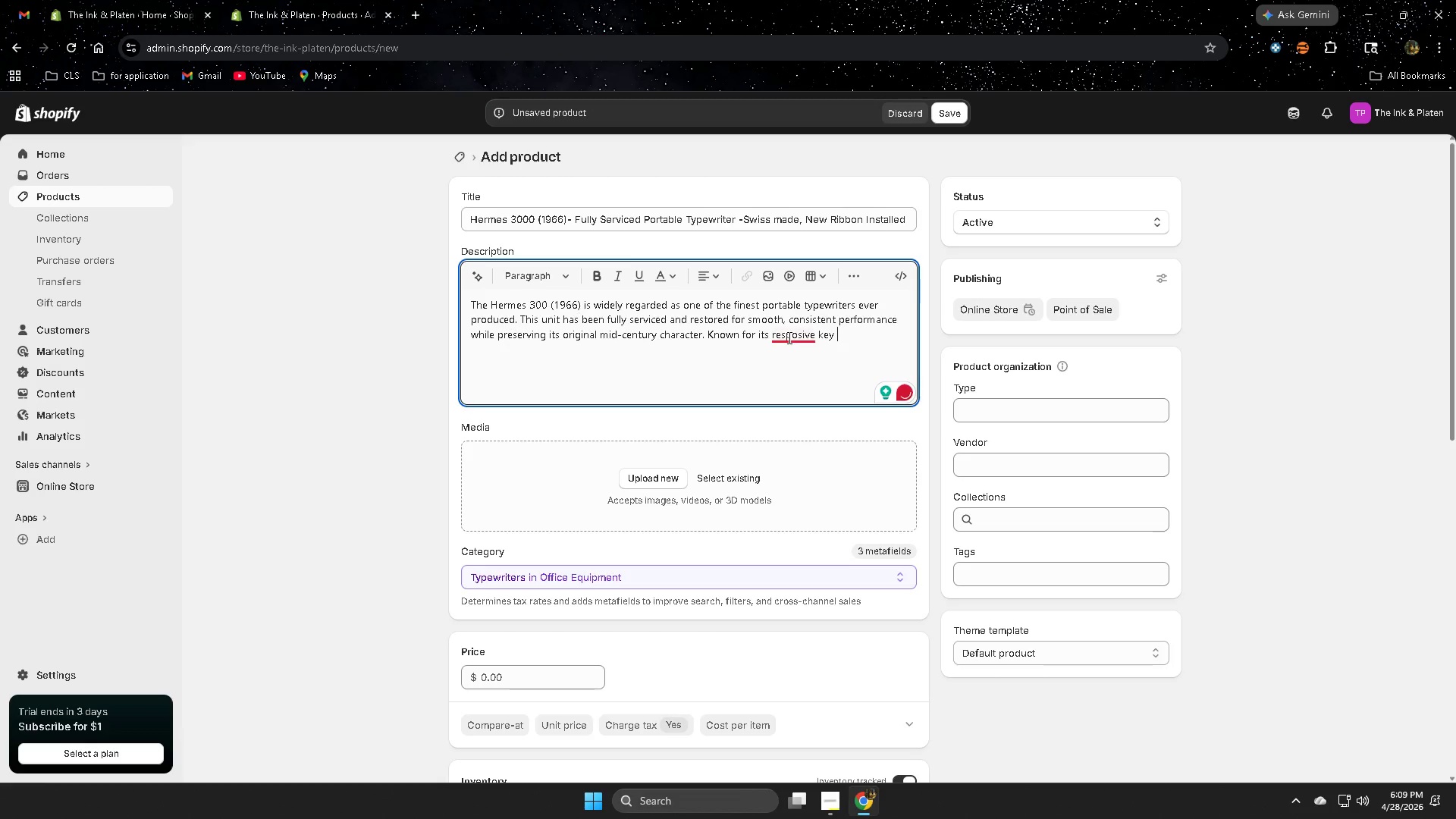 
left_click([812, 384])
 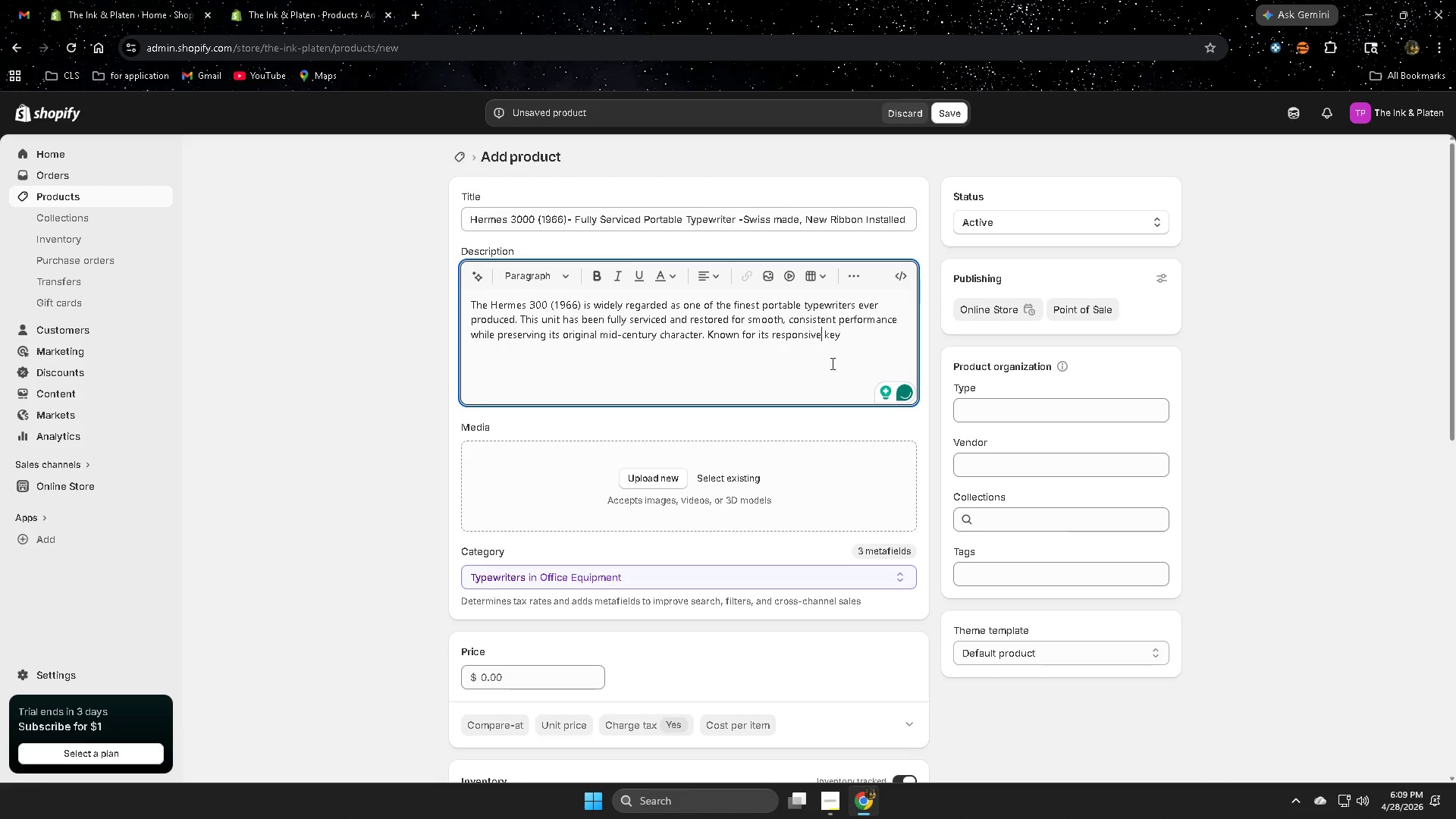 
left_click([852, 337])
 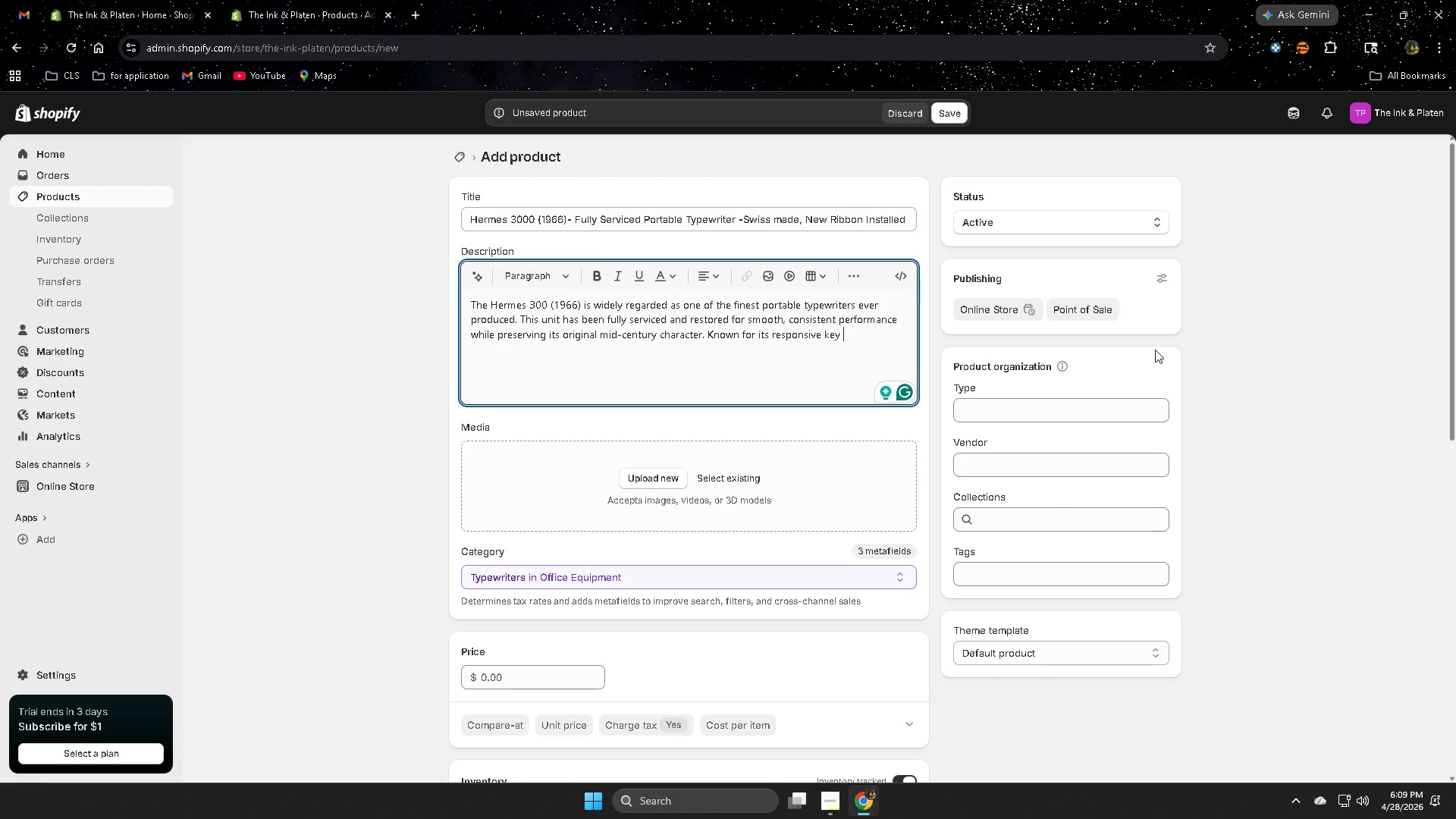 
wait(35.7)
 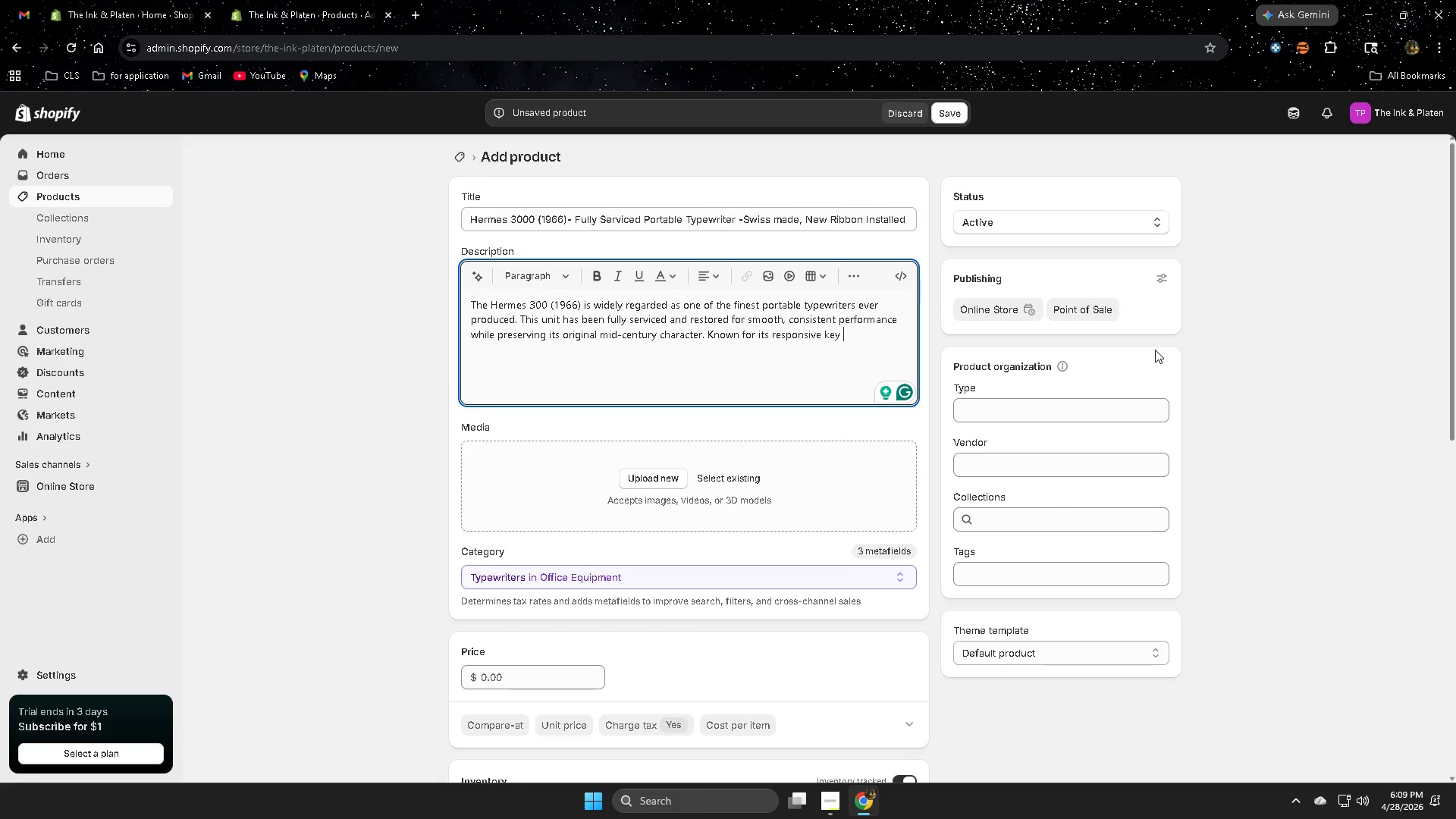 
left_click([476, 212])
 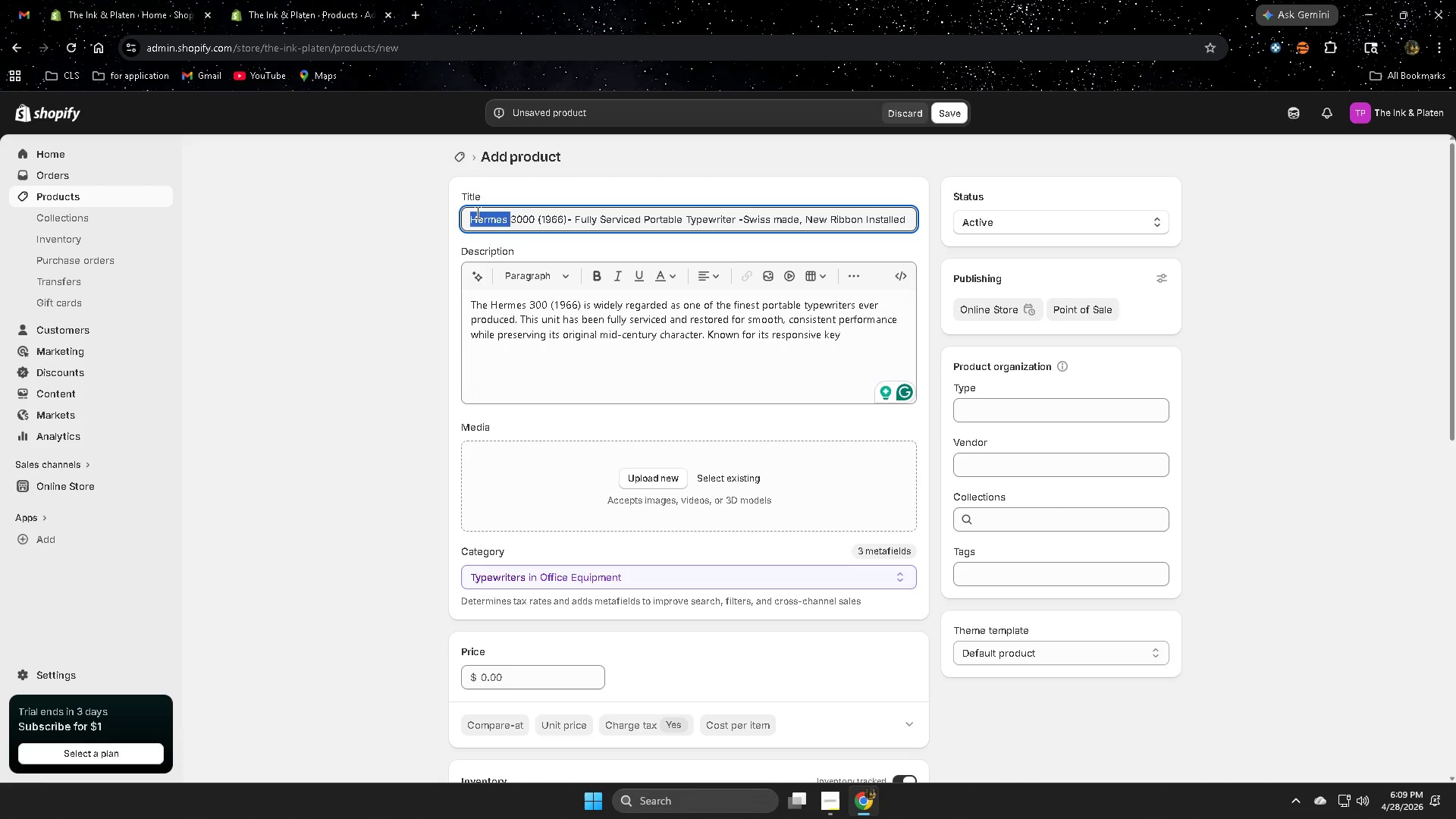 
left_click_drag(start_coordinate=[476, 212], to_coordinate=[899, 213])
 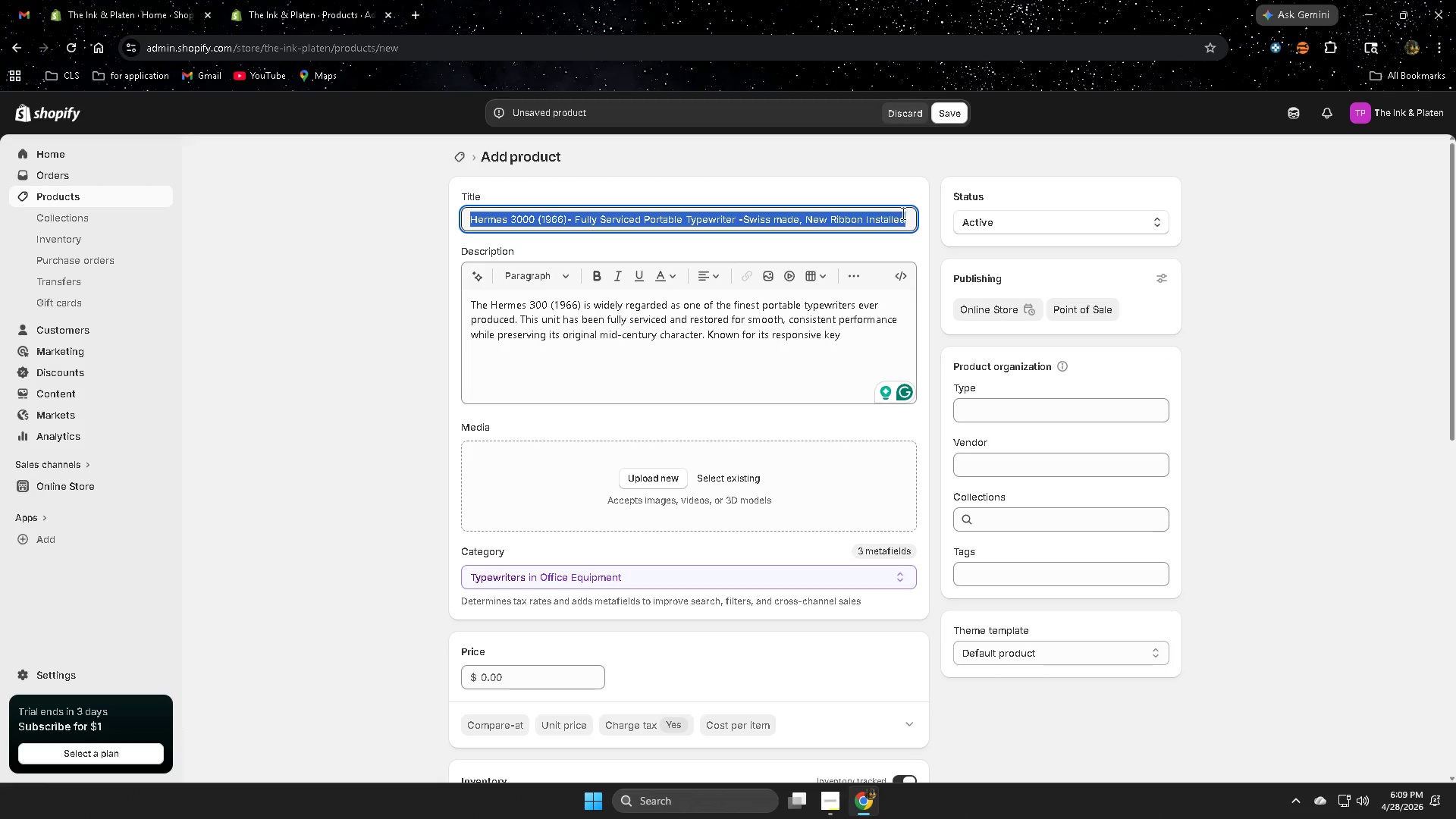 
key(Control+ControlLeft)
 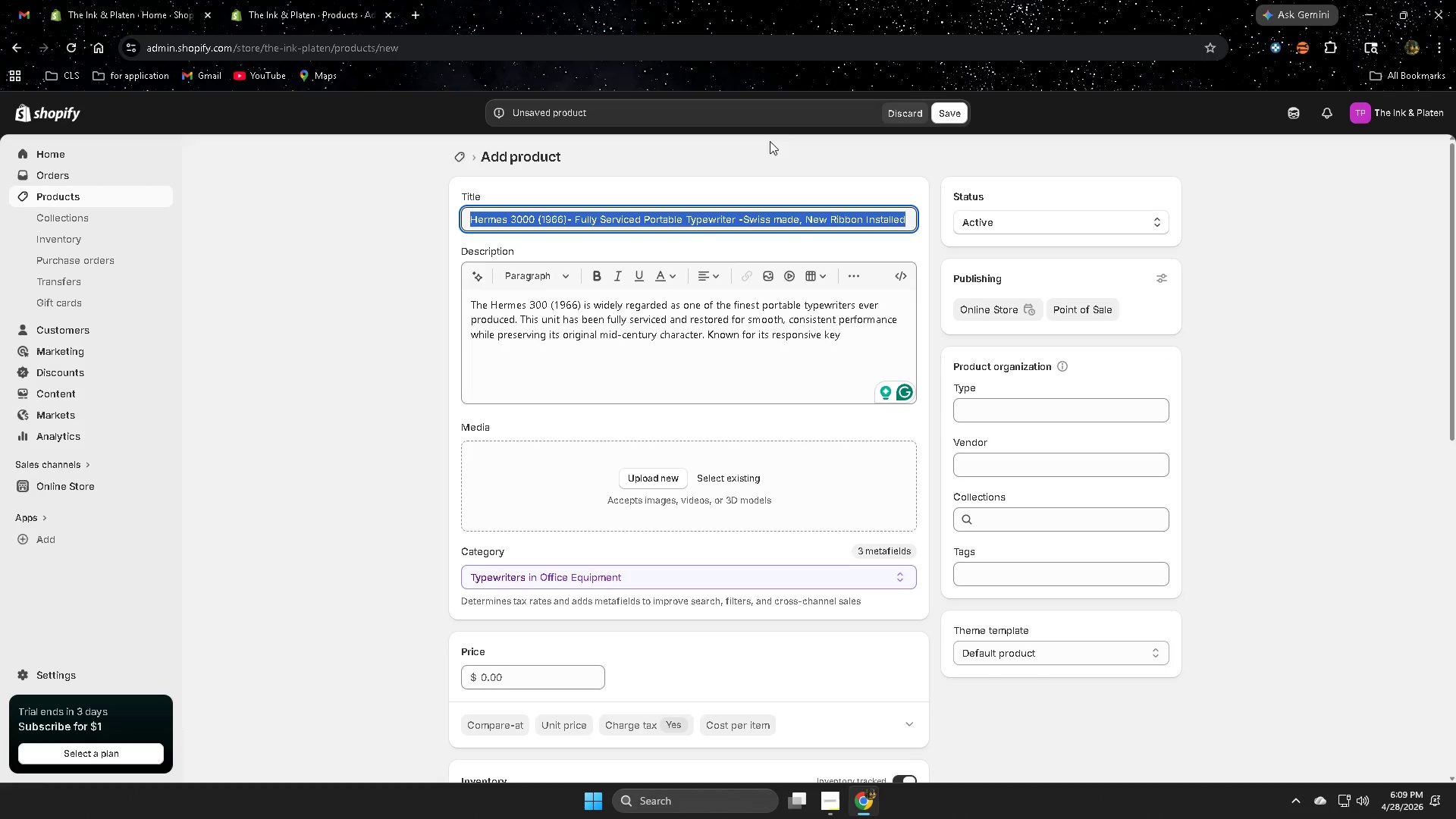 
key(Control+C)
 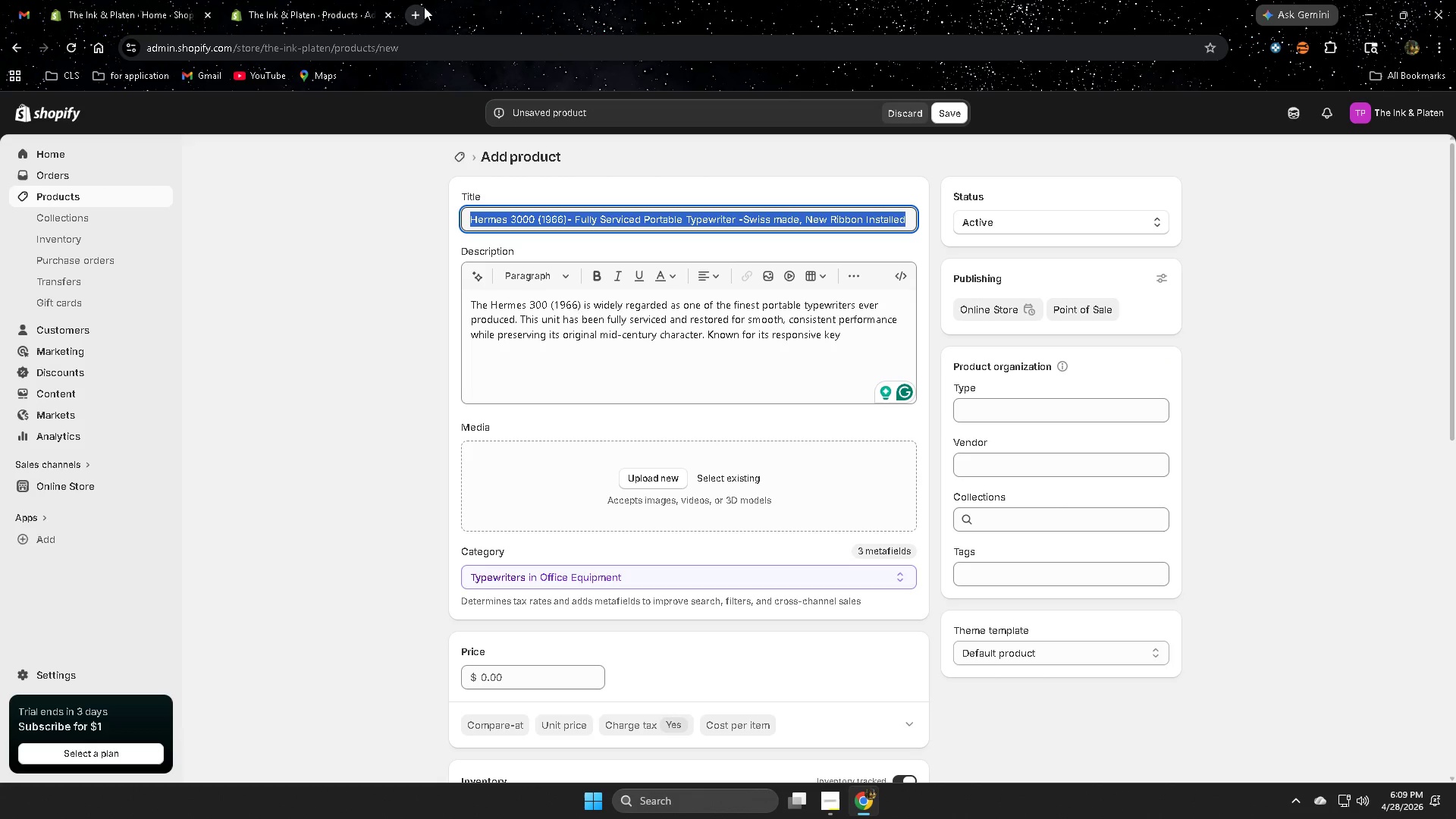 
left_click([419, 11])
 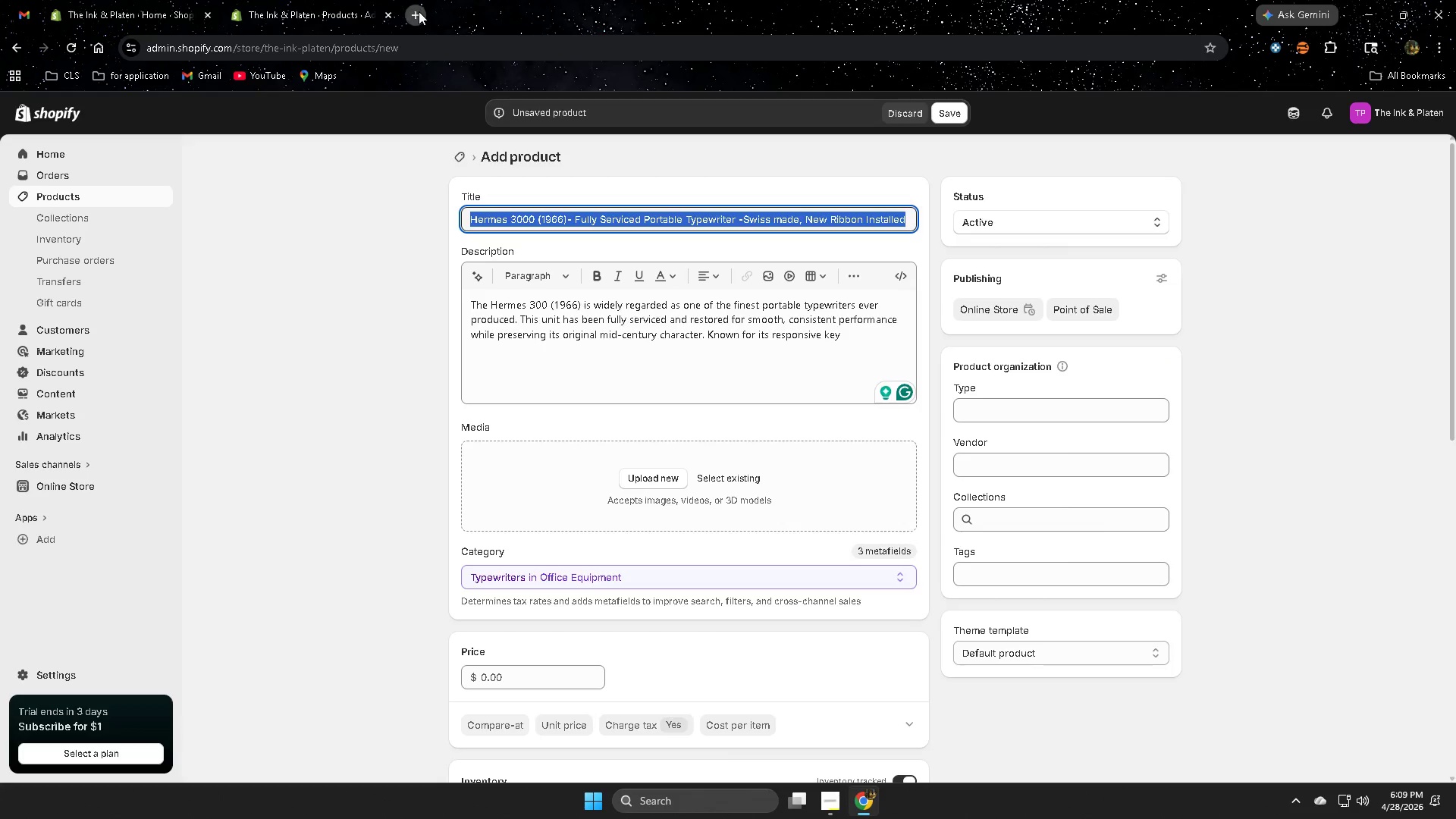 
key(Control+ControlLeft)
 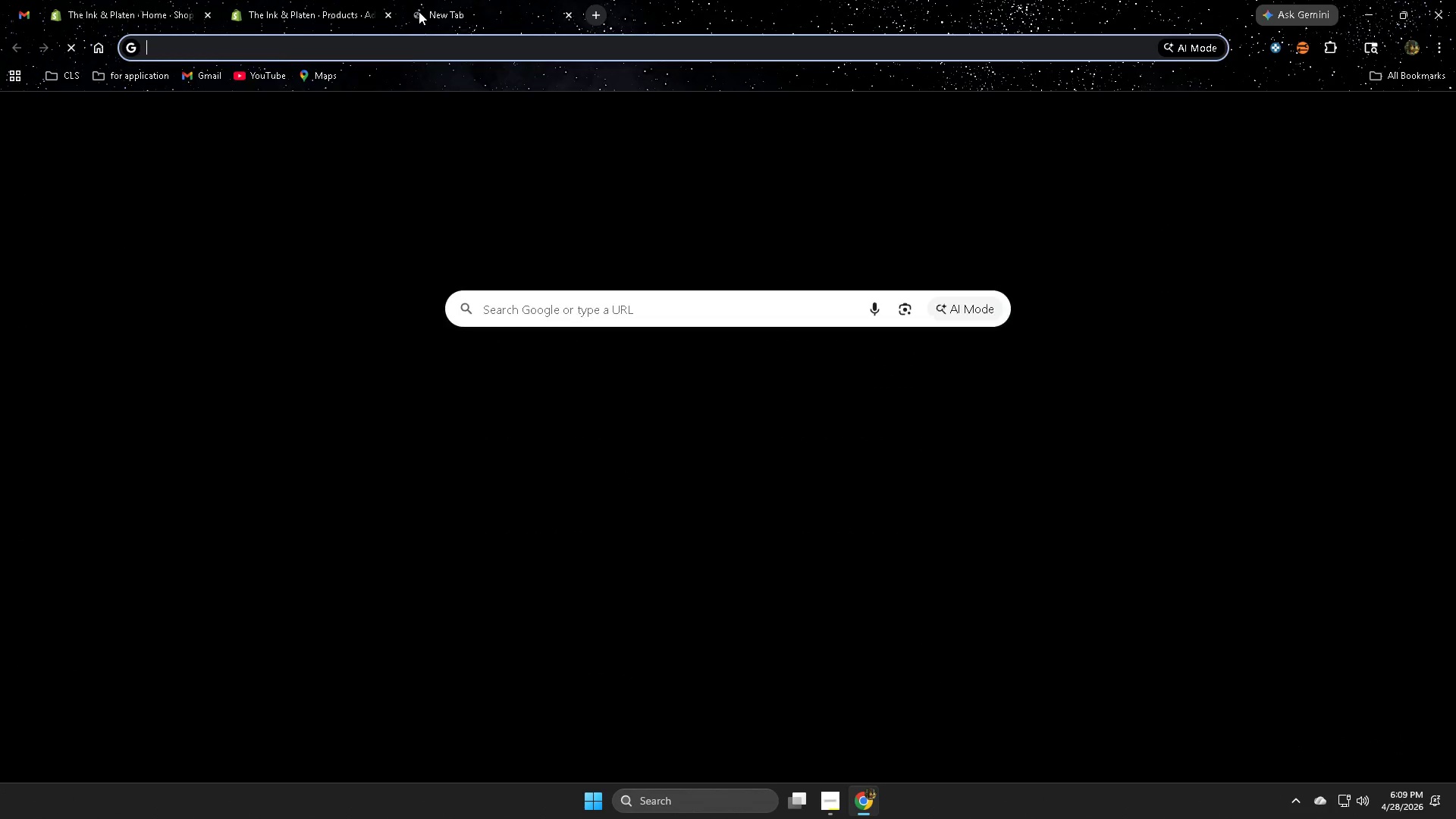 
key(Control+V)
 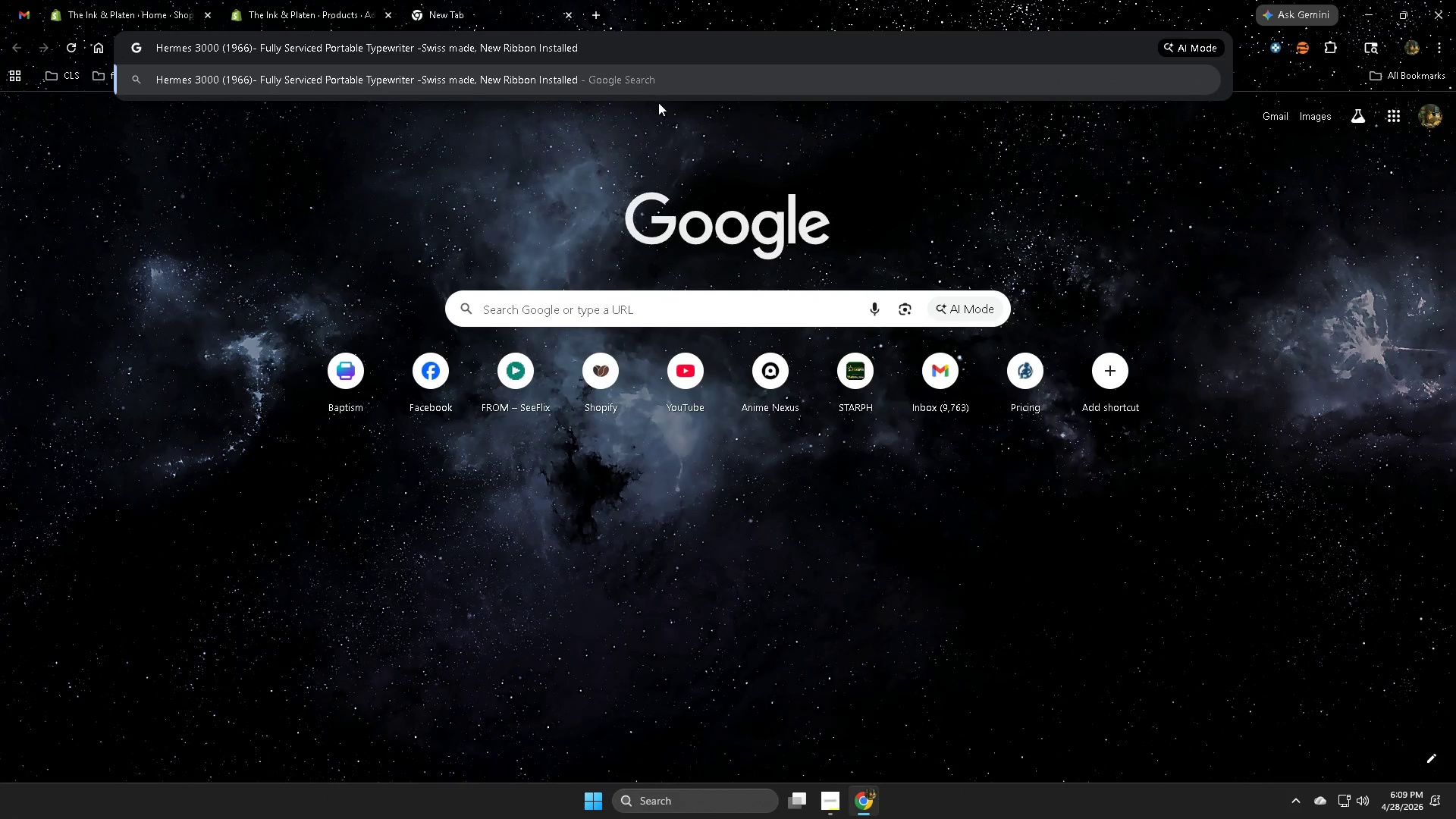 
key(Enter)
 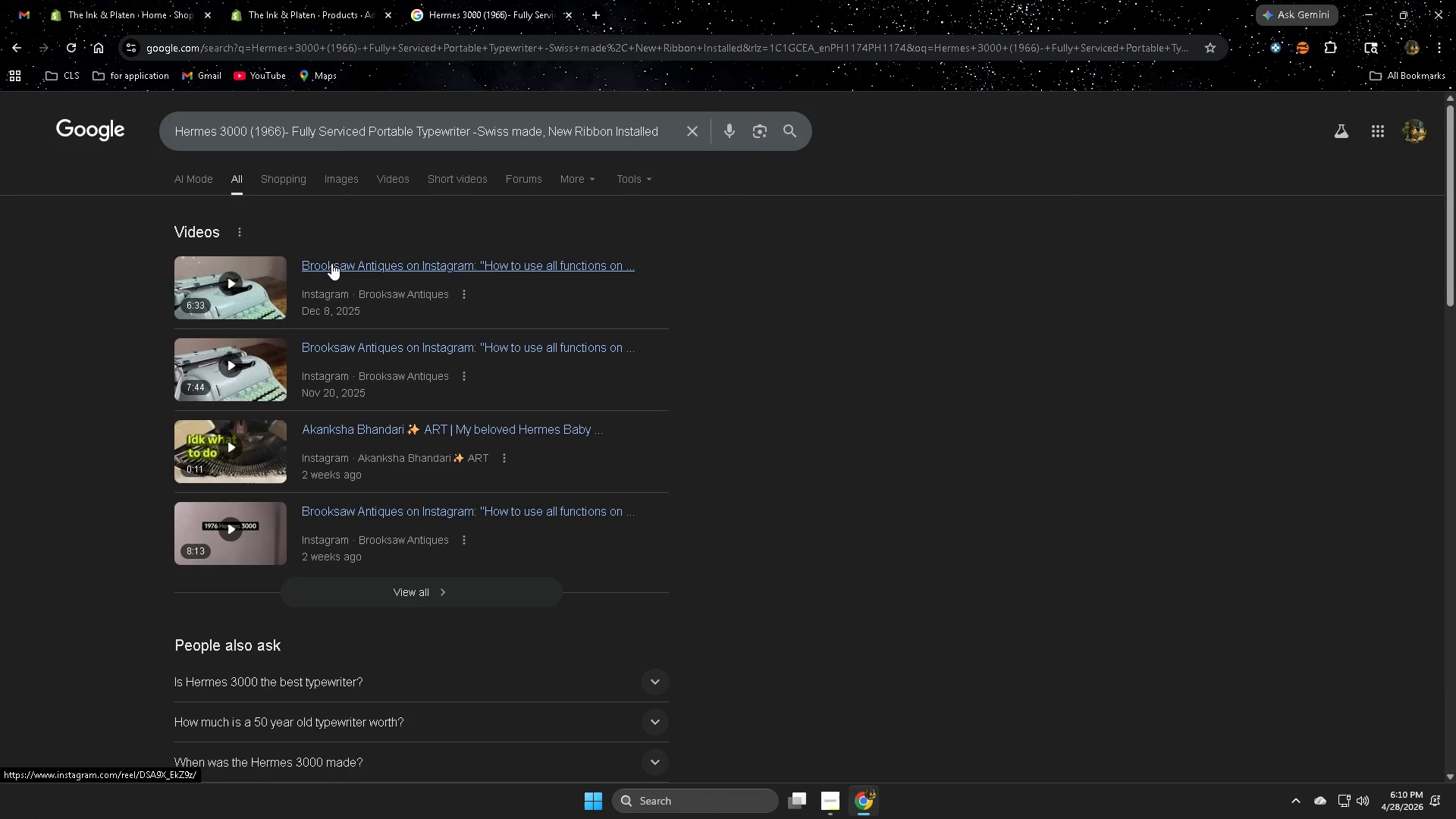 
left_click([333, 181])
 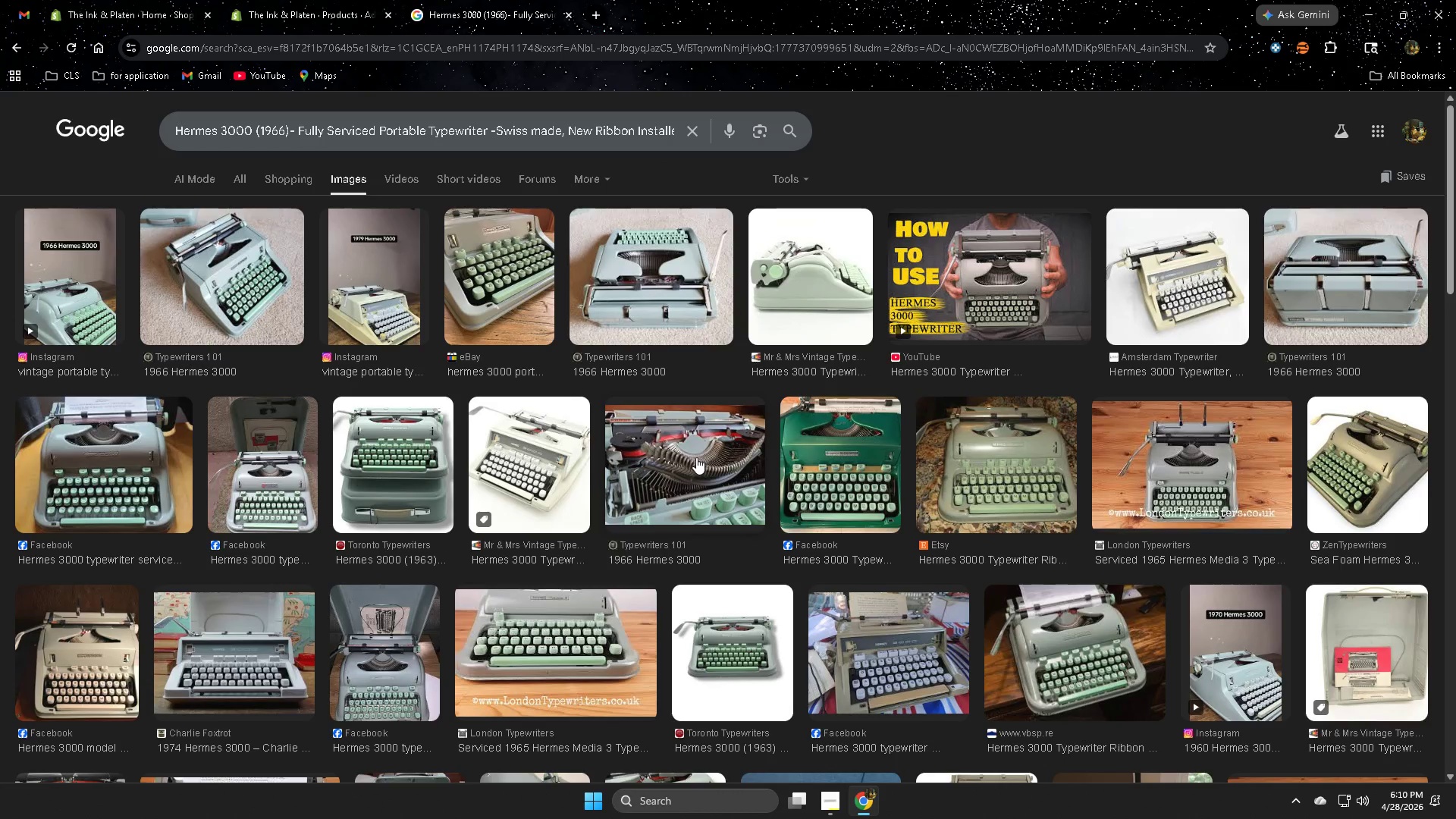 
left_click([400, 459])
 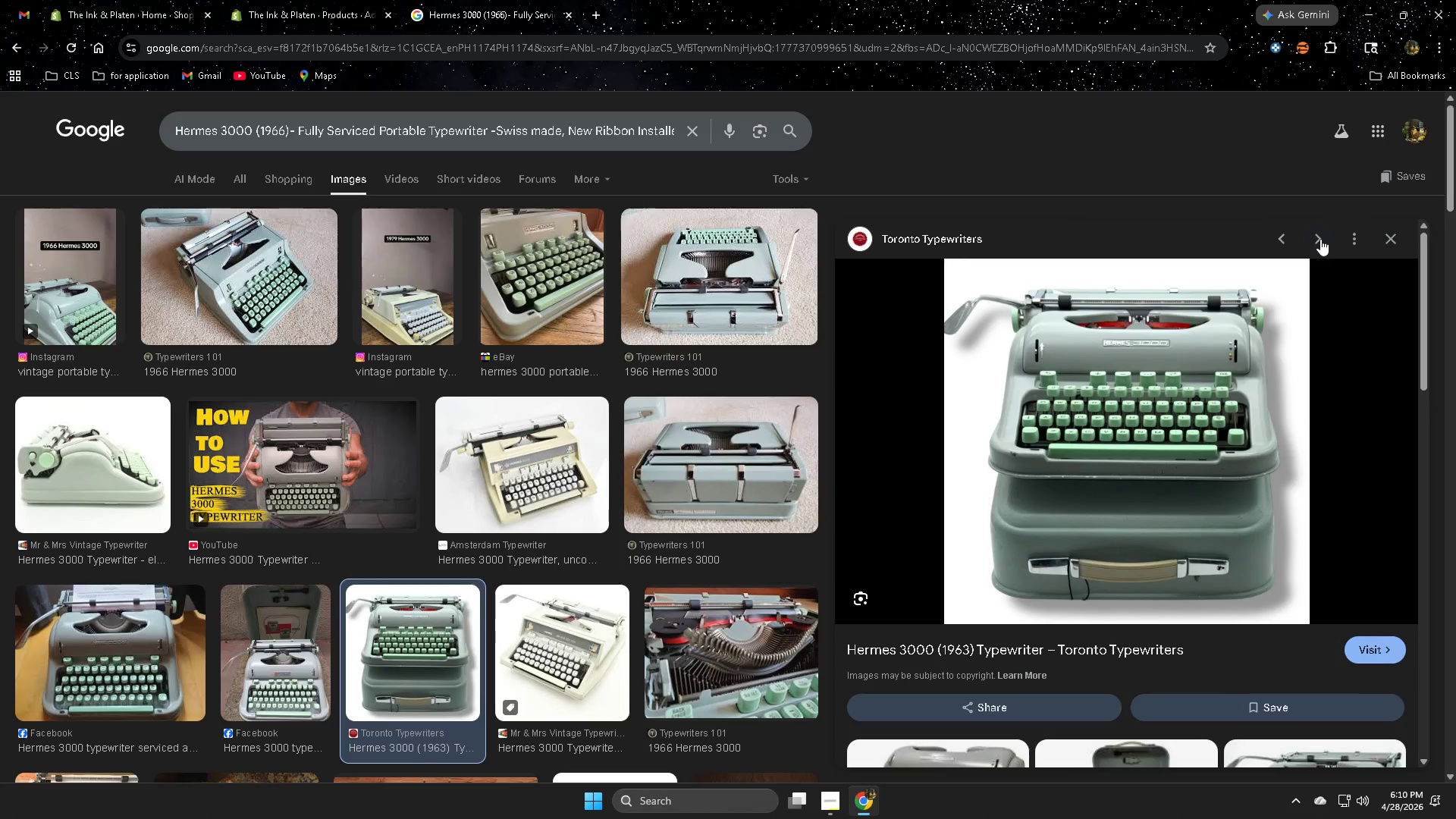 
left_click([1320, 239])
 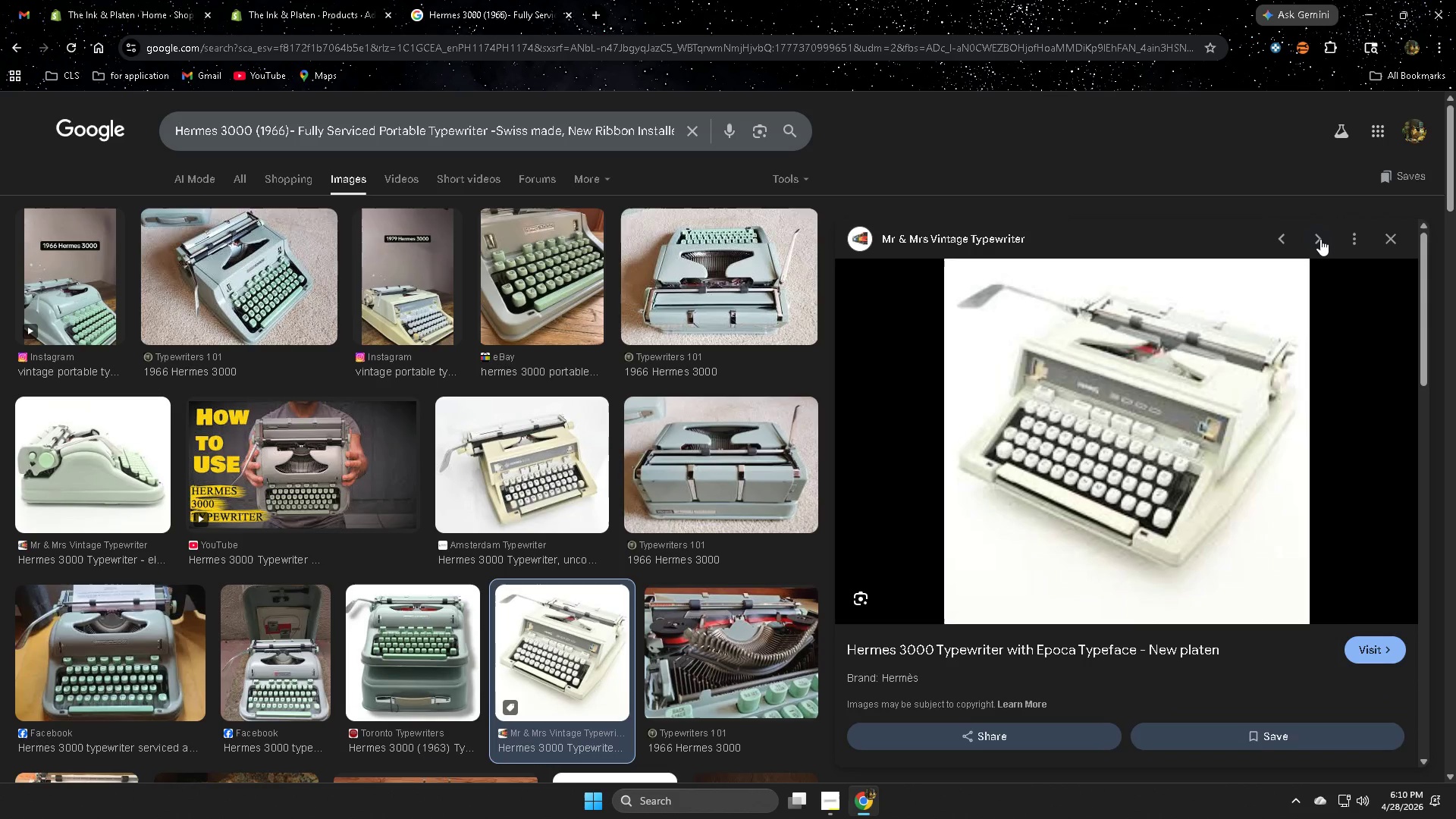 
left_click([1320, 239])
 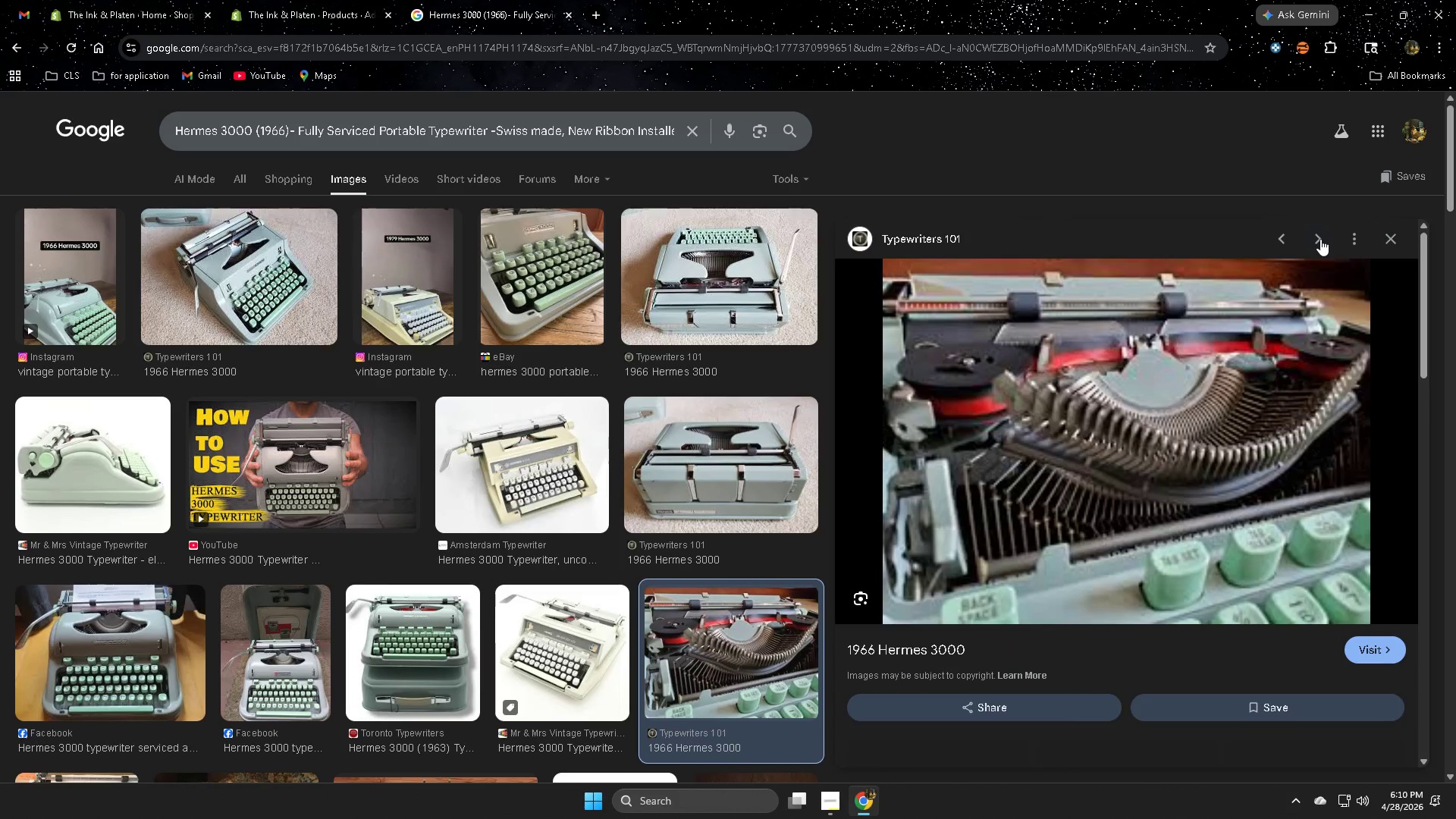 
left_click([1320, 239])
 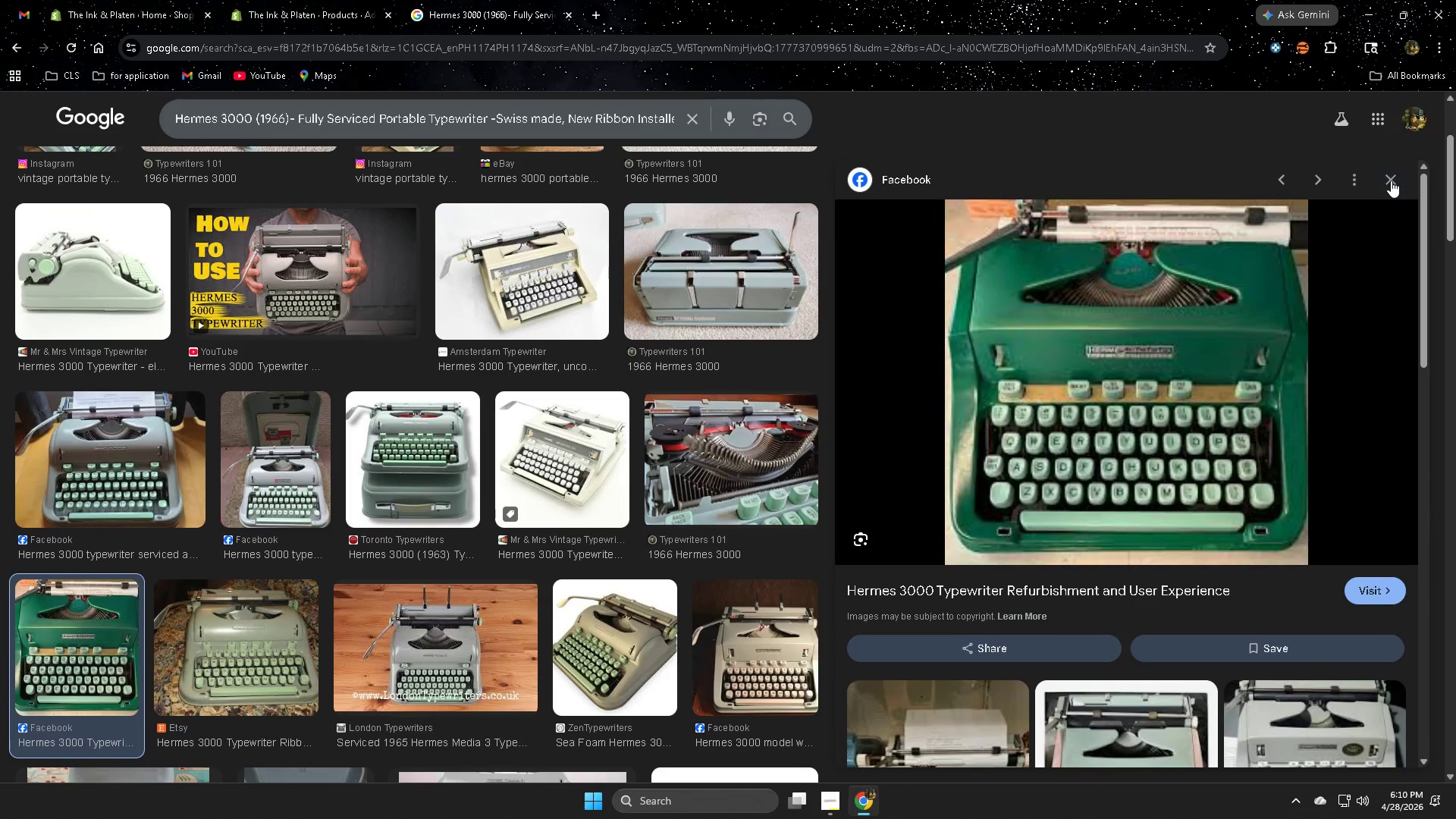 
left_click([1391, 180])
 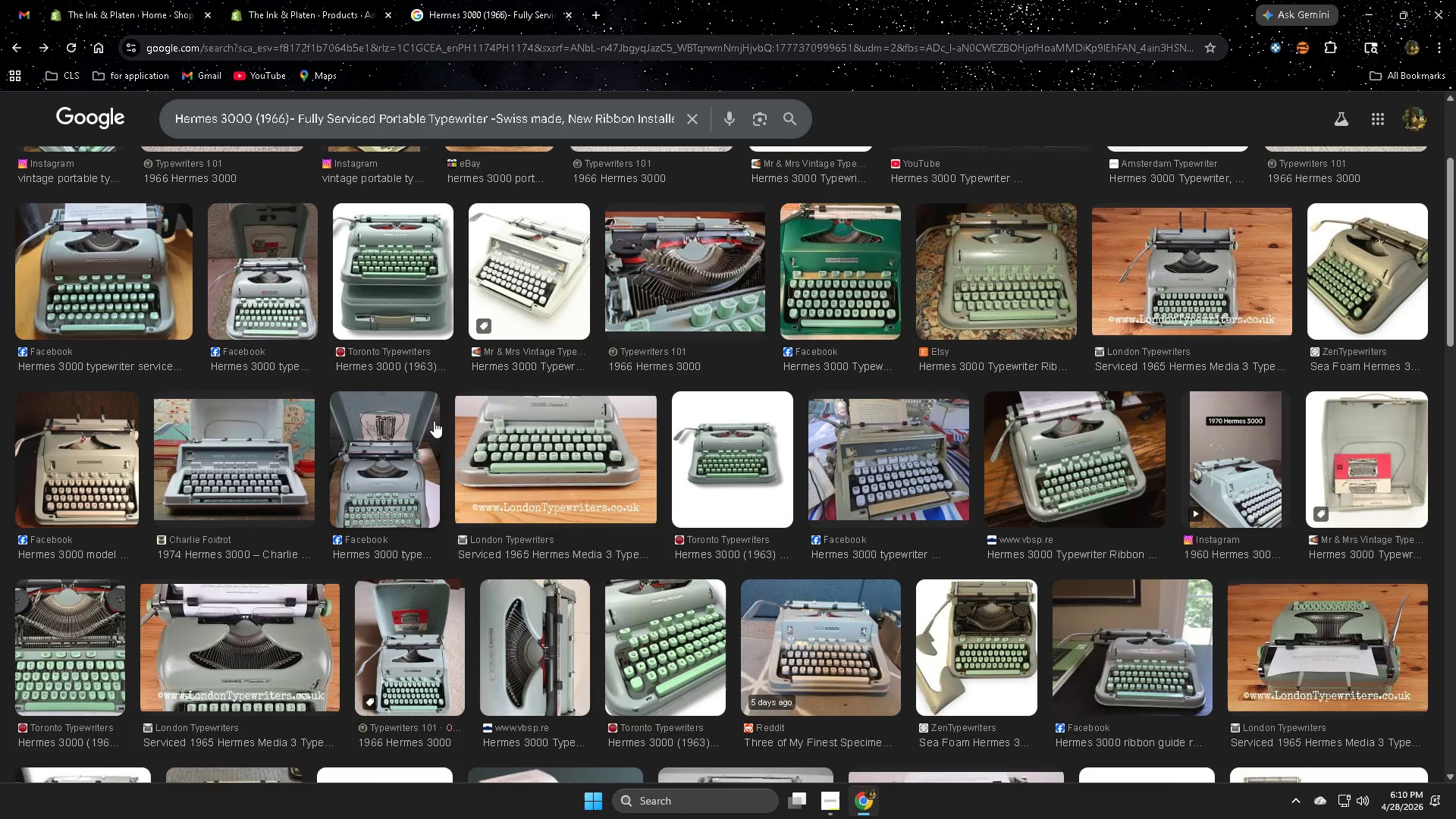 
scroll: coordinate [434, 421], scroll_direction: up, amount: 3.0
 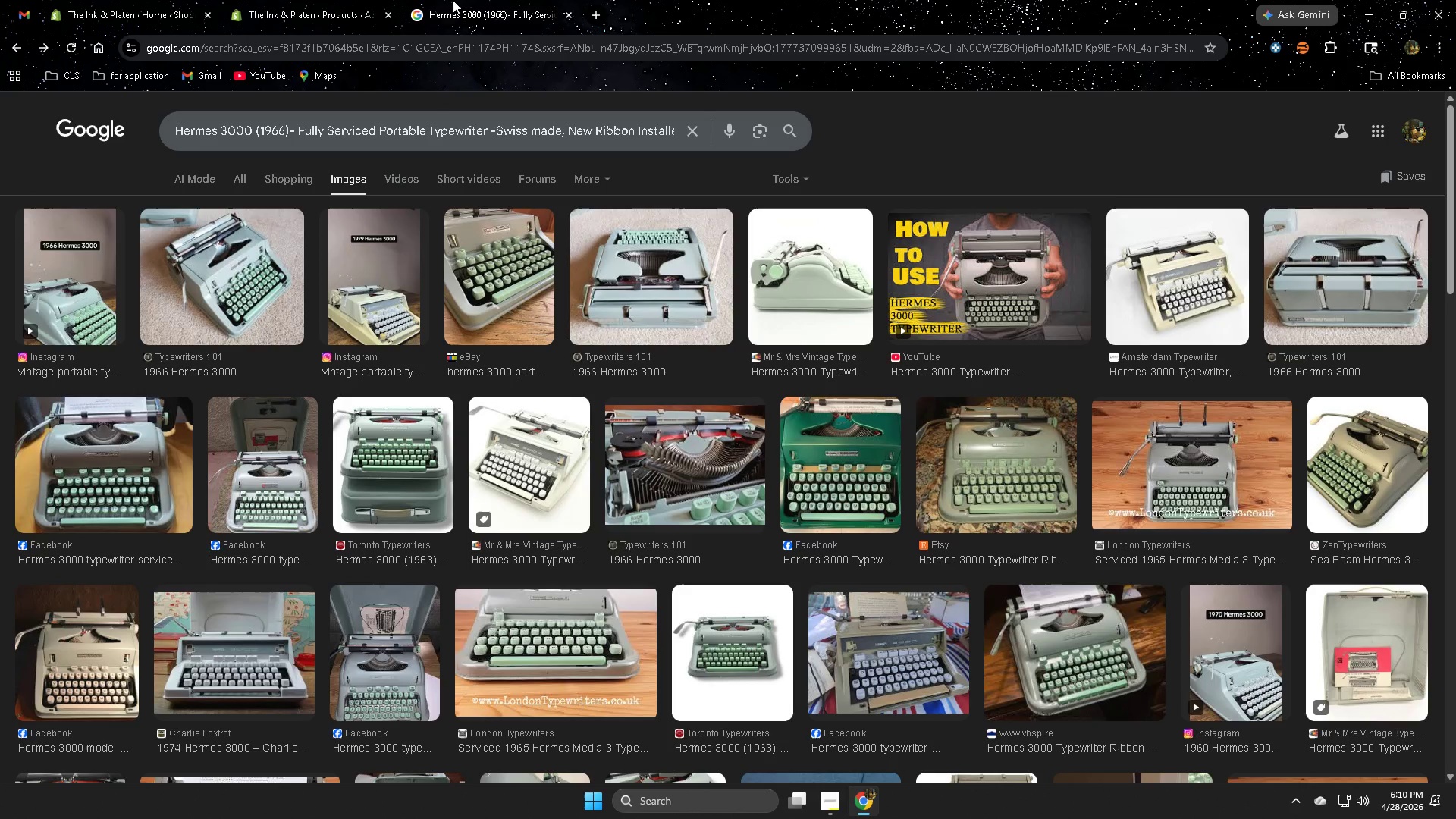 
left_click([326, 0])
 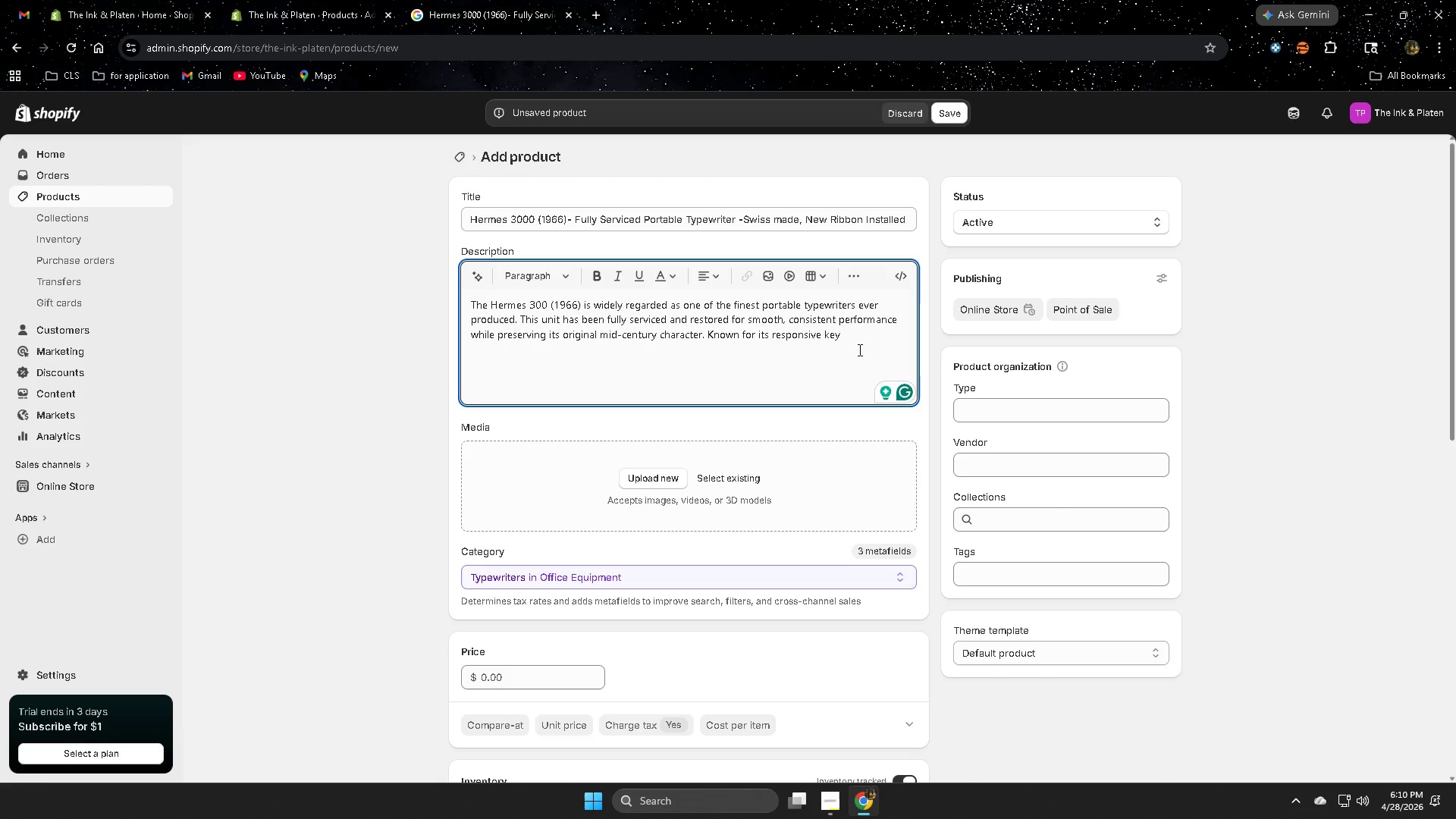 
type( av)
key(Backspace)
key(Backspace)
key(Backspace)
type(action)
 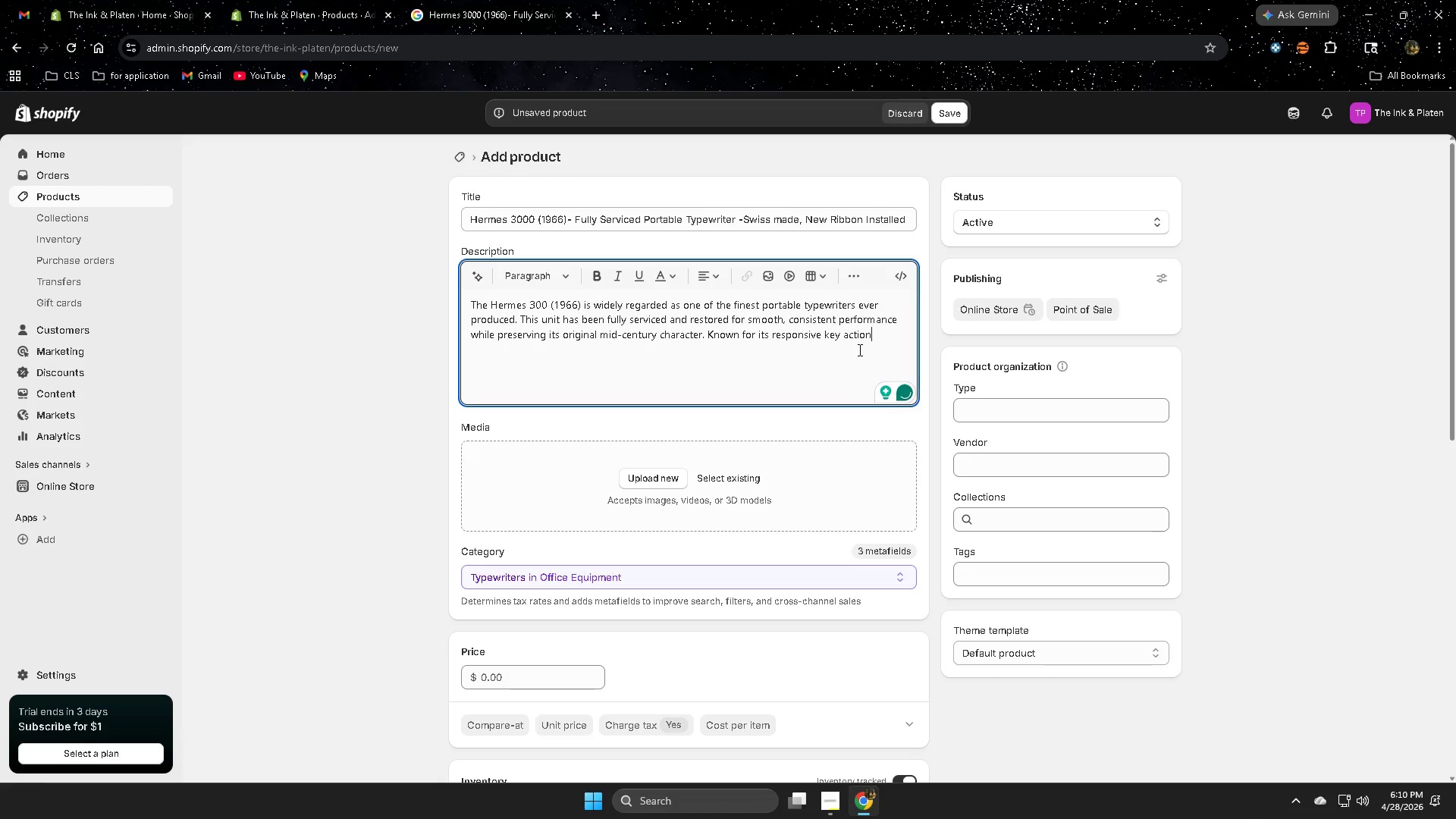 
type( amd)
key(Backspace)
key(Backspace)
type(nd exce[)
key(Backspace)
type(ptional engineering, the )
key(Backspace)
key(Backspace)
key(Backspace)
type(he hermes 3-)
key(Backspace)
type(000)
 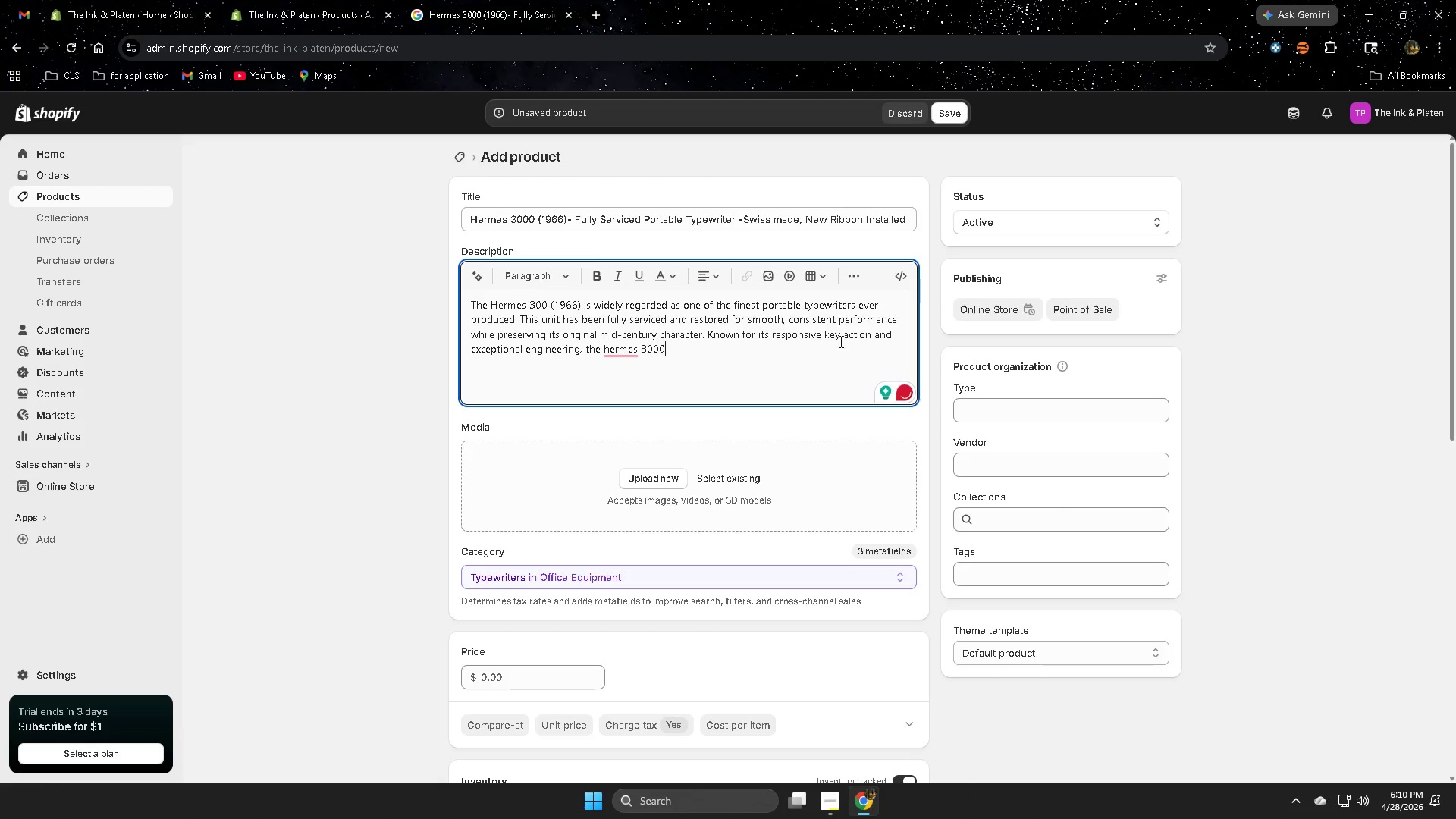 
mouse_move([625, 353])
 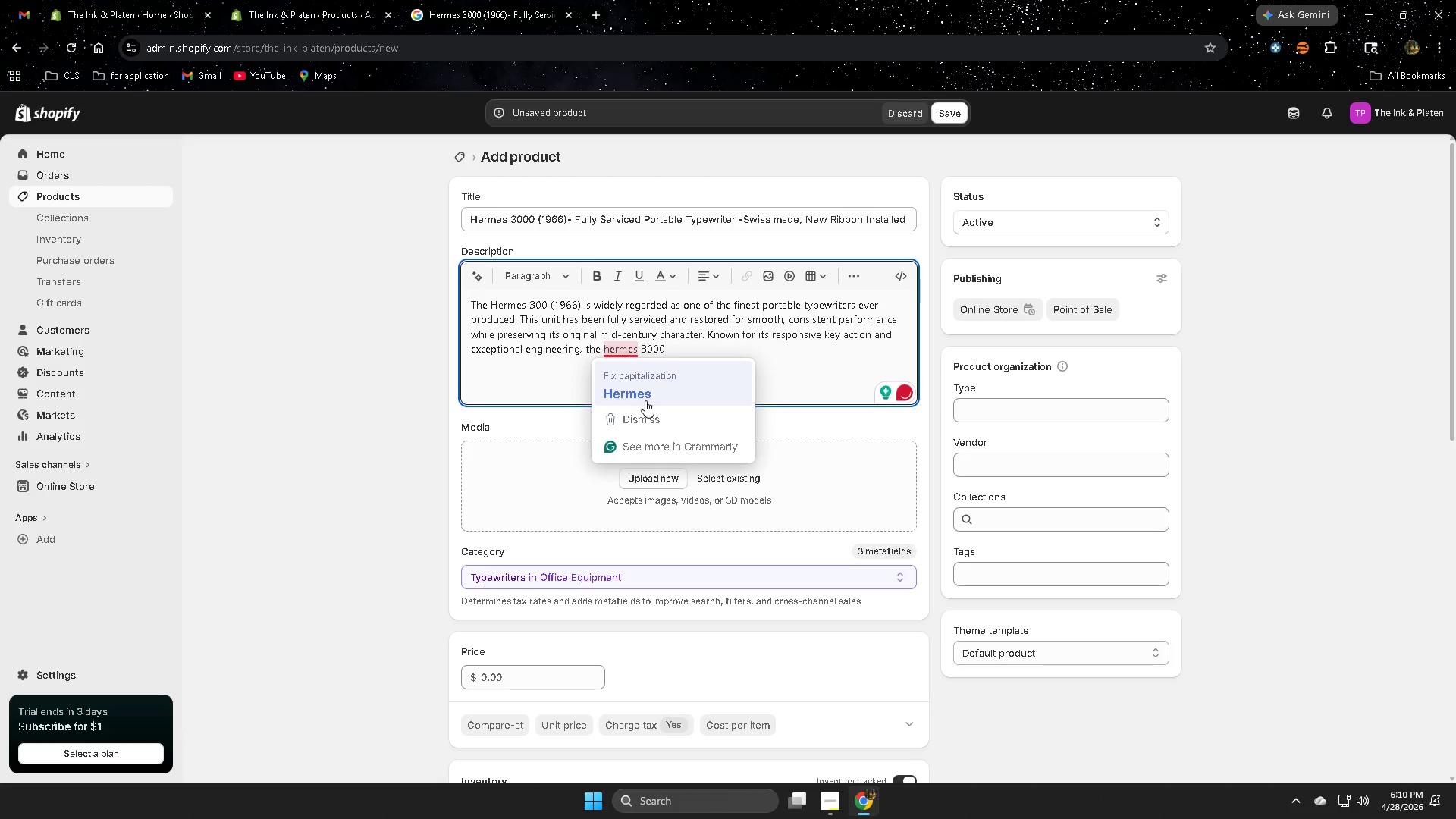 
left_click([645, 400])
 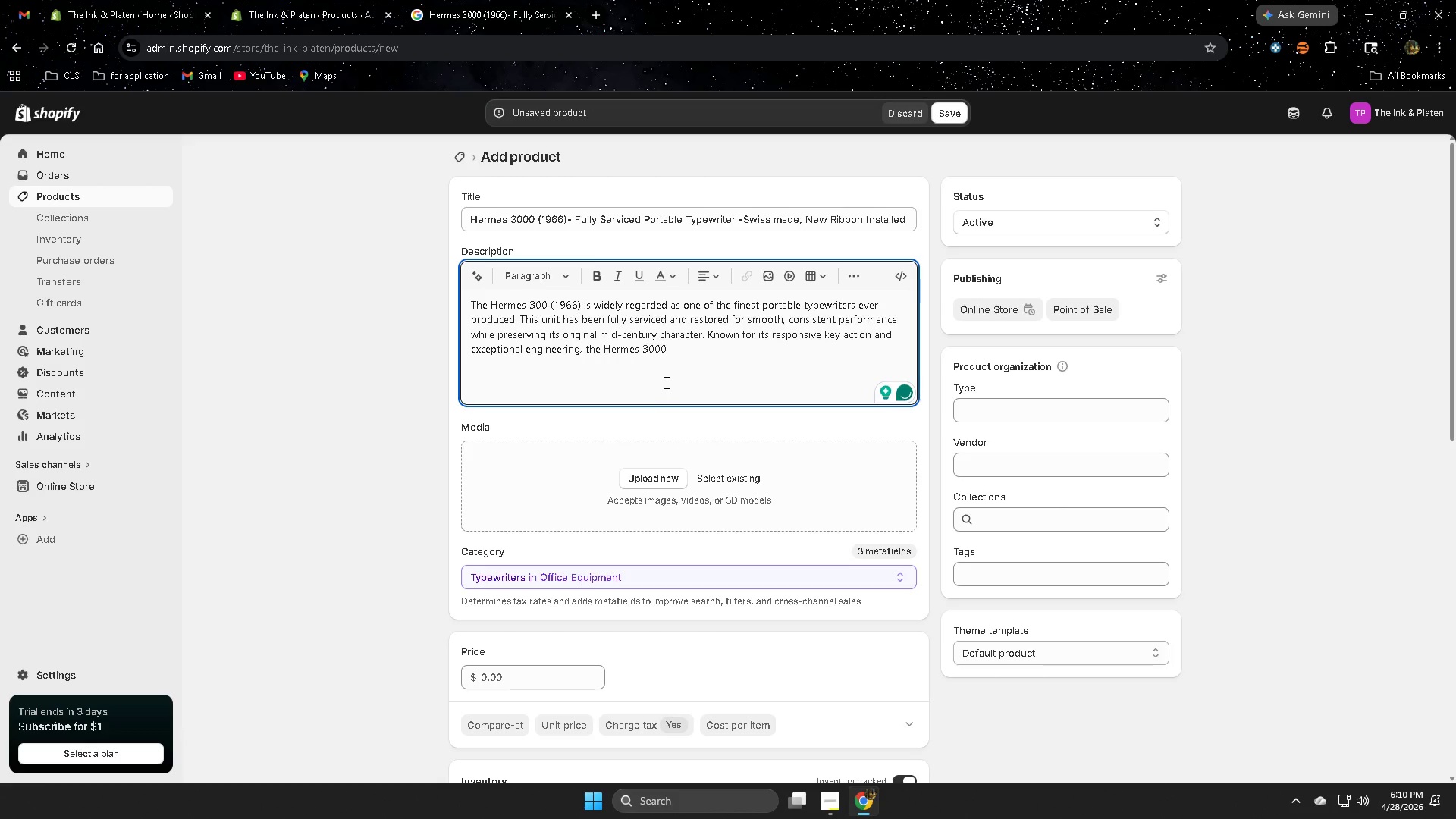 
left_click([693, 359])
 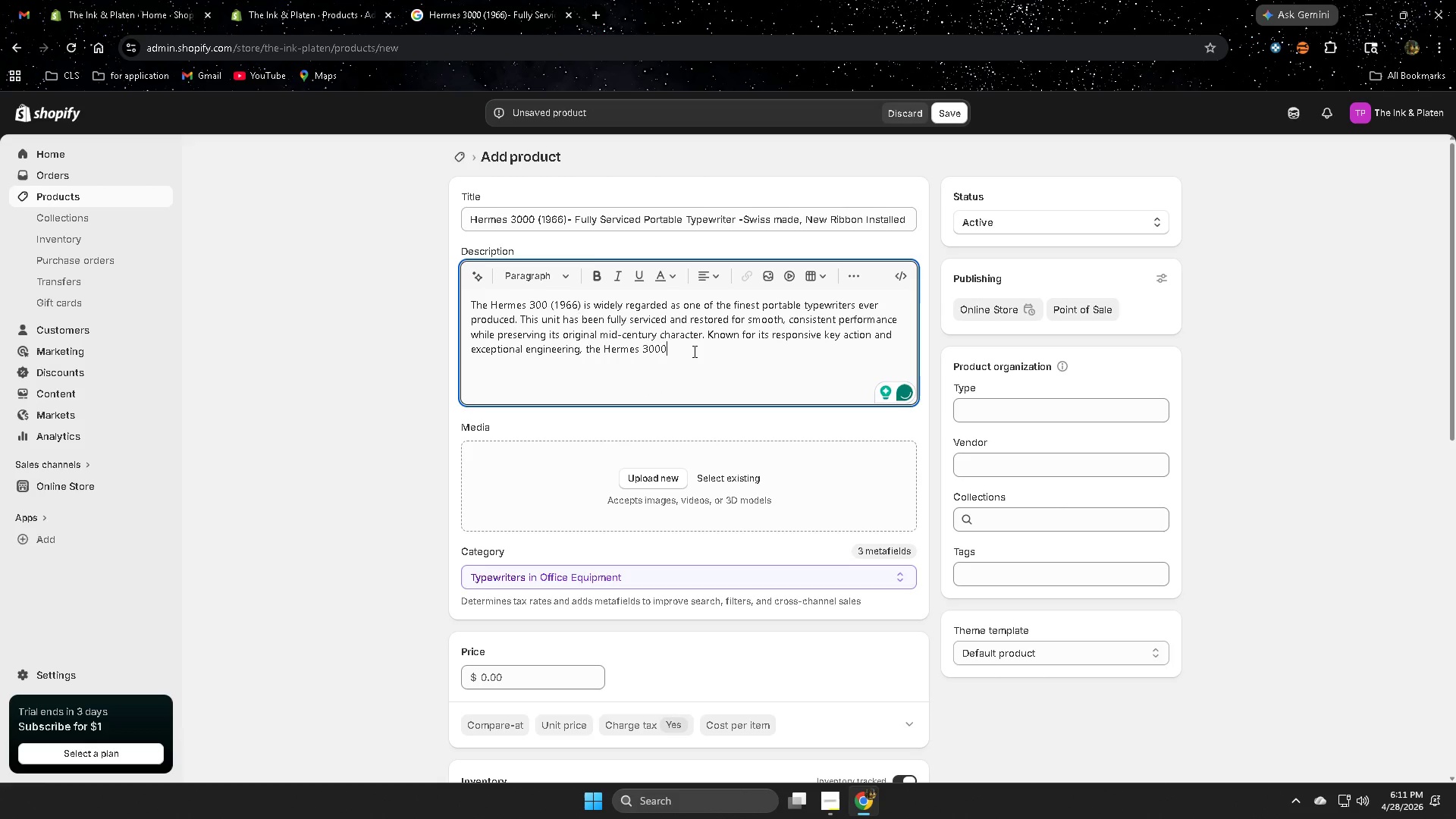 
type(rem)
key(Backspace)
key(Backspace)
type( re)
key(Backspace)
key(Backspace)
key(Backspace)
type( )
key(Backspace)
key(Backspace)
type( remains a top)
 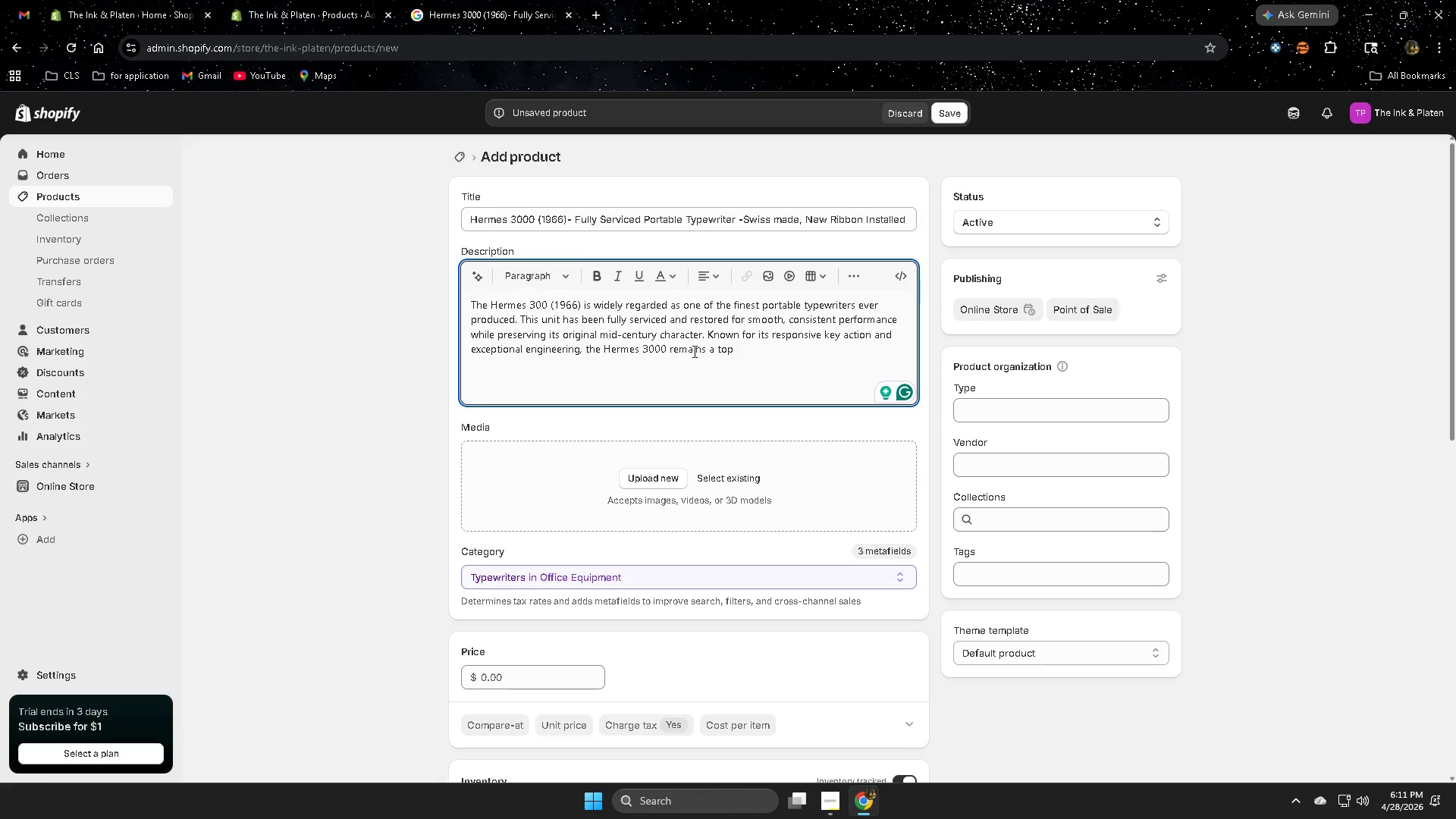 
wait(29.88)
 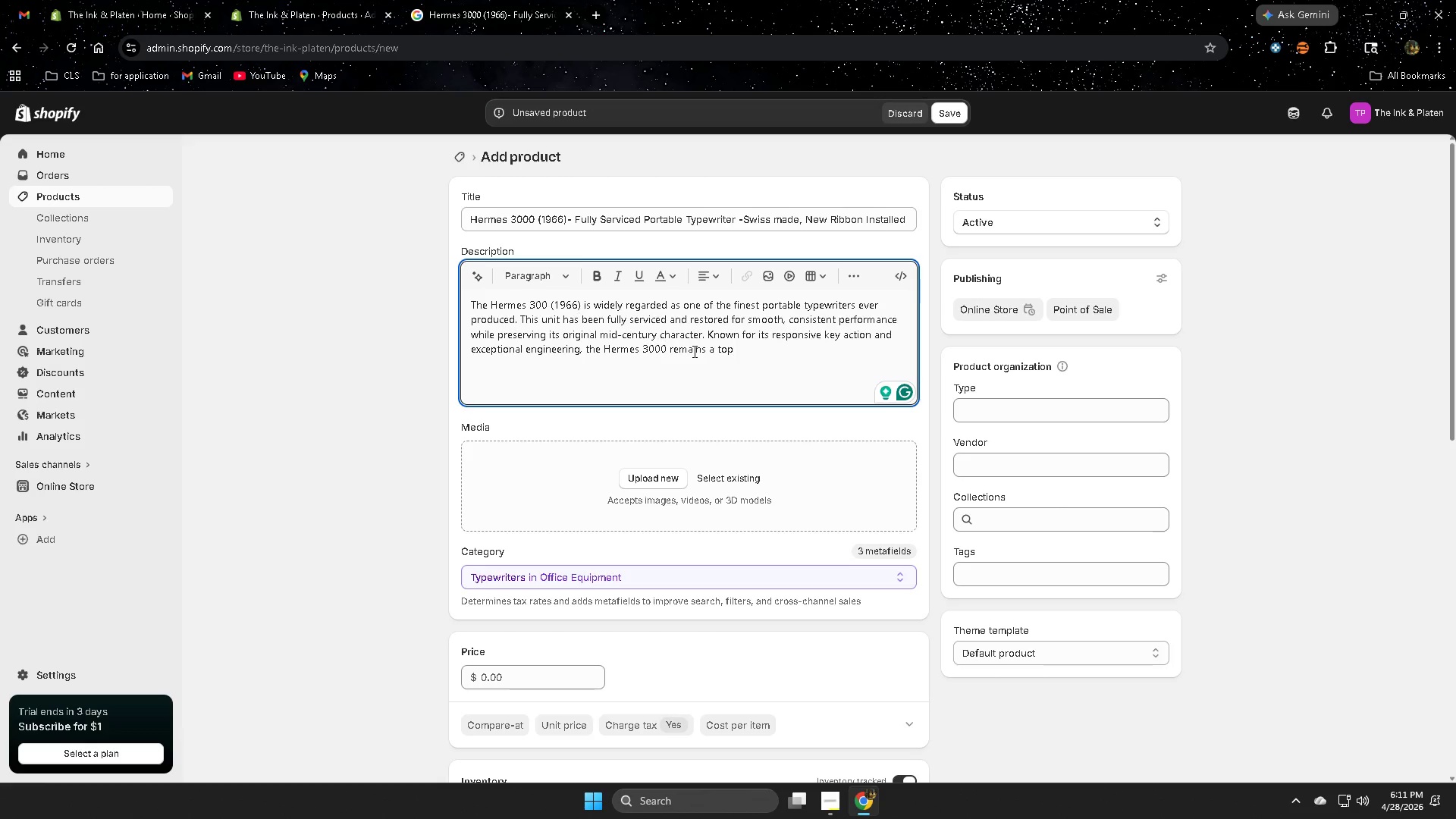 
type(chi)
key(Backspace)
key(Backspace)
key(Backspace)
type( chi)
key(Backspace)
type(oice among collection)
key(Backspace)
key(Backspace)
key(Backspace)
type(ors and writers alike.)
 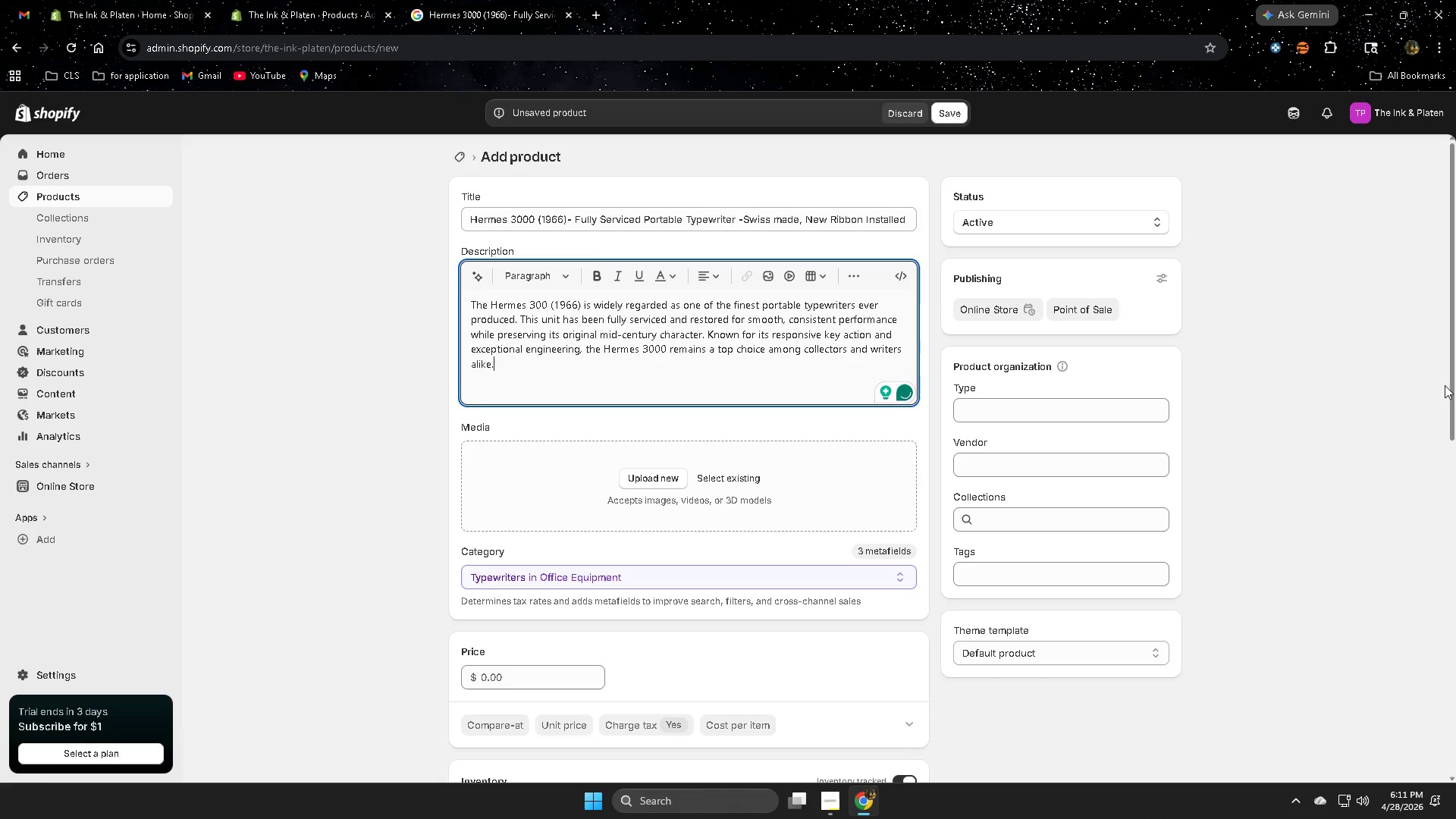 
key(Enter)
 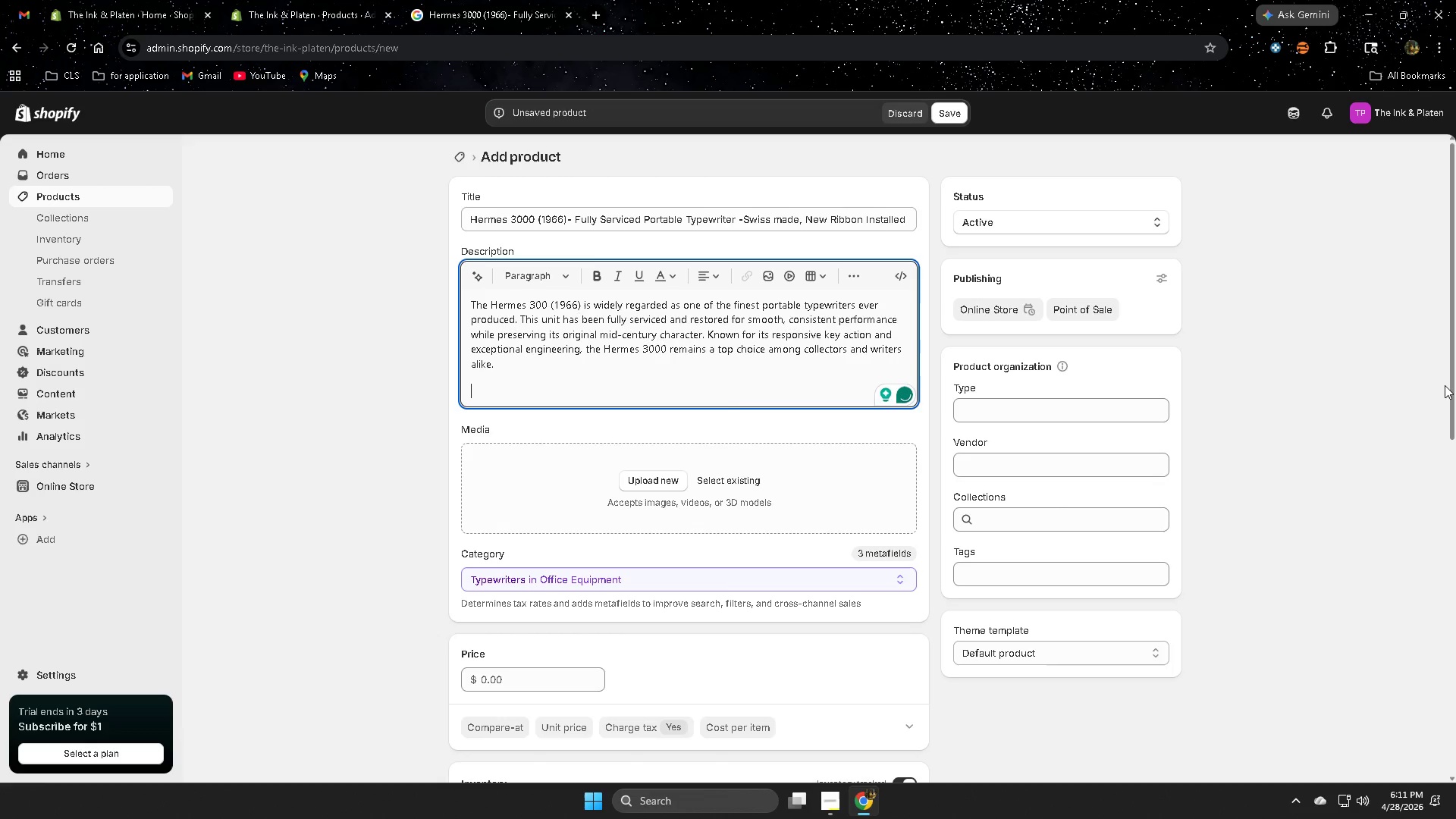 
type(Professionally cleaned)
key(Backspace)
type(, )
key(Backspace)
key(Backspace)
type(, adjusted an)
key(Backspace)
key(Backspace)
key(Backspace)
type(, and filter)
key(Backspace)
key(Backspace)
key(Backspace)
key(Backspace)
type(tted with a fresh universal riboos)
key(Backspace)
key(Backspace)
key(Backspace)
type(bonm)
key(Backspace)
type(, its iconic design and precisionm)
key(Backspace)
type( typing )
 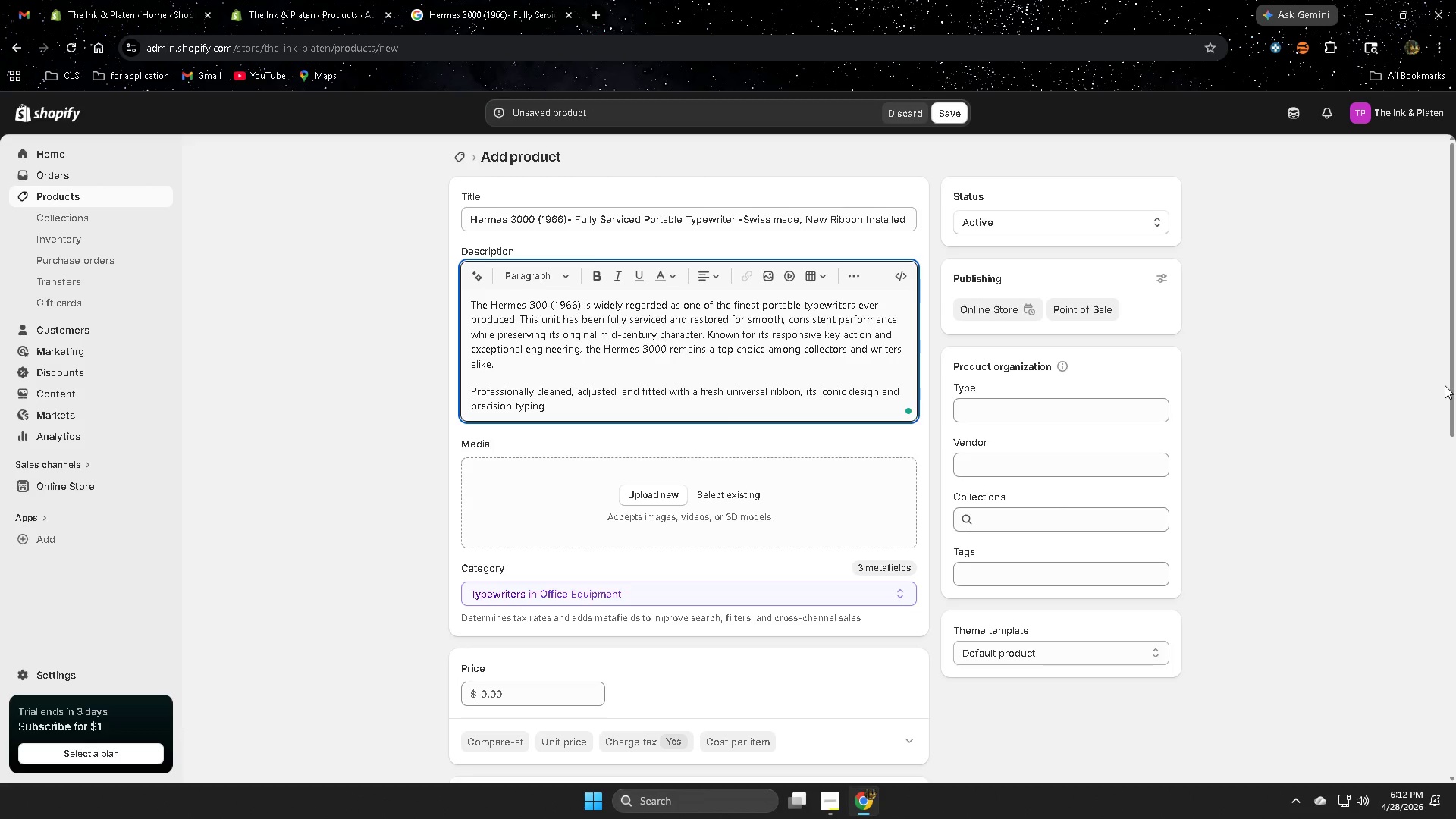 
wait(20.14)
 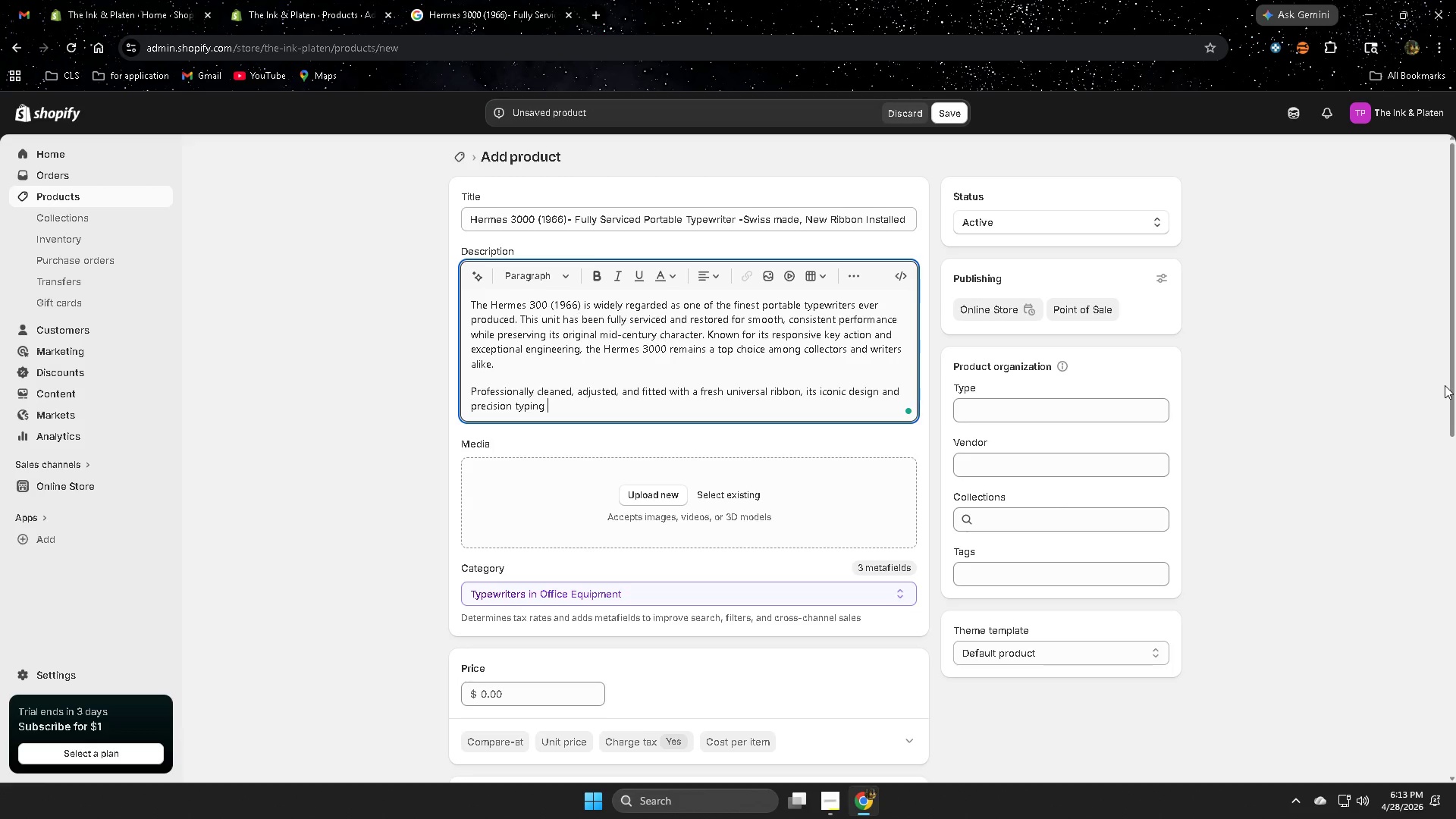 
type(experience make it eqal)
key(Backspace)
type(ully suited )
 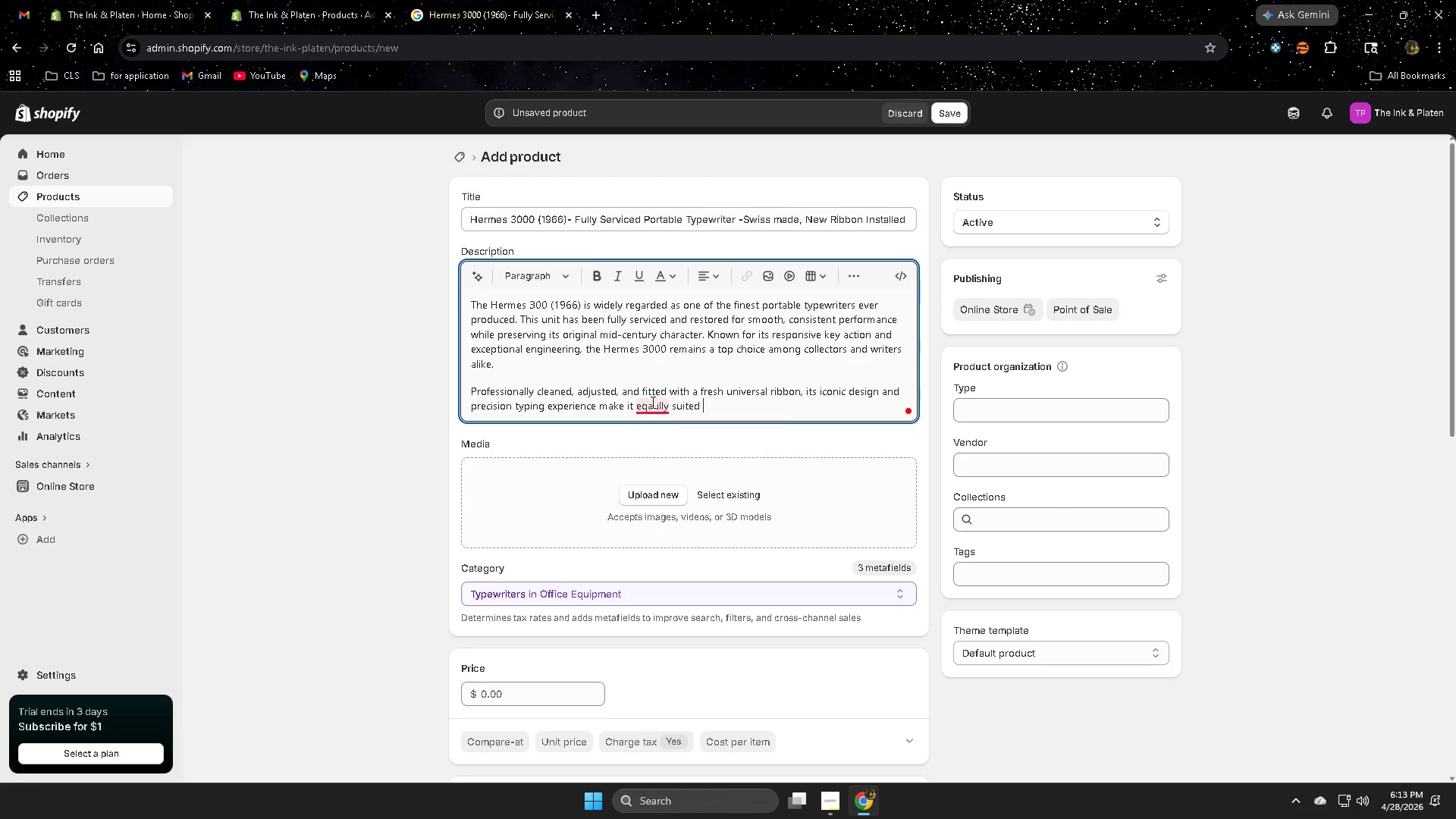 
double_click([748, 395])
 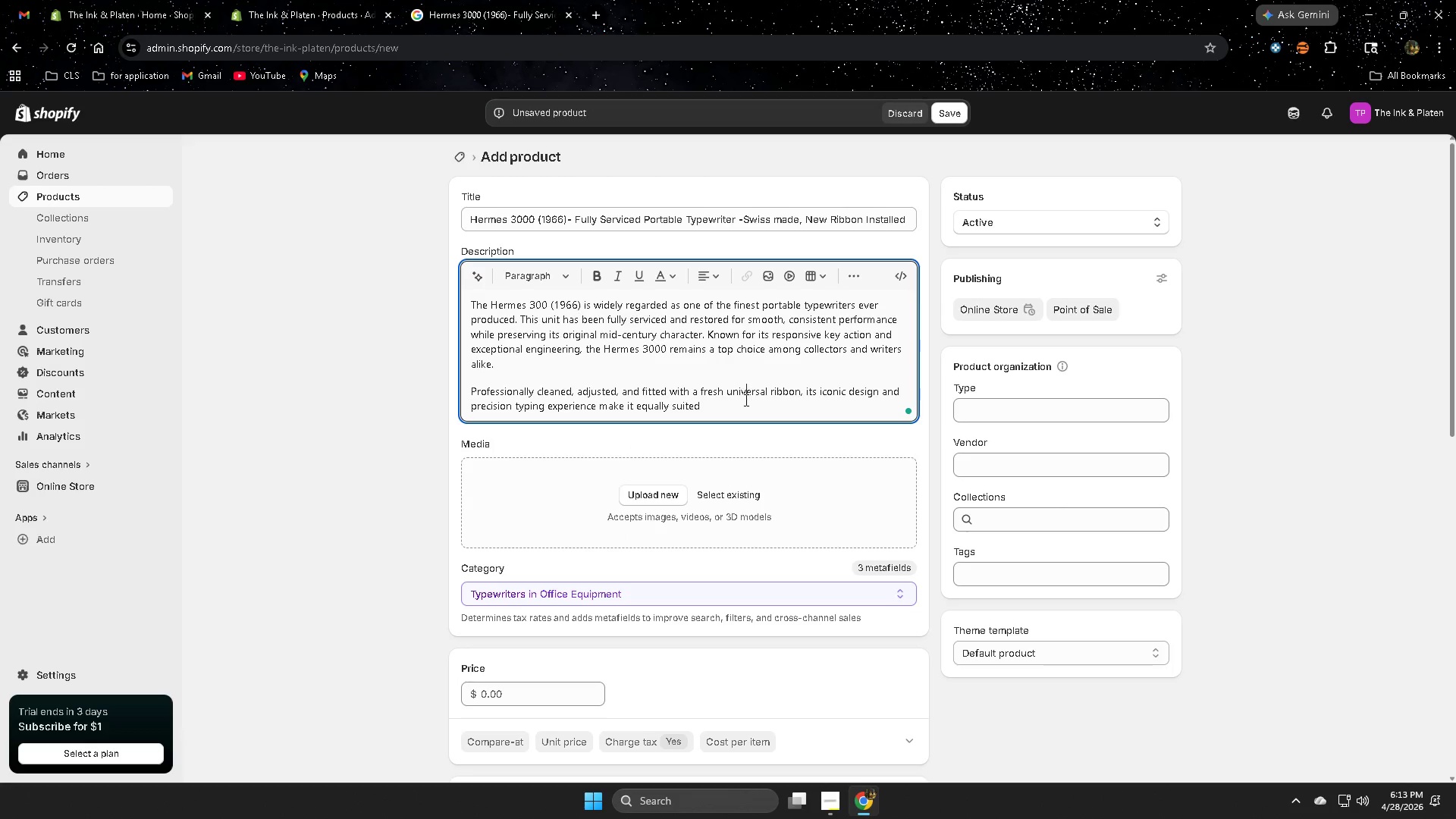 
left_click([727, 410])
 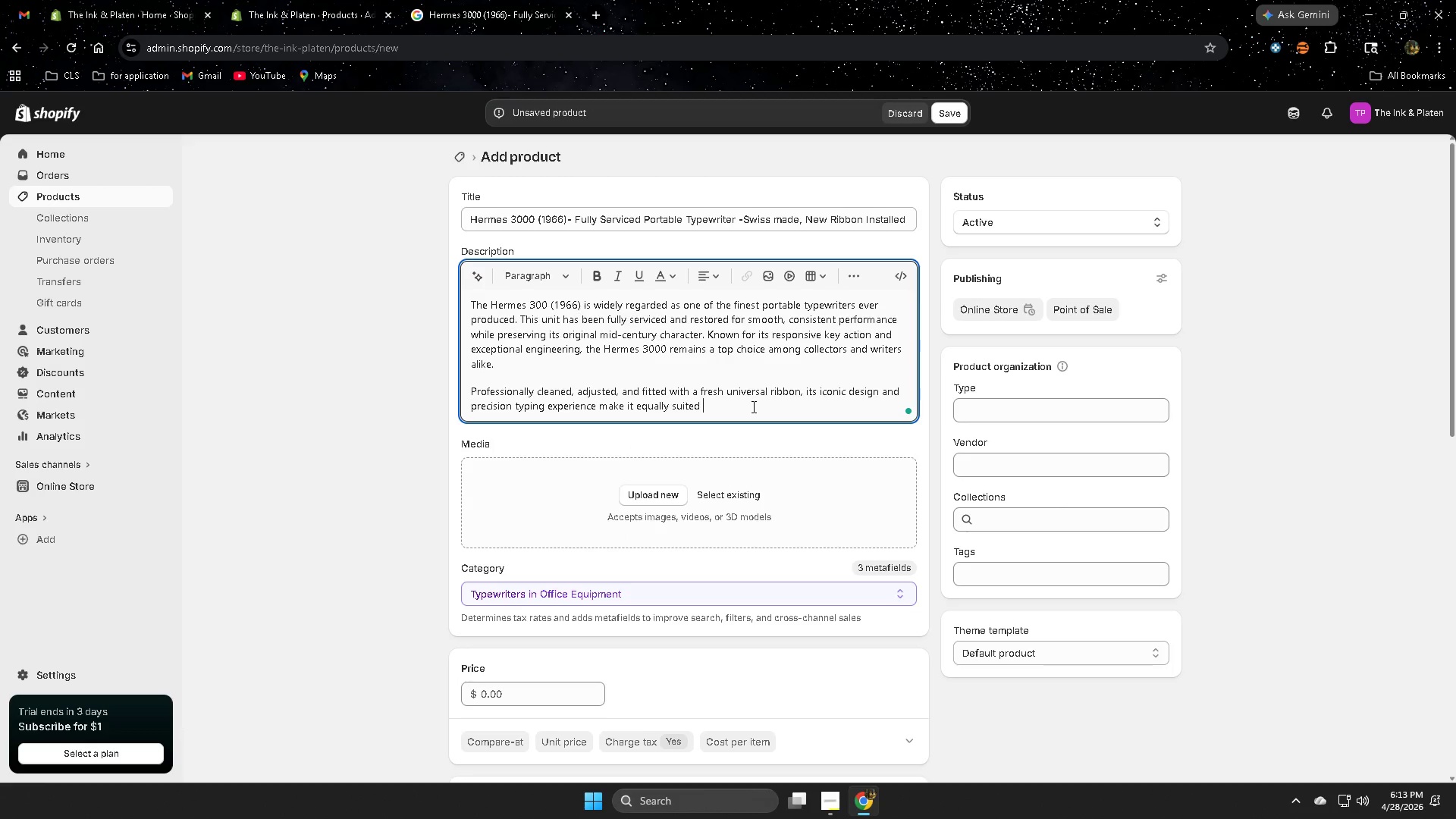 
type(for daily wi)
key(Backspace)
type(riting )
 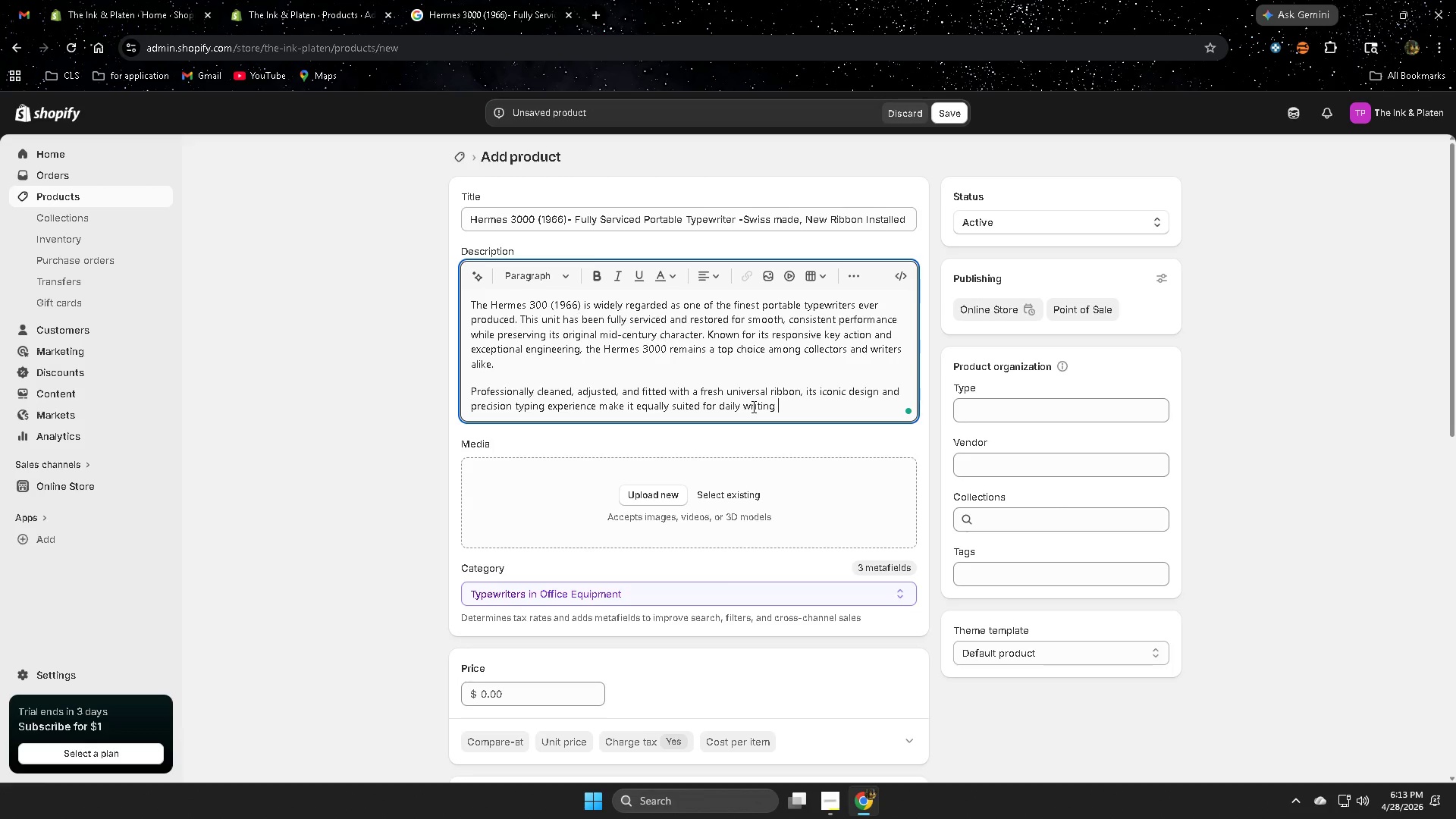 
type(or )
 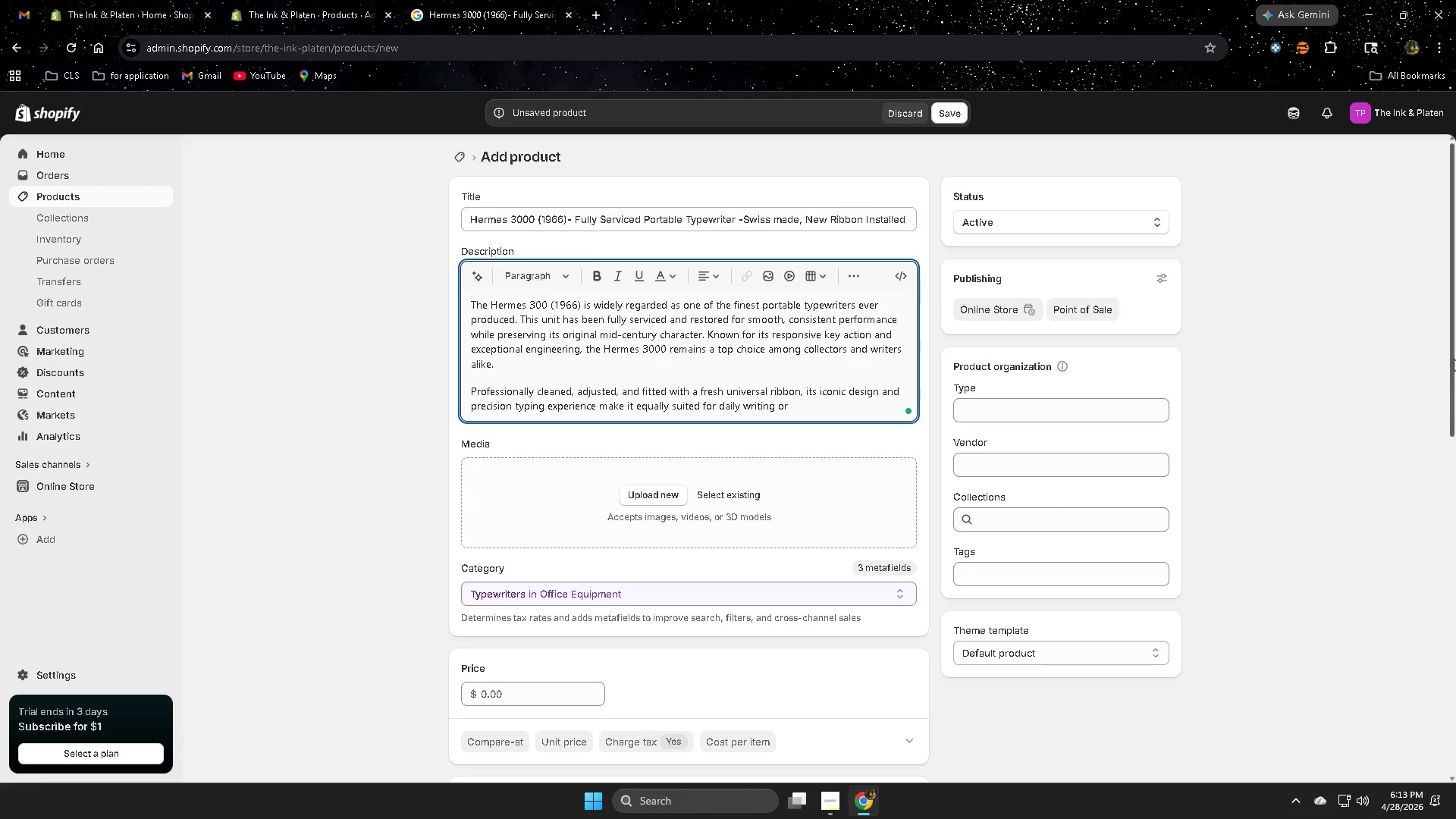 
type(curated collections)
 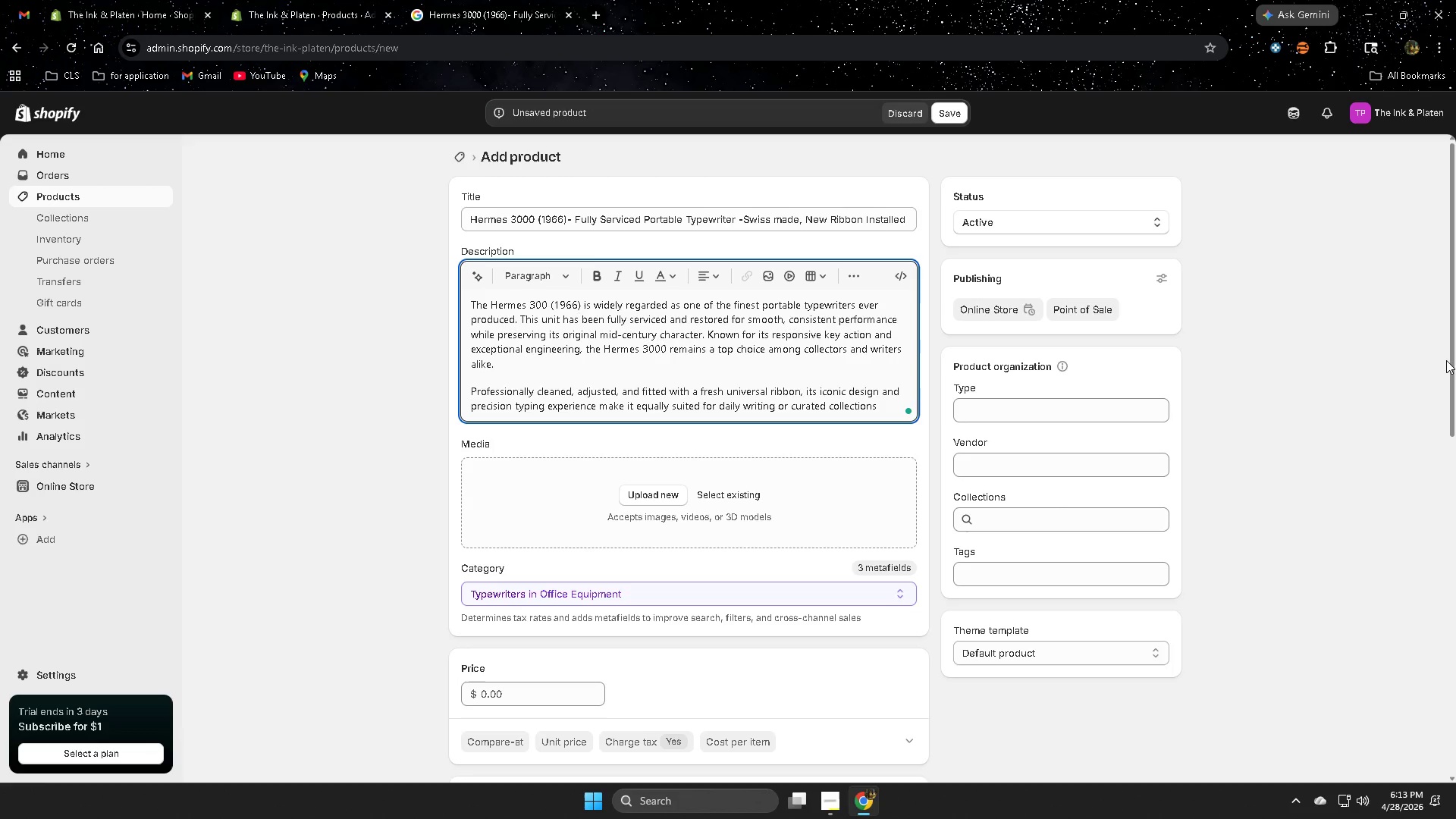 
key(Period)
 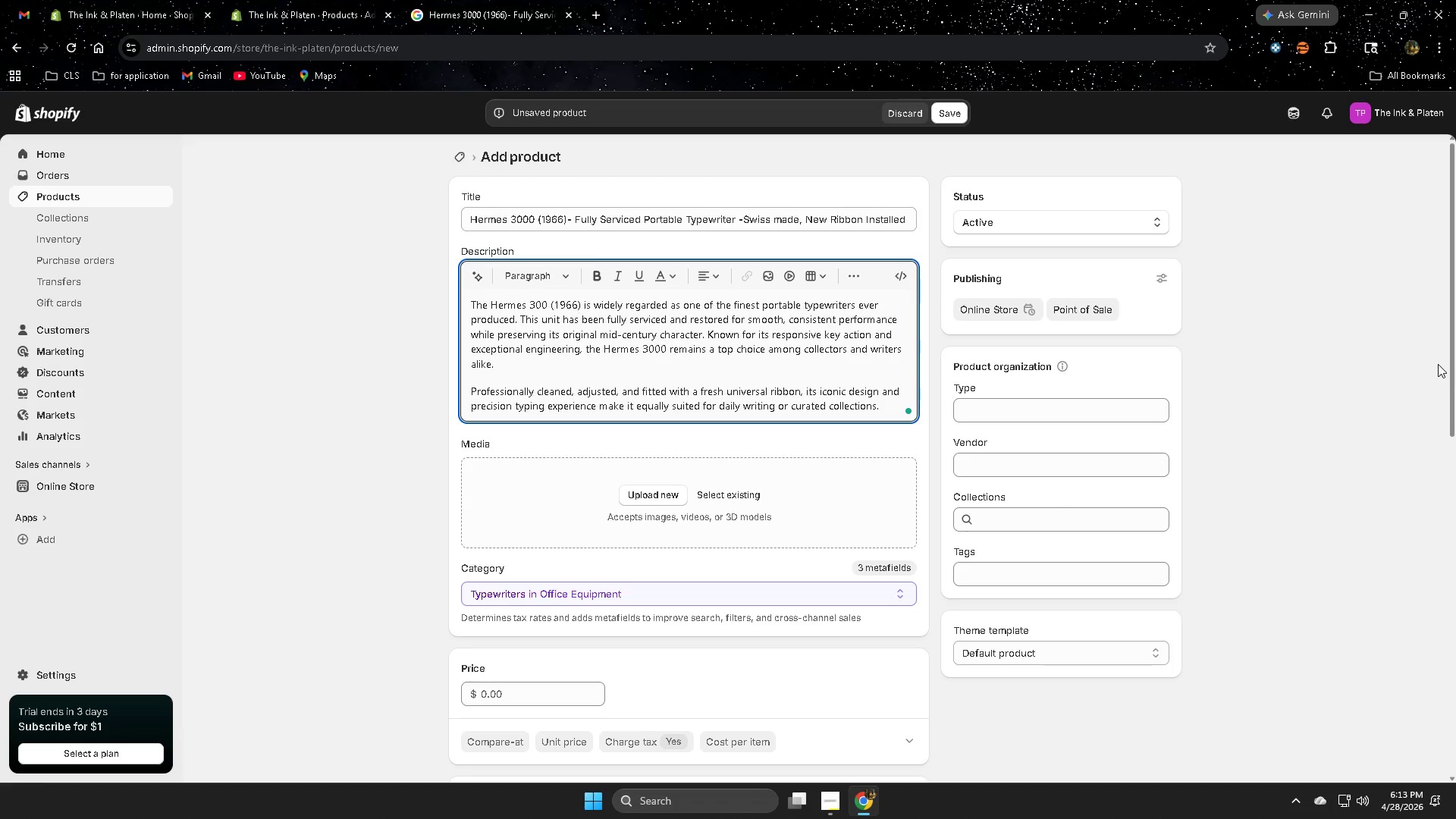 
key(Enter)
 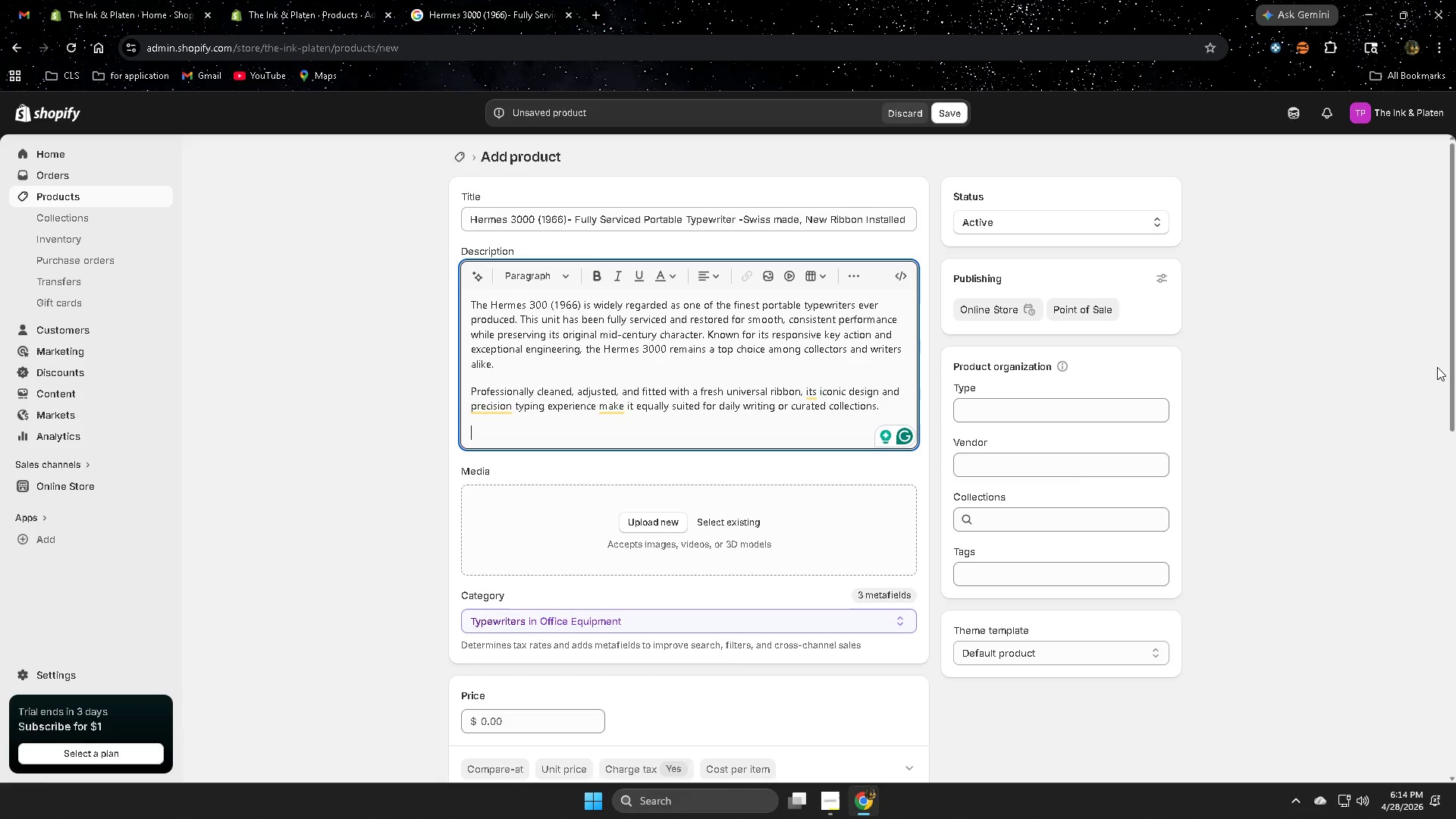 
wait(18.86)
 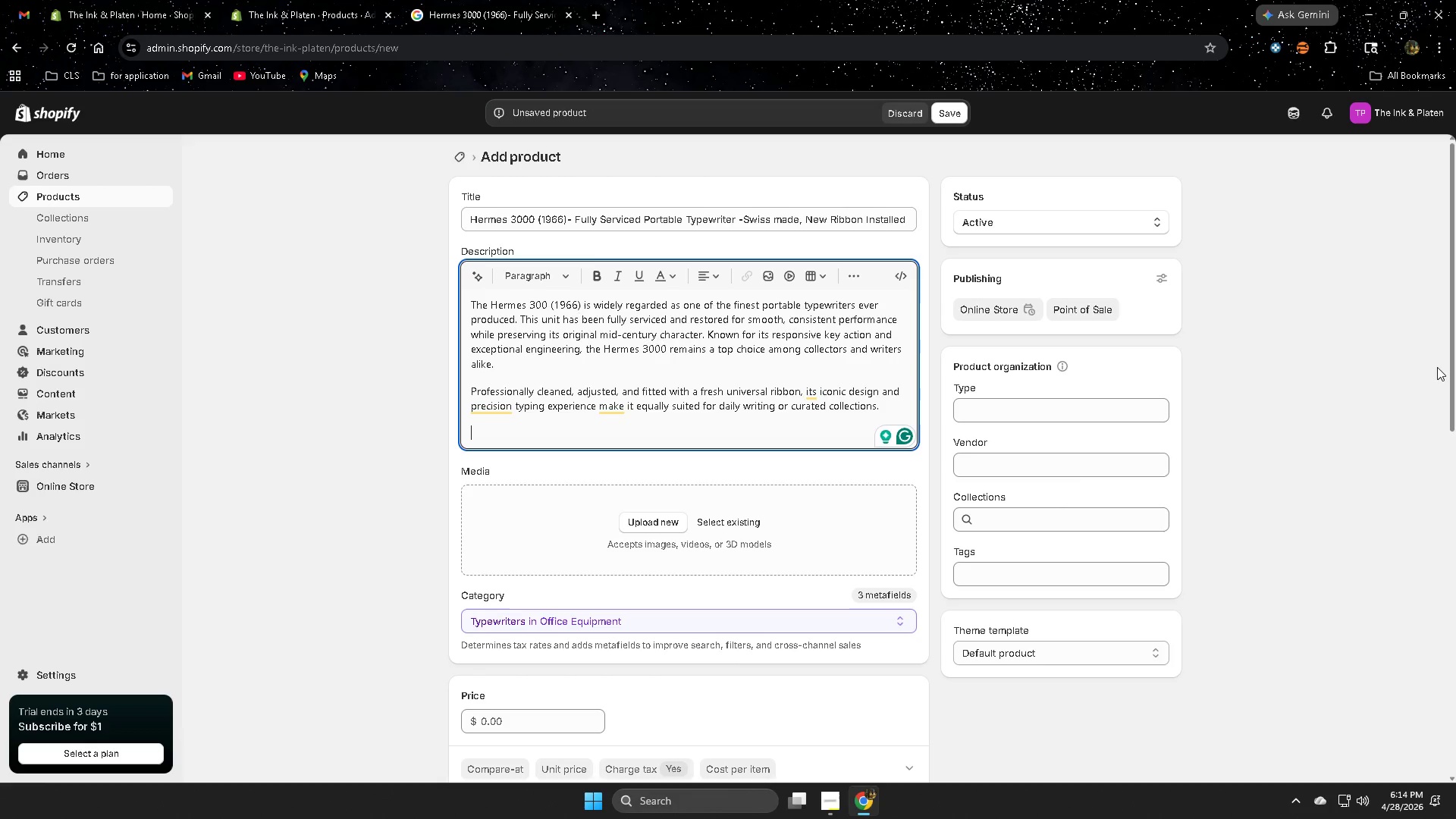 
hold_key(key=ShiftRight, duration=0.31)
 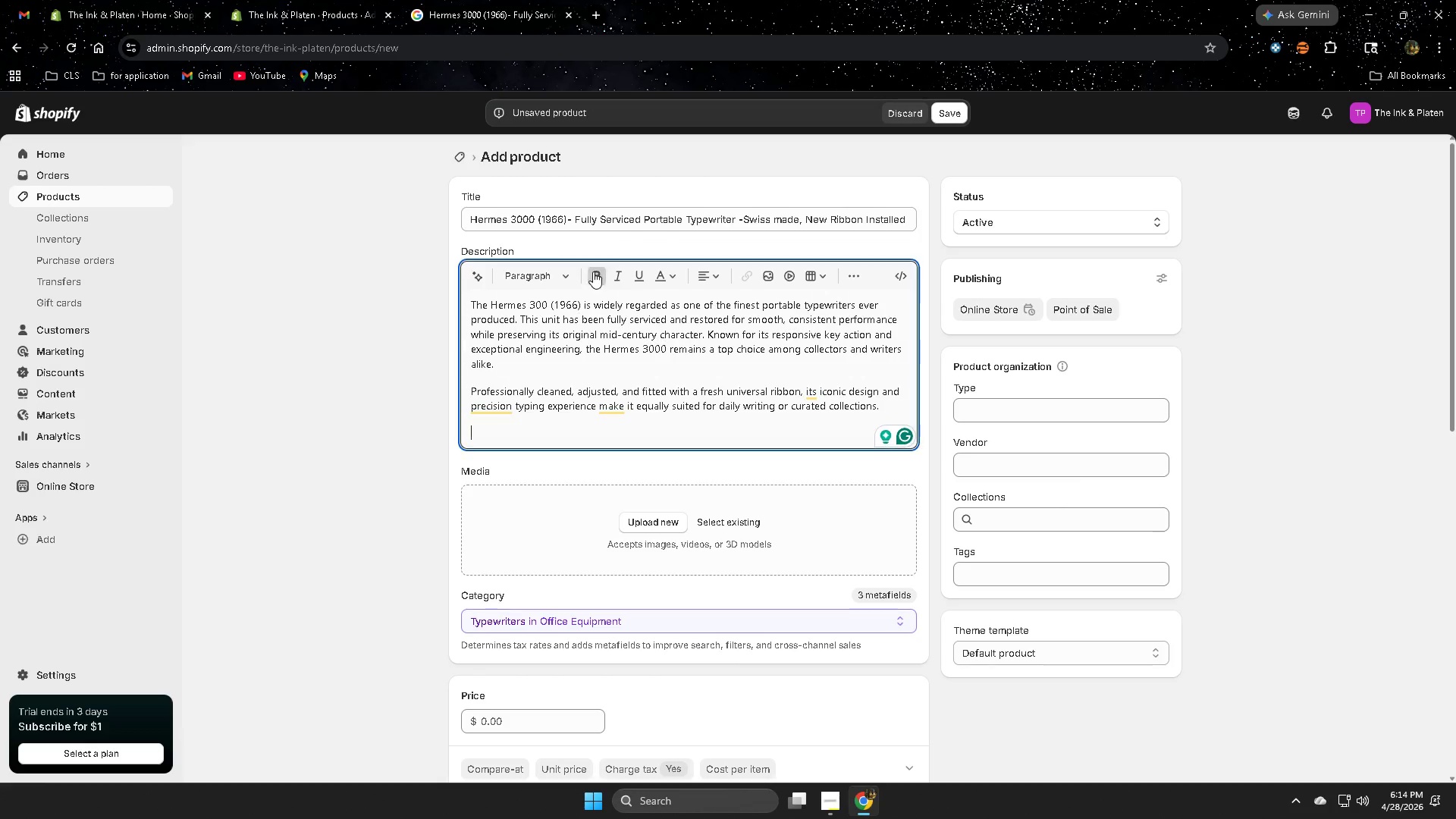 
type(Techi)
 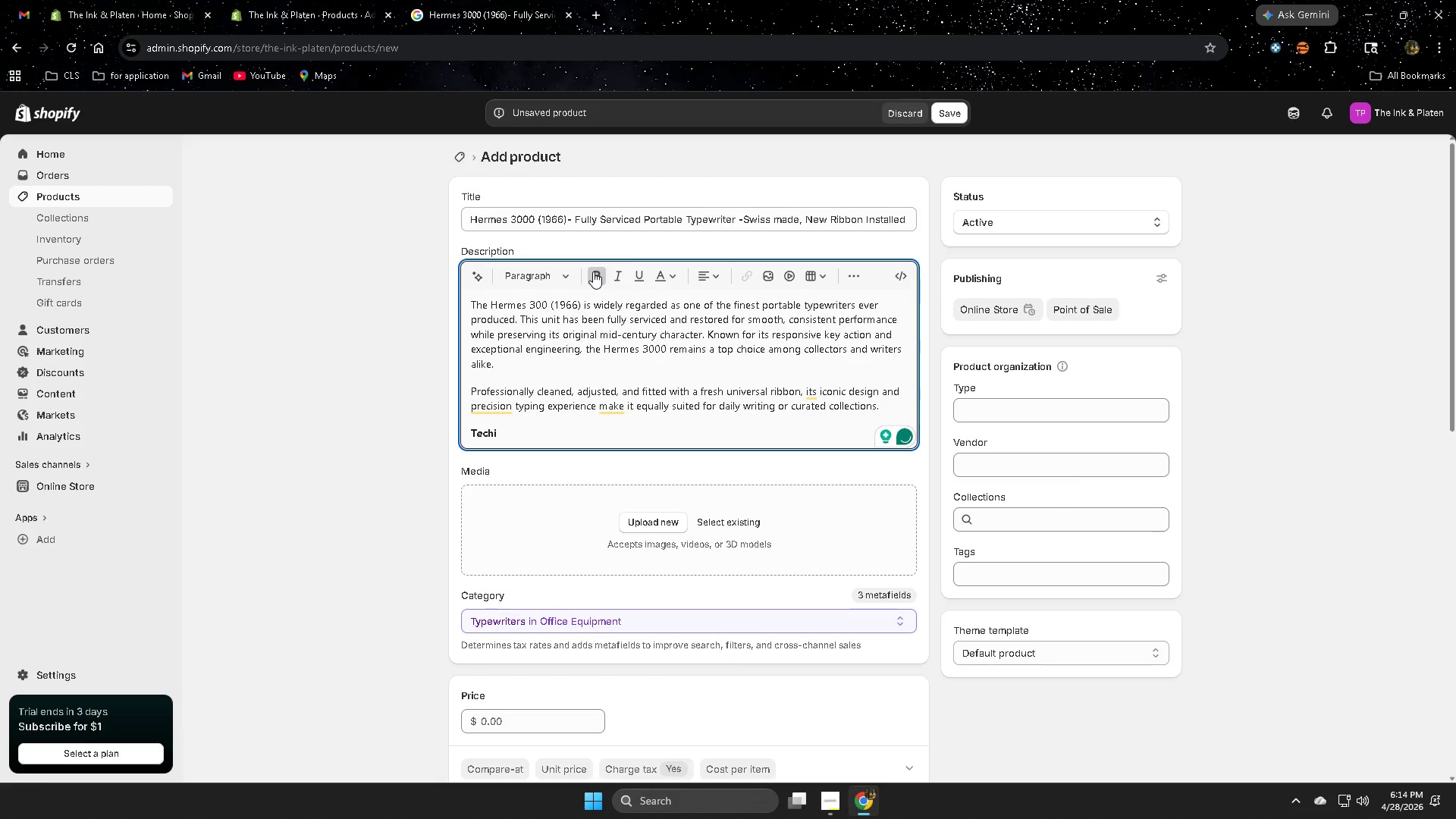 
key(Backspace)
type(nical Specifications:)
 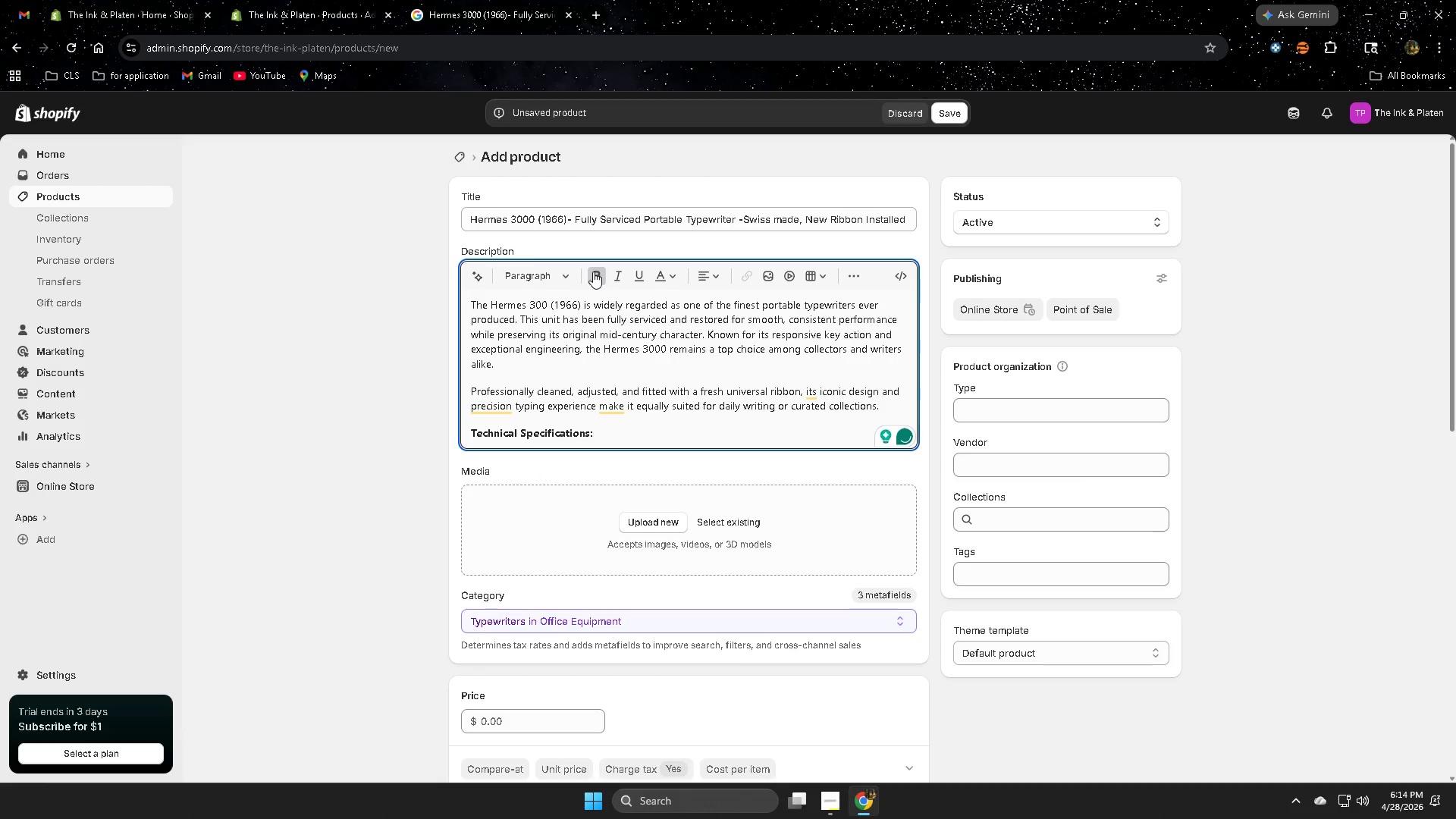 
left_click([607, 430])
 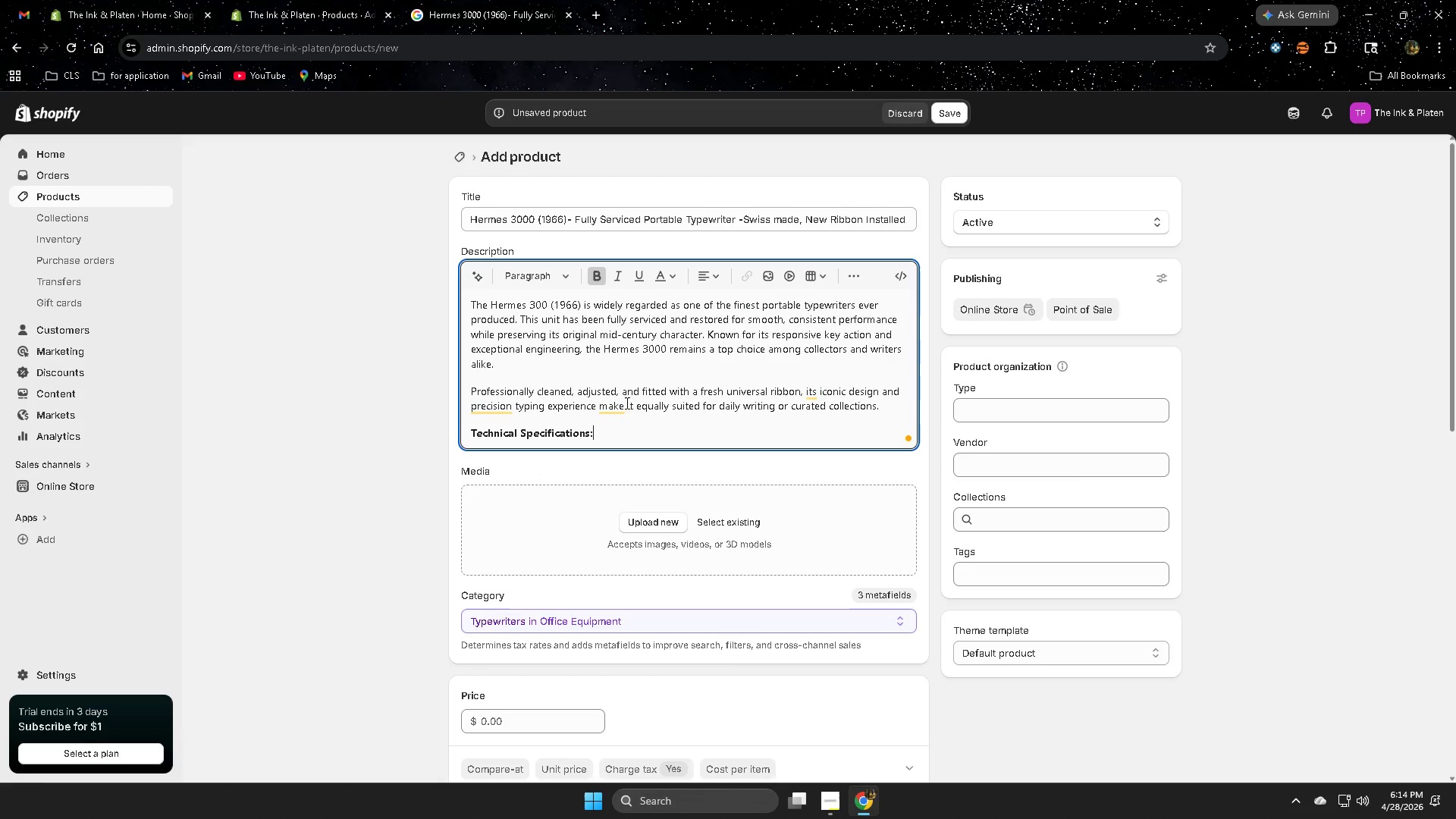 
left_click([591, 275])
 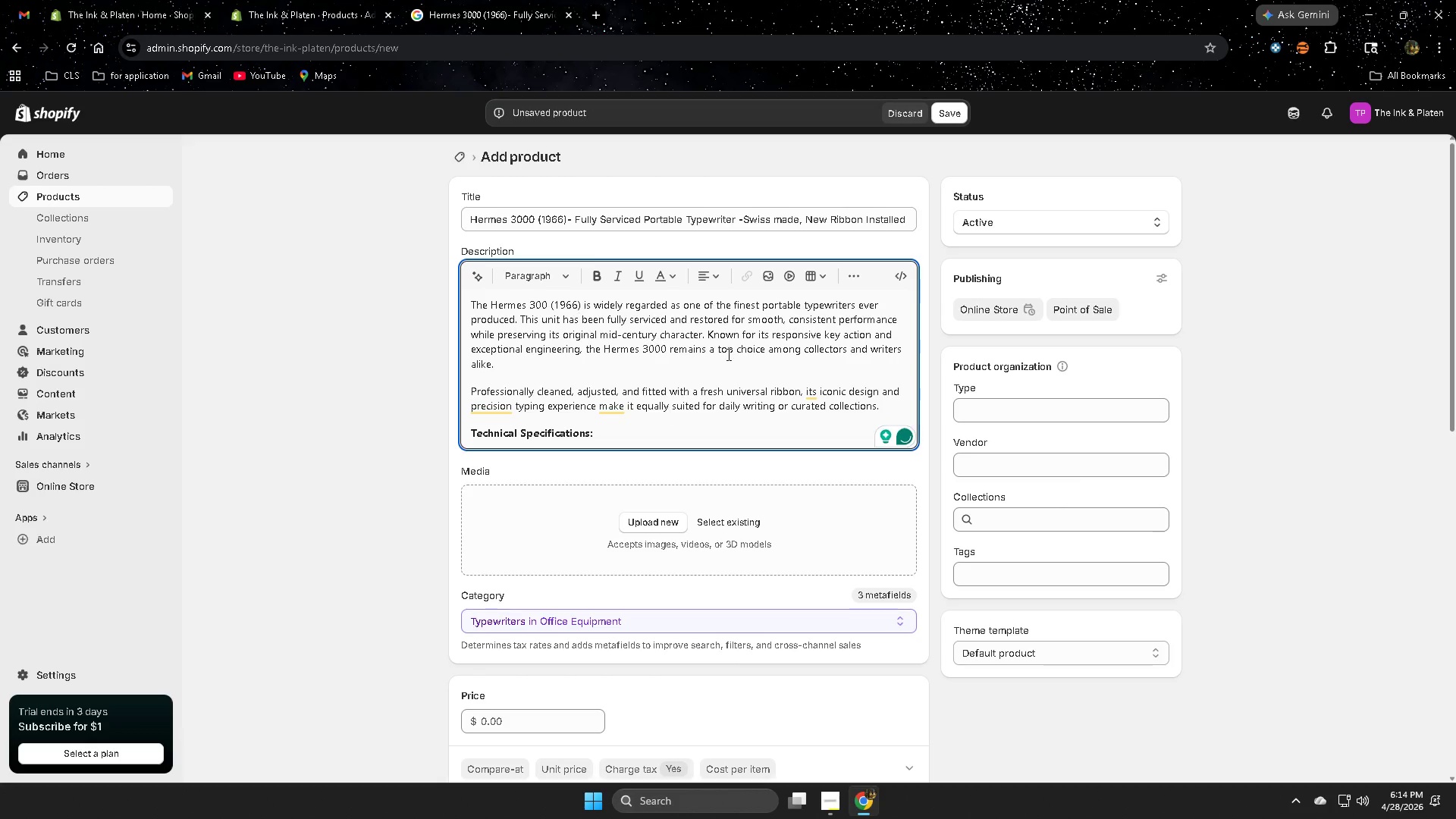 
key(Enter)
 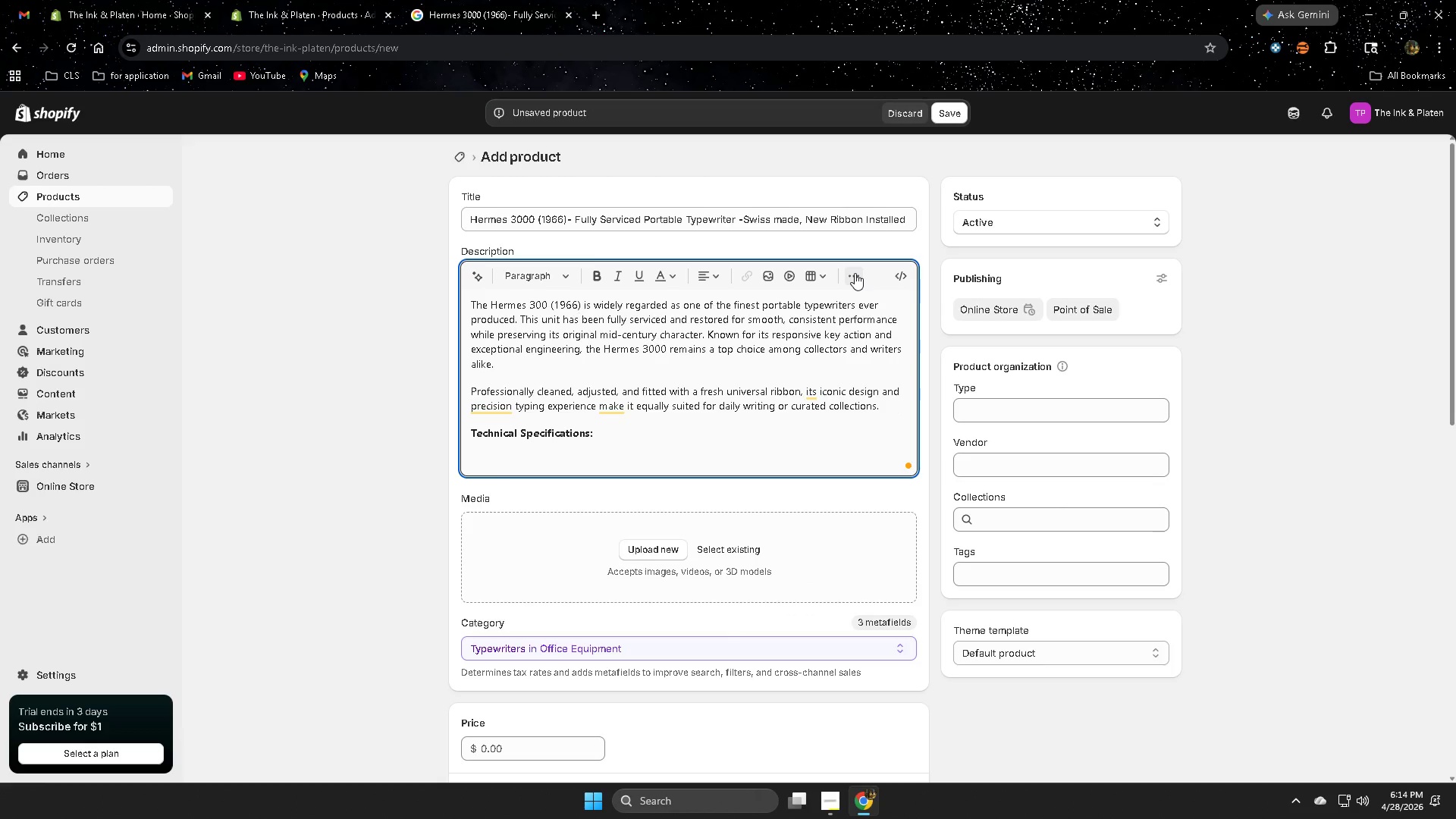 
left_click([855, 273])
 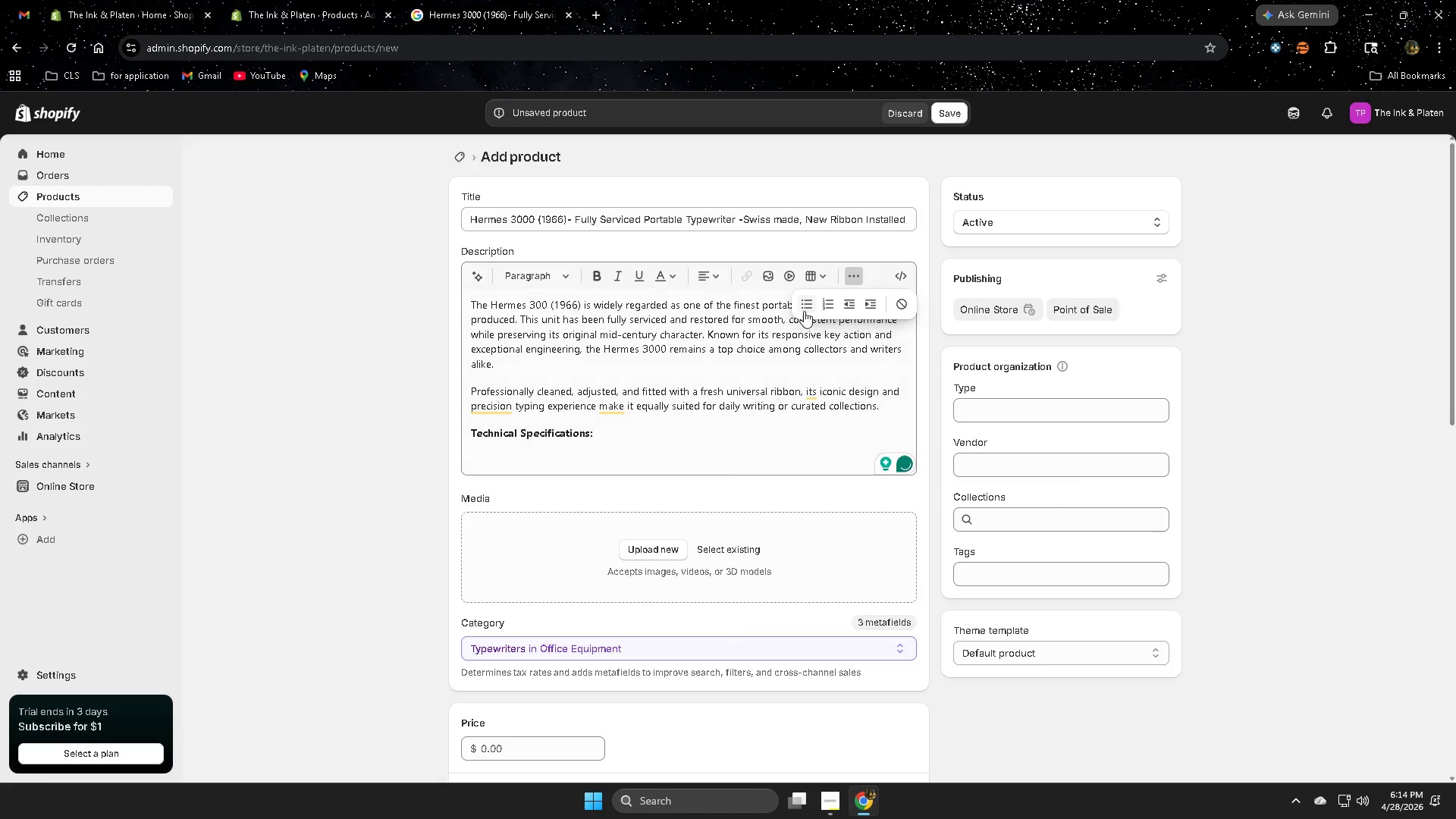 
left_click([806, 308])
 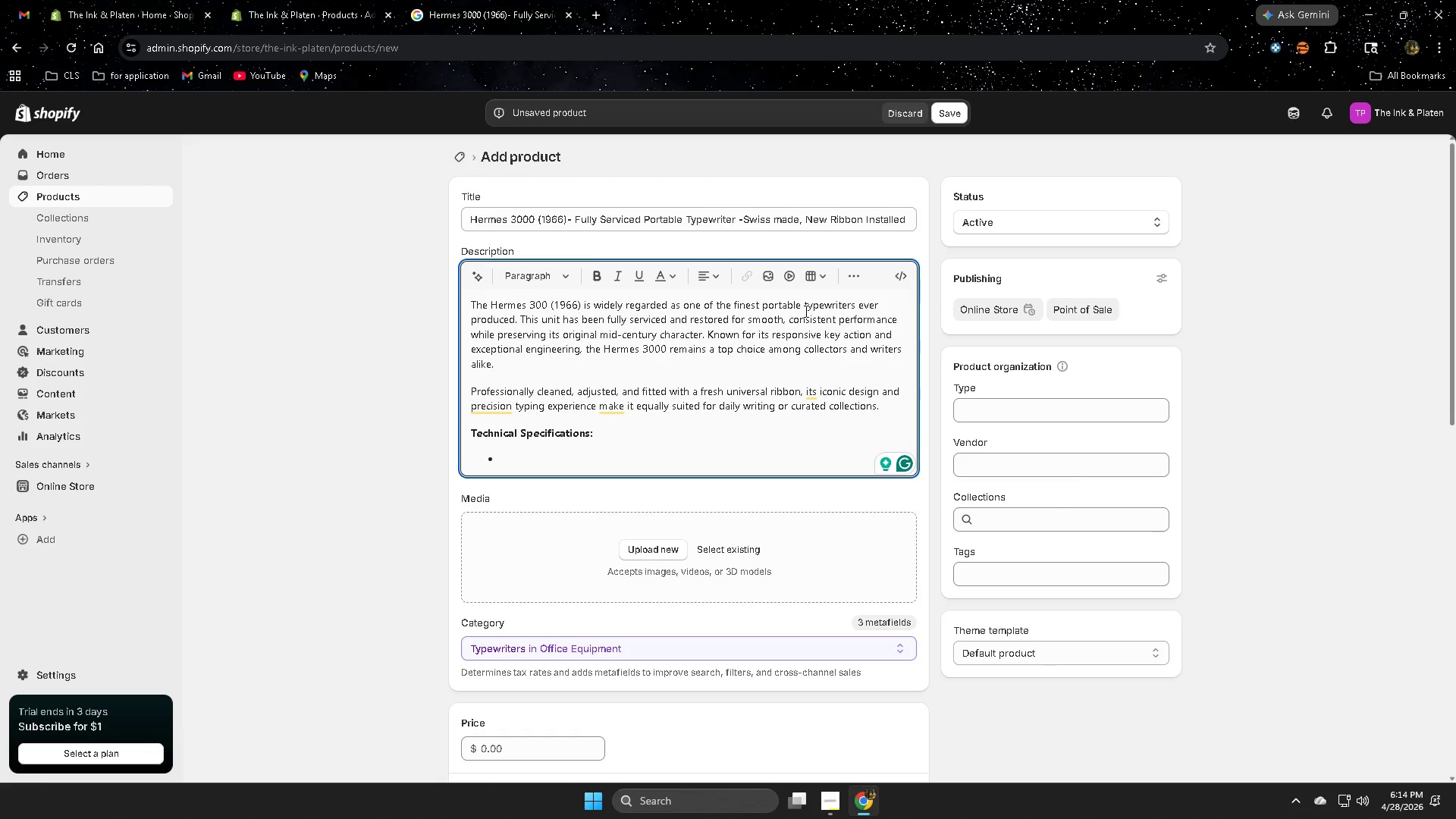 
wait(14.42)
 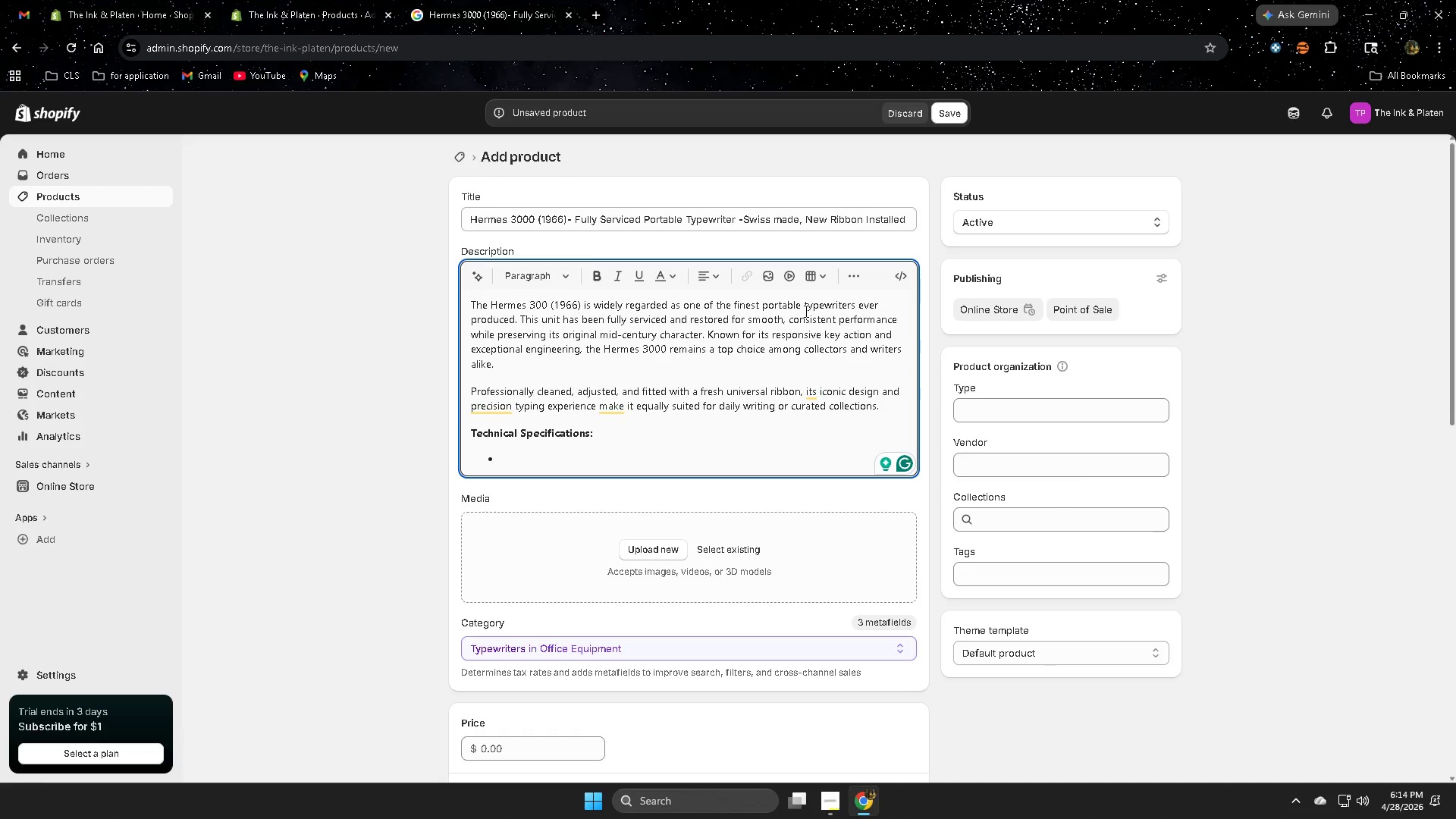 
type(Year)
 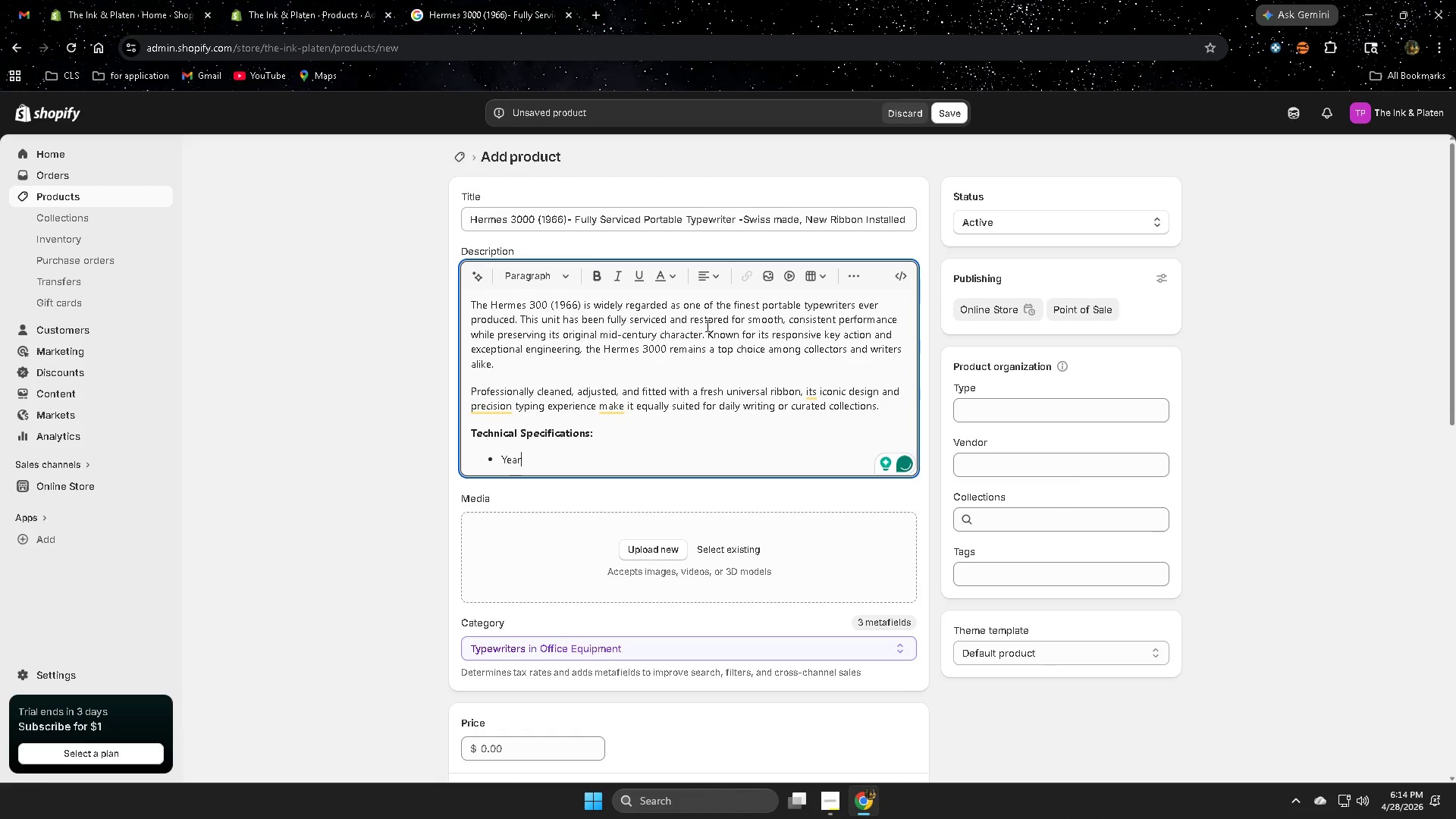 
wait(8.76)
 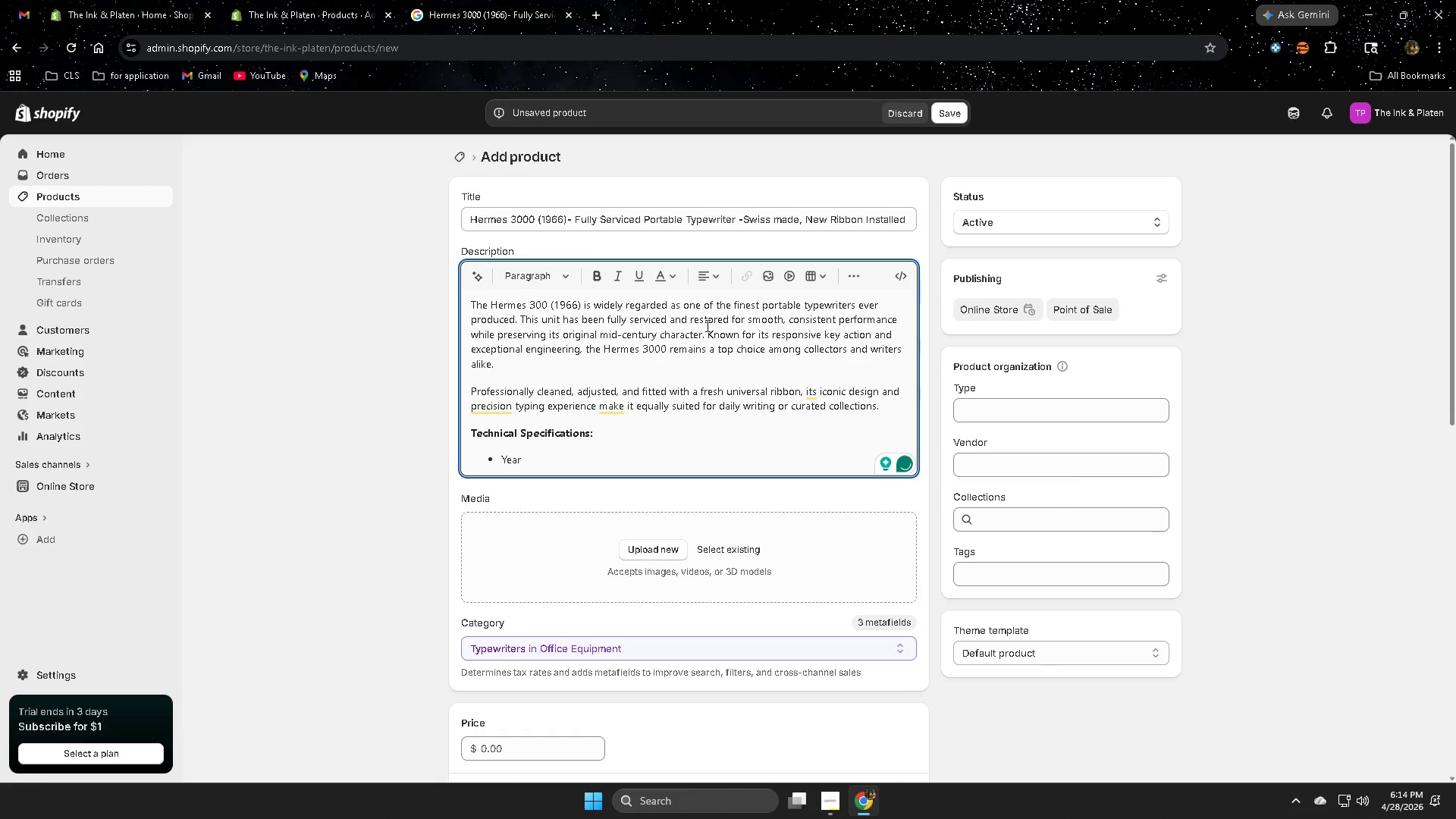 
type(: )
key(Backspace)
key(Backspace)
type( )
key(Backspace)
type(: 1966)
 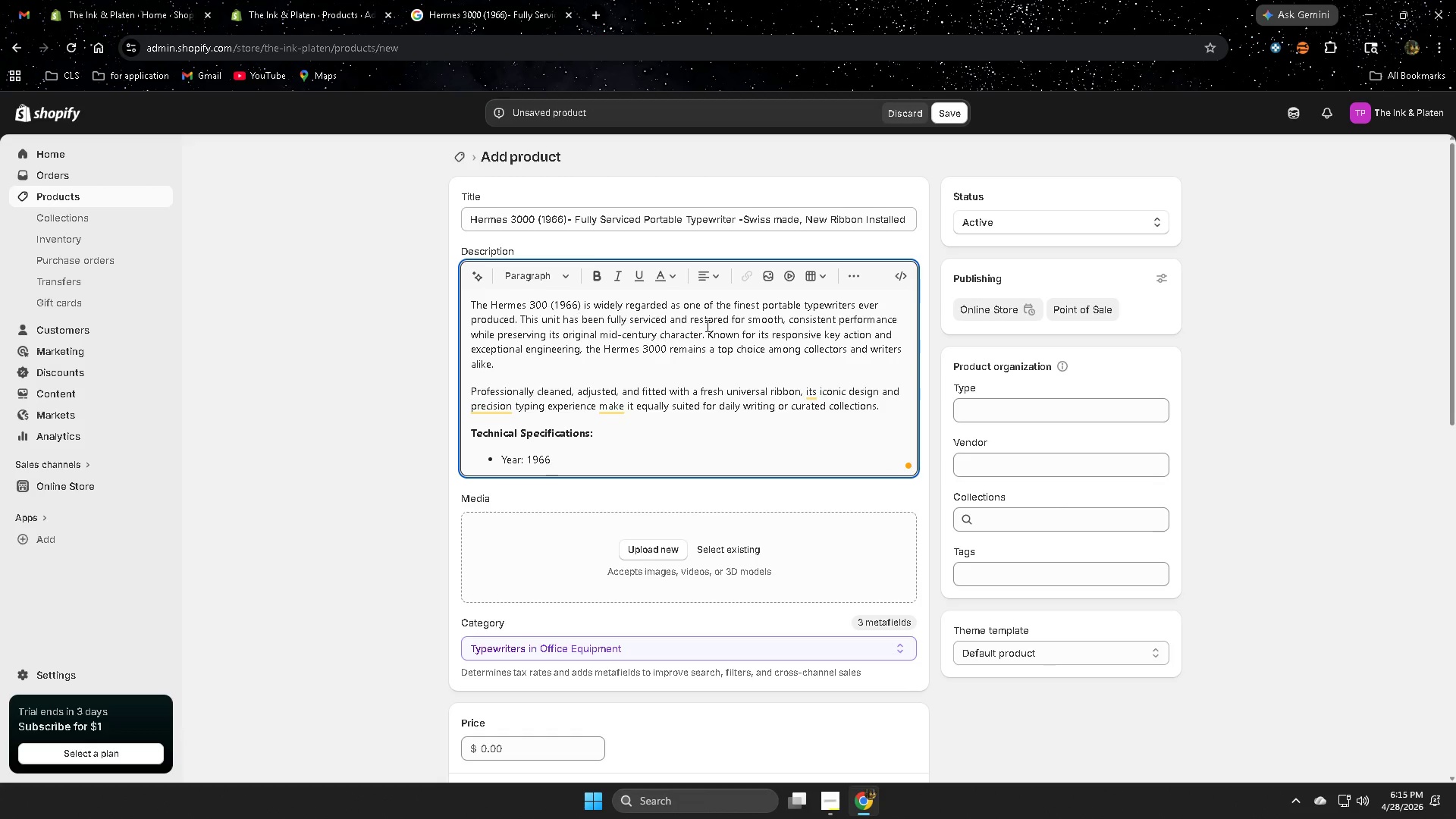 
key(Enter)
 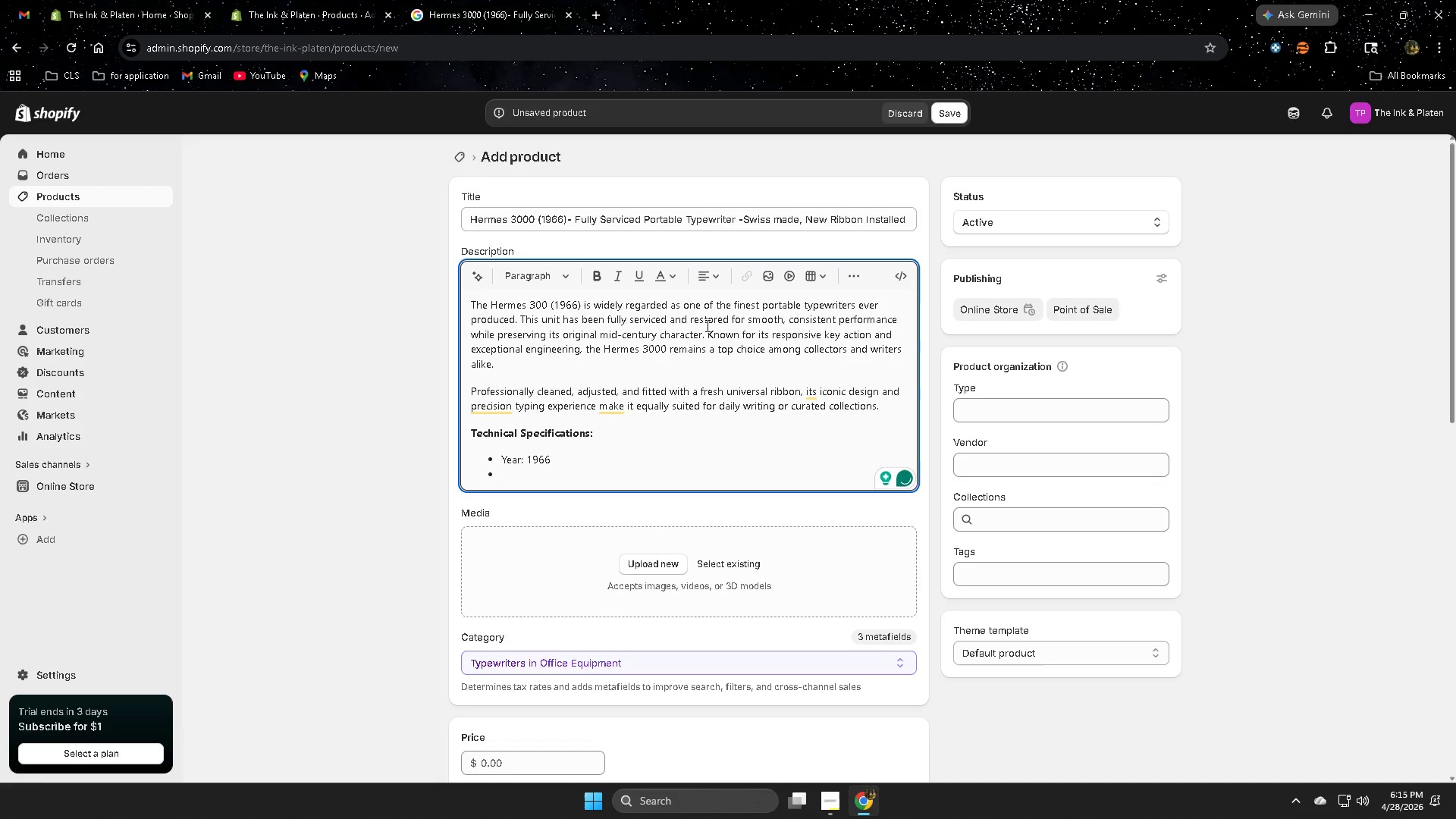 
type(Serial Numer )
key(Backspace)
type(: )
 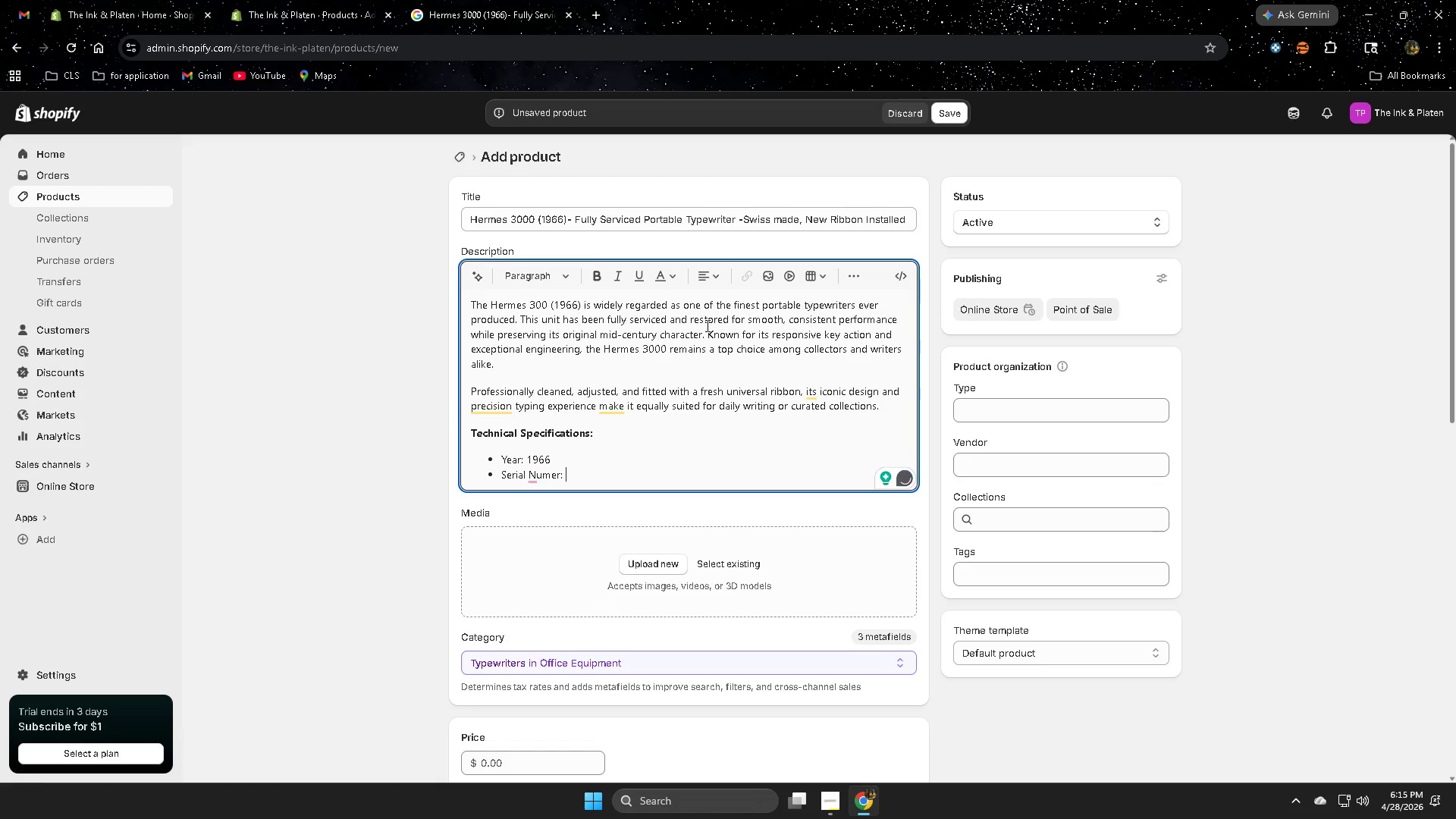 
key(Numpad3)
 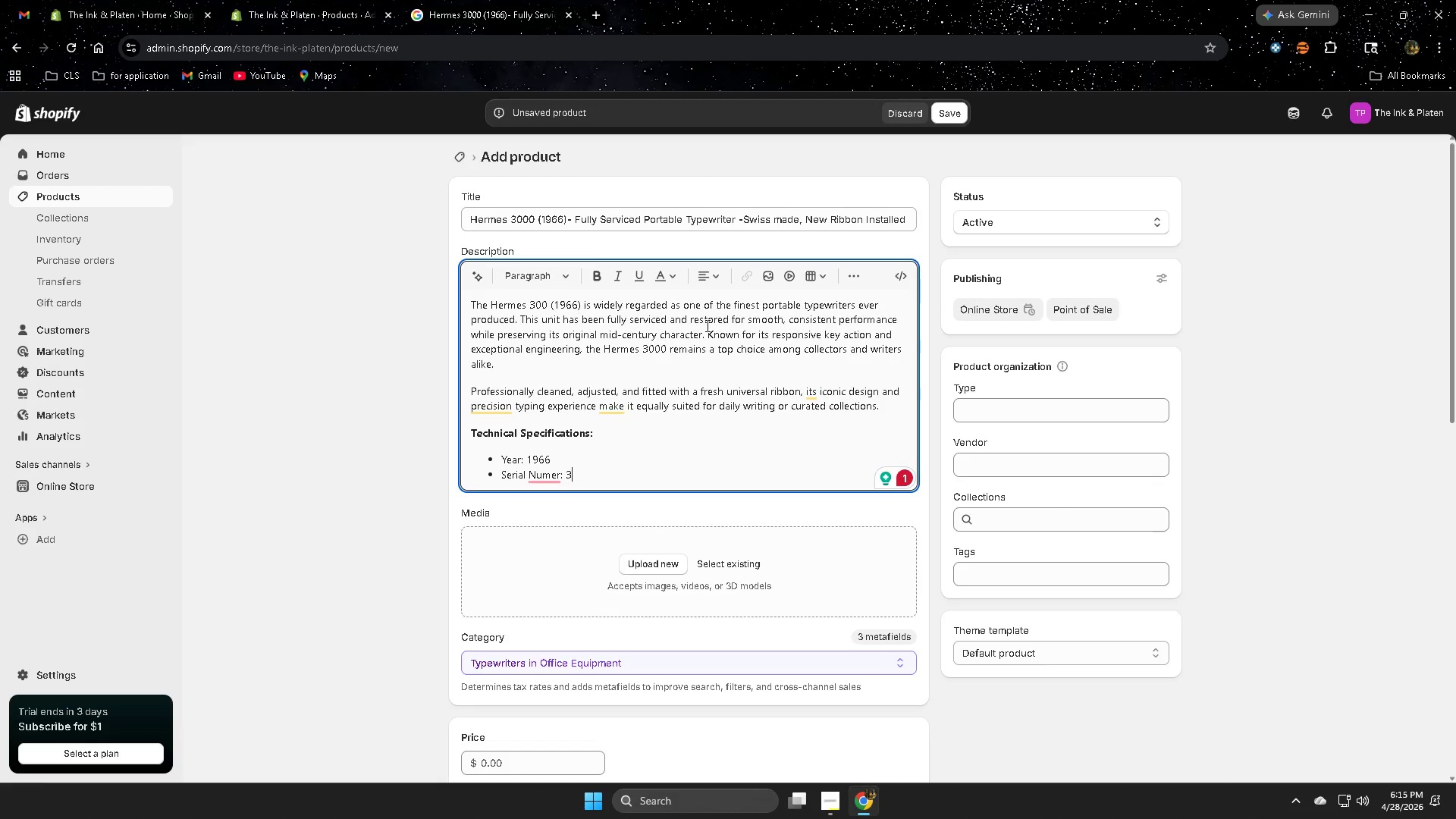 
key(NumpadDecimal)
 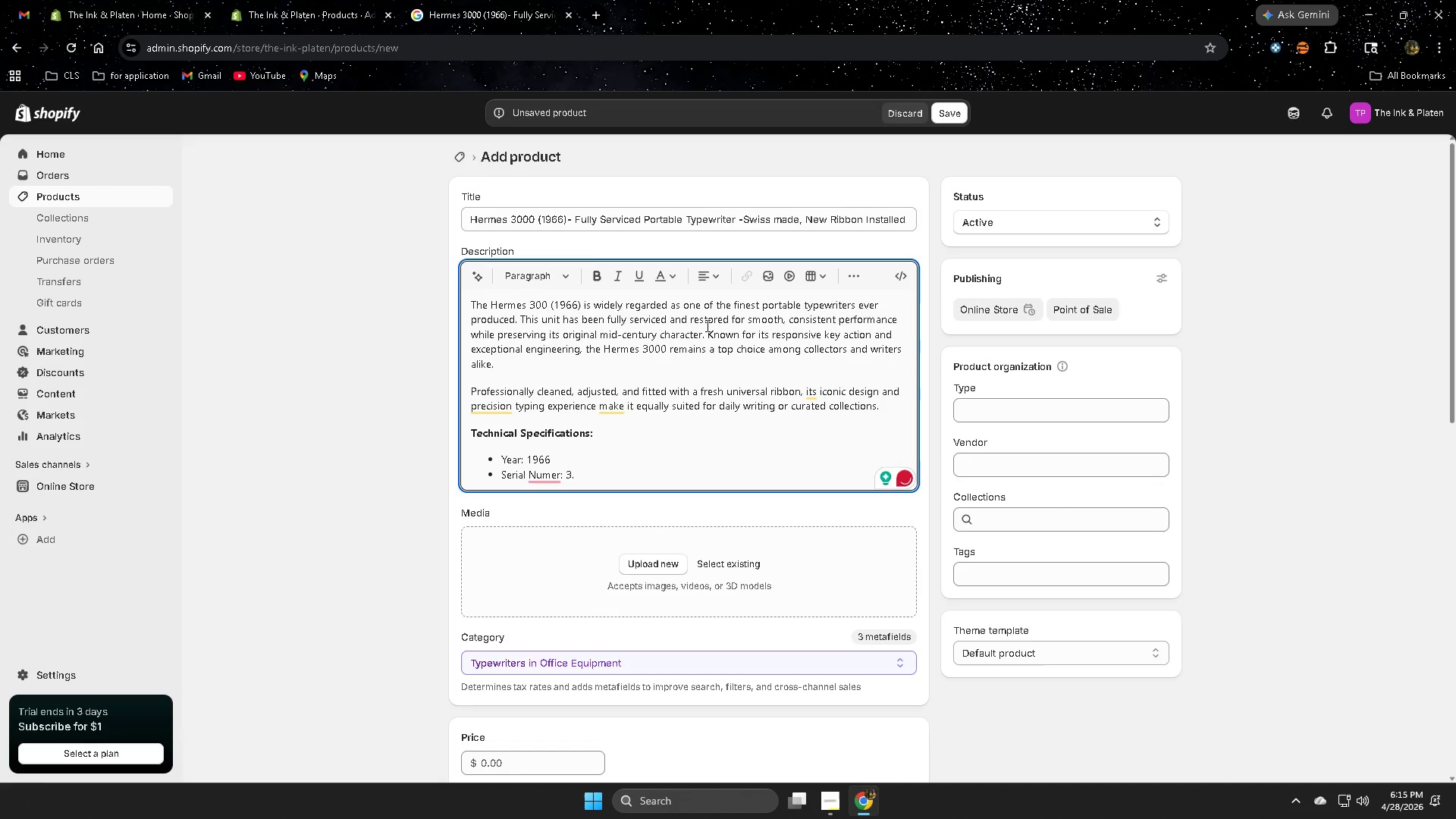 
key(Numpad8)
 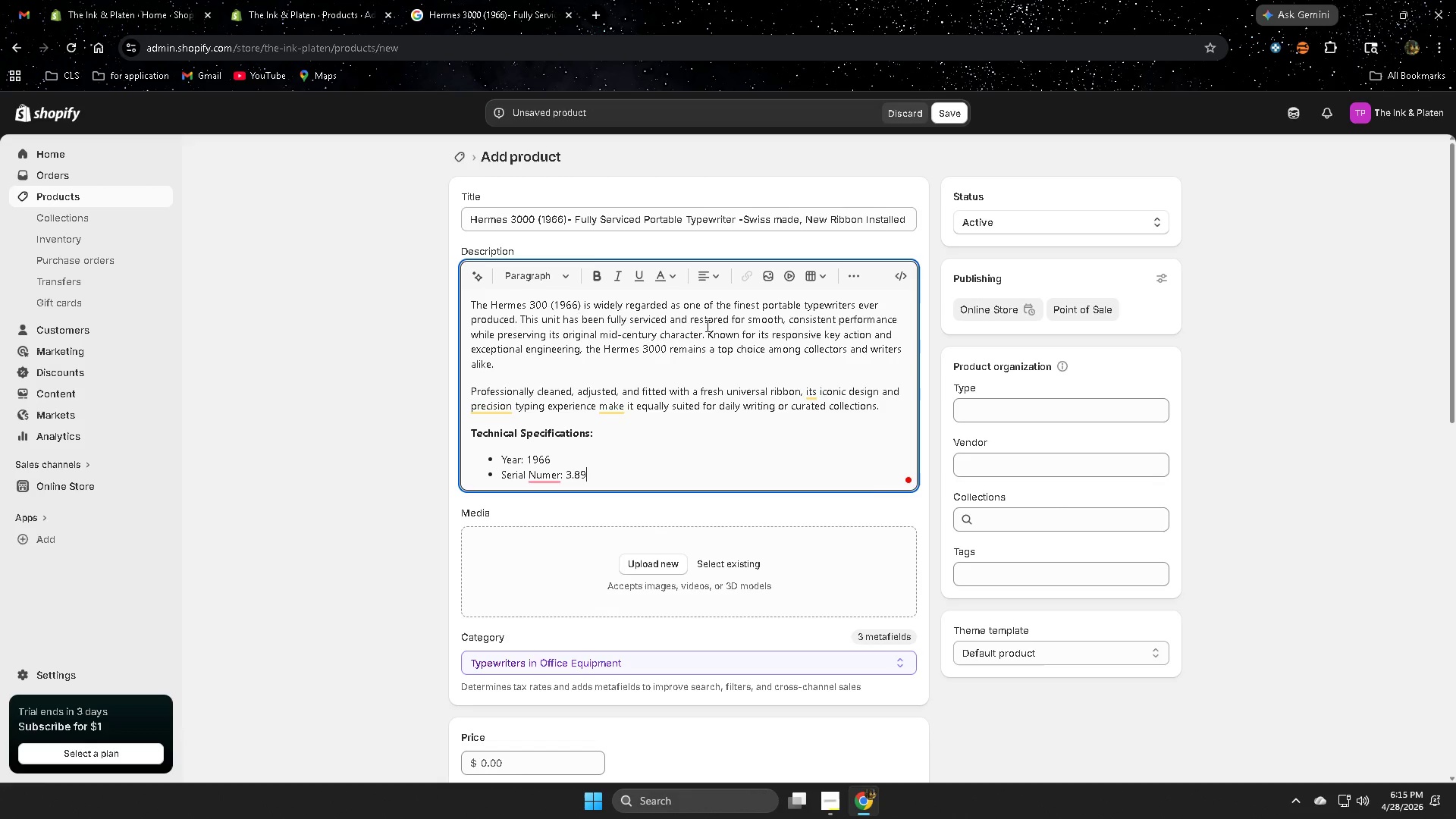 
key(Numpad9)
 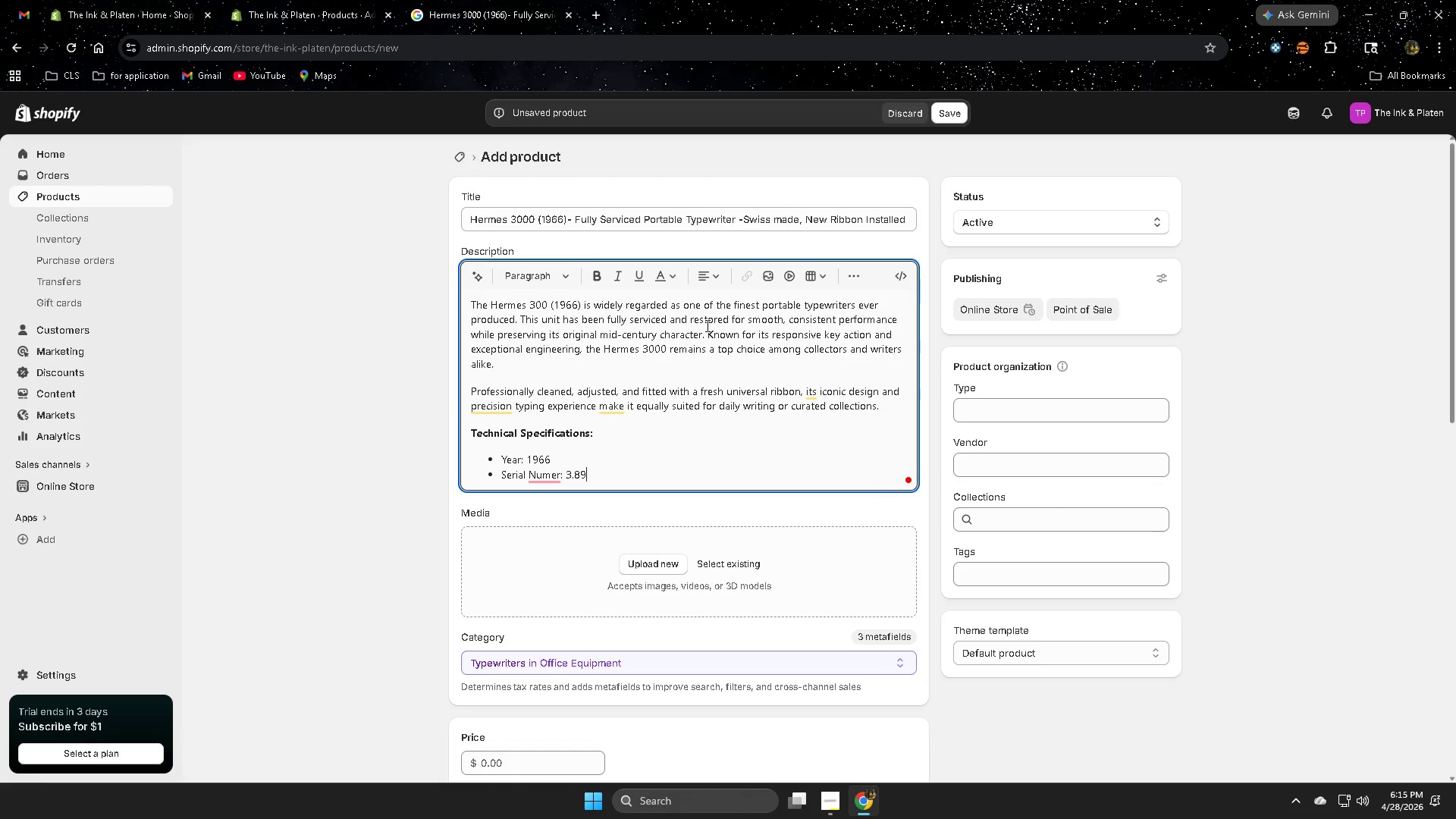 
key(Numpad5)
 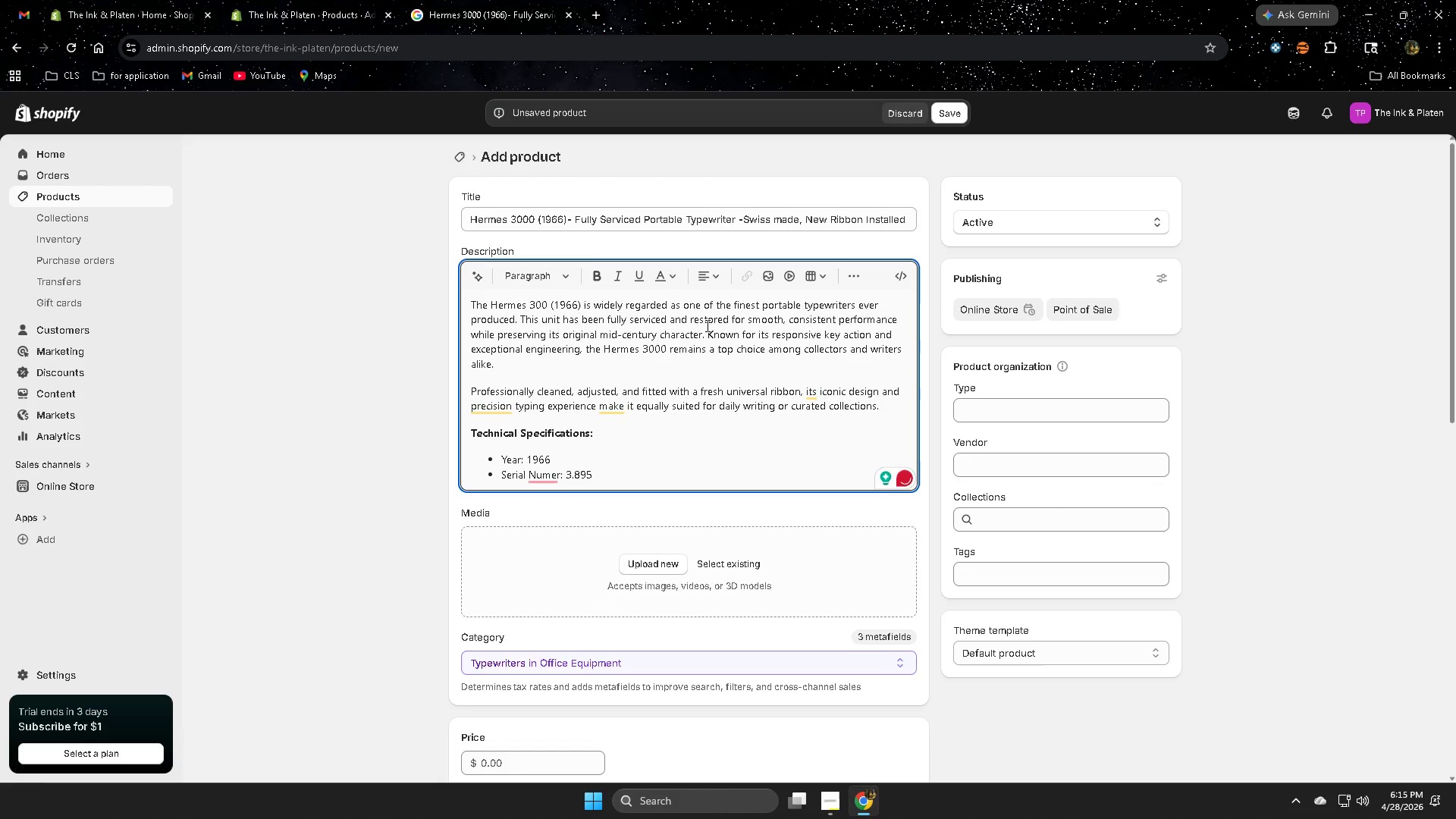 
key(Insert)
 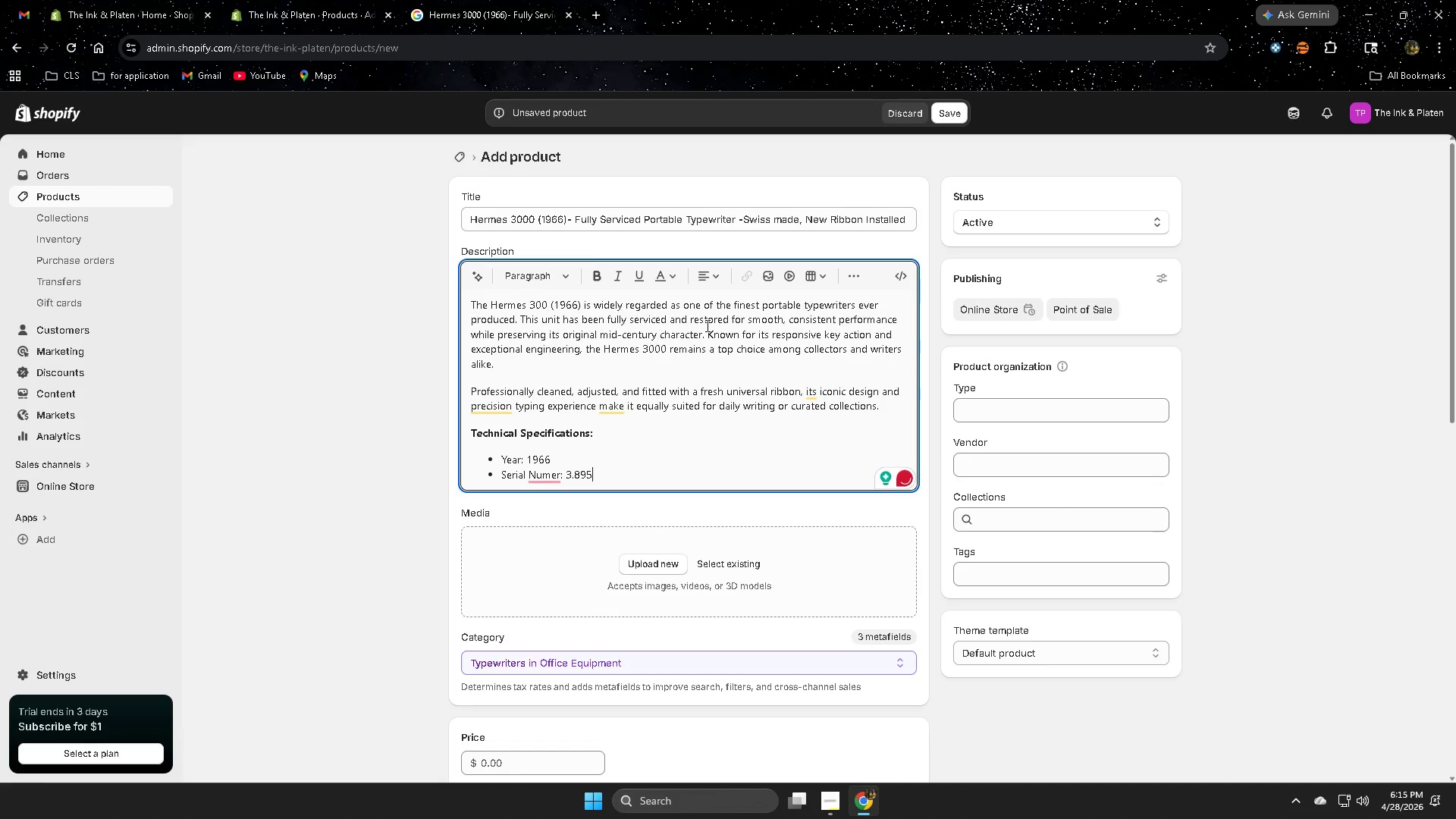 
key(Insert)
 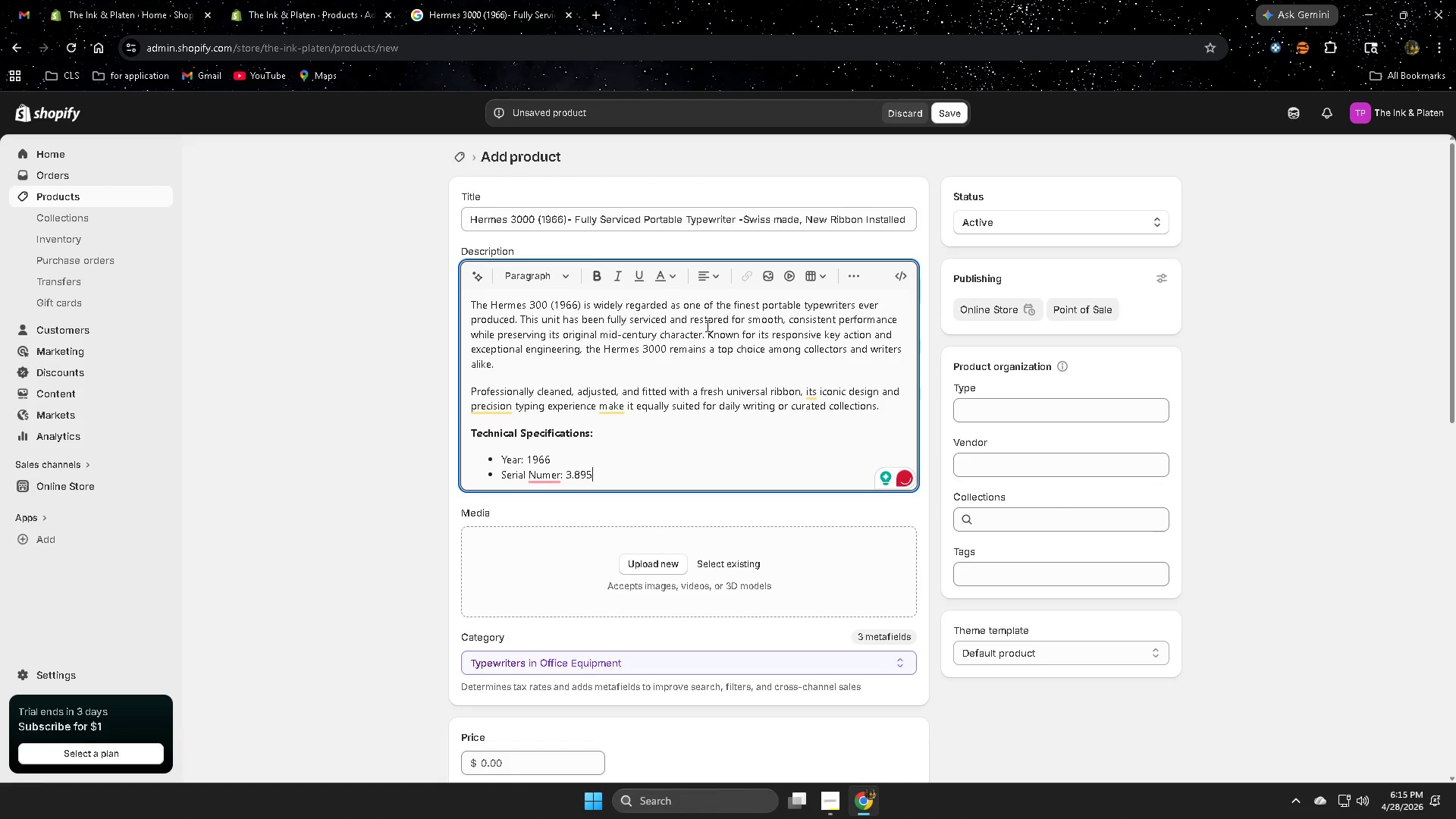 
key(Insert)
 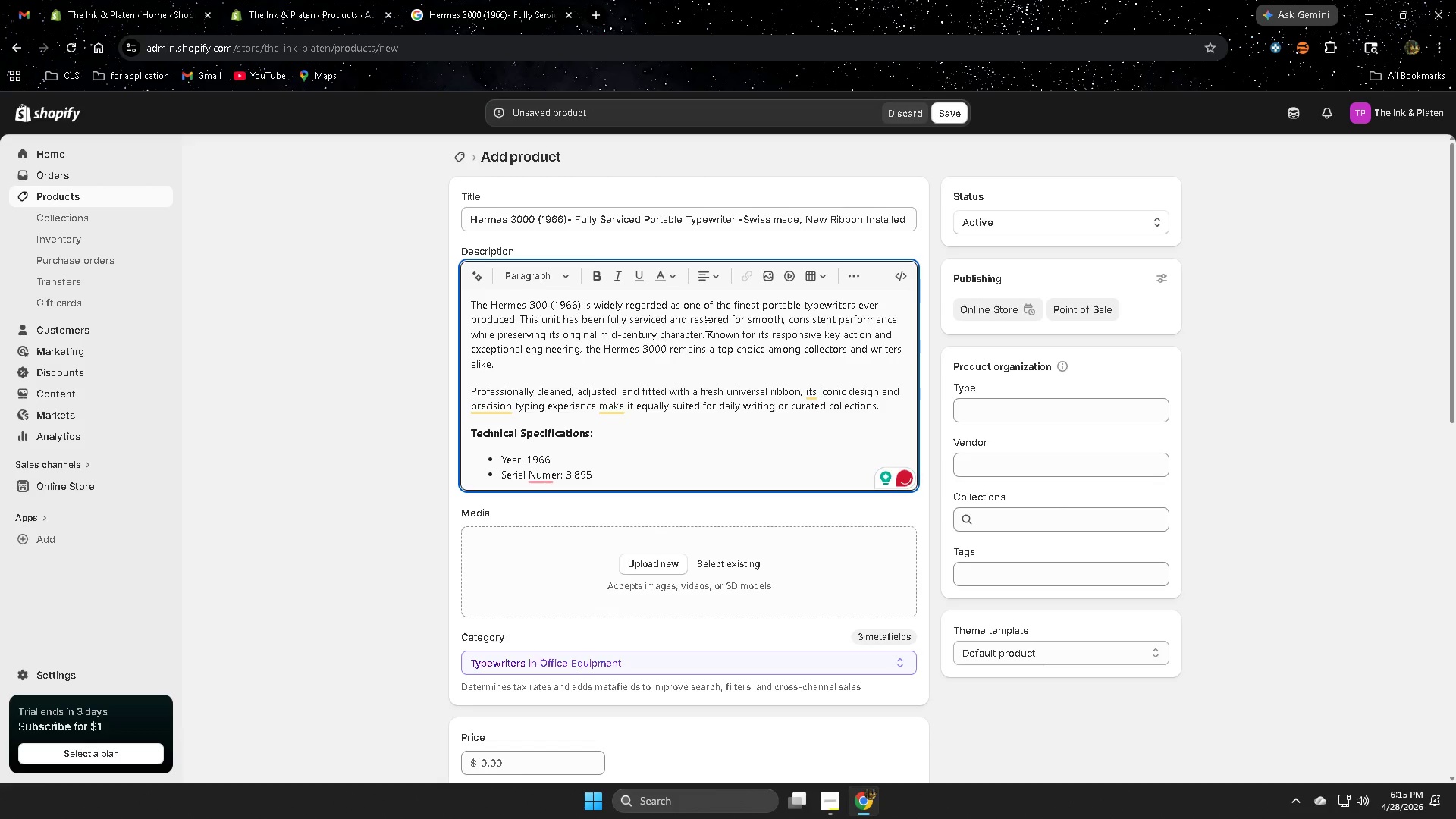 
key(Backspace)
 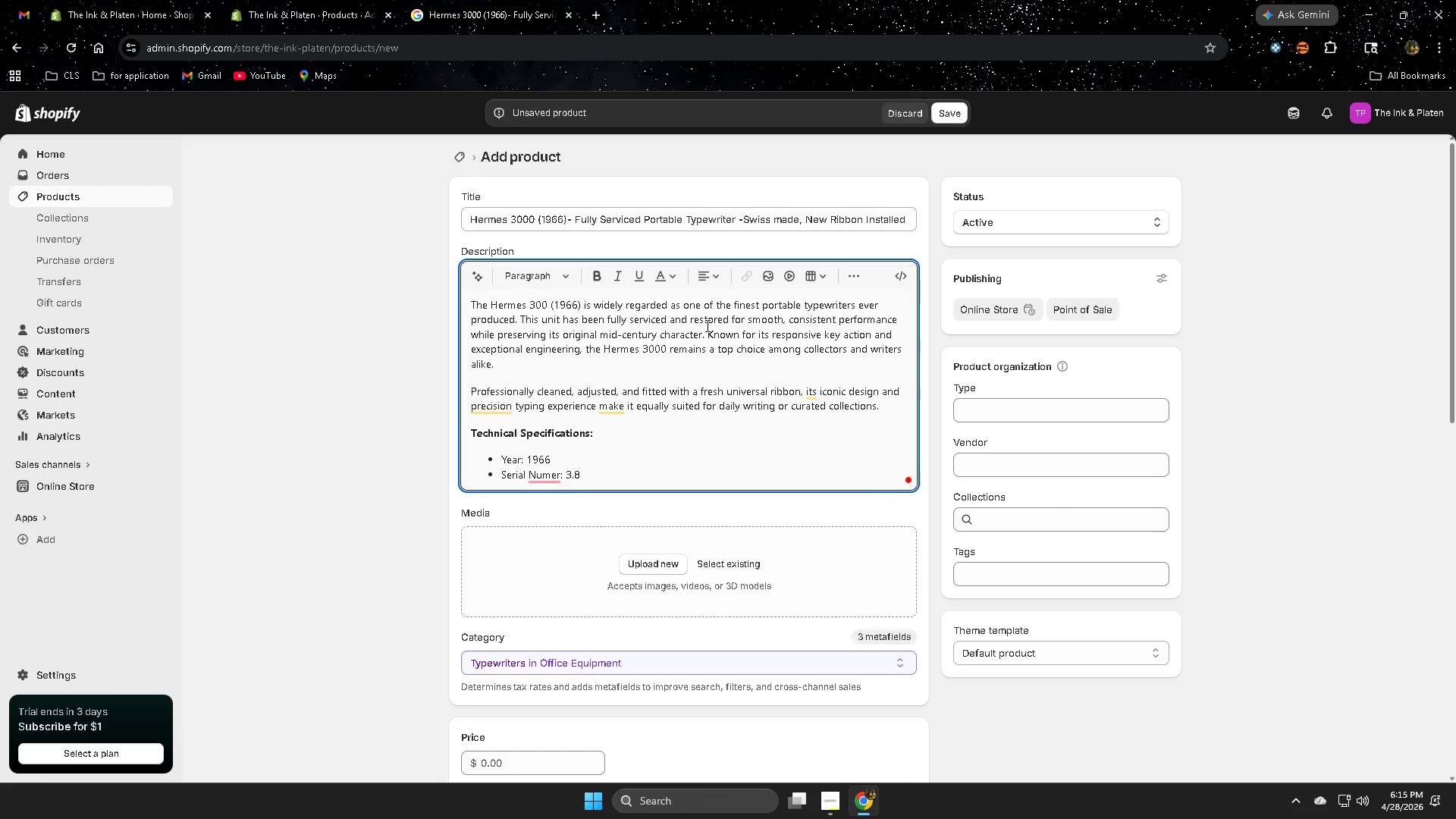 
key(Backspace)
 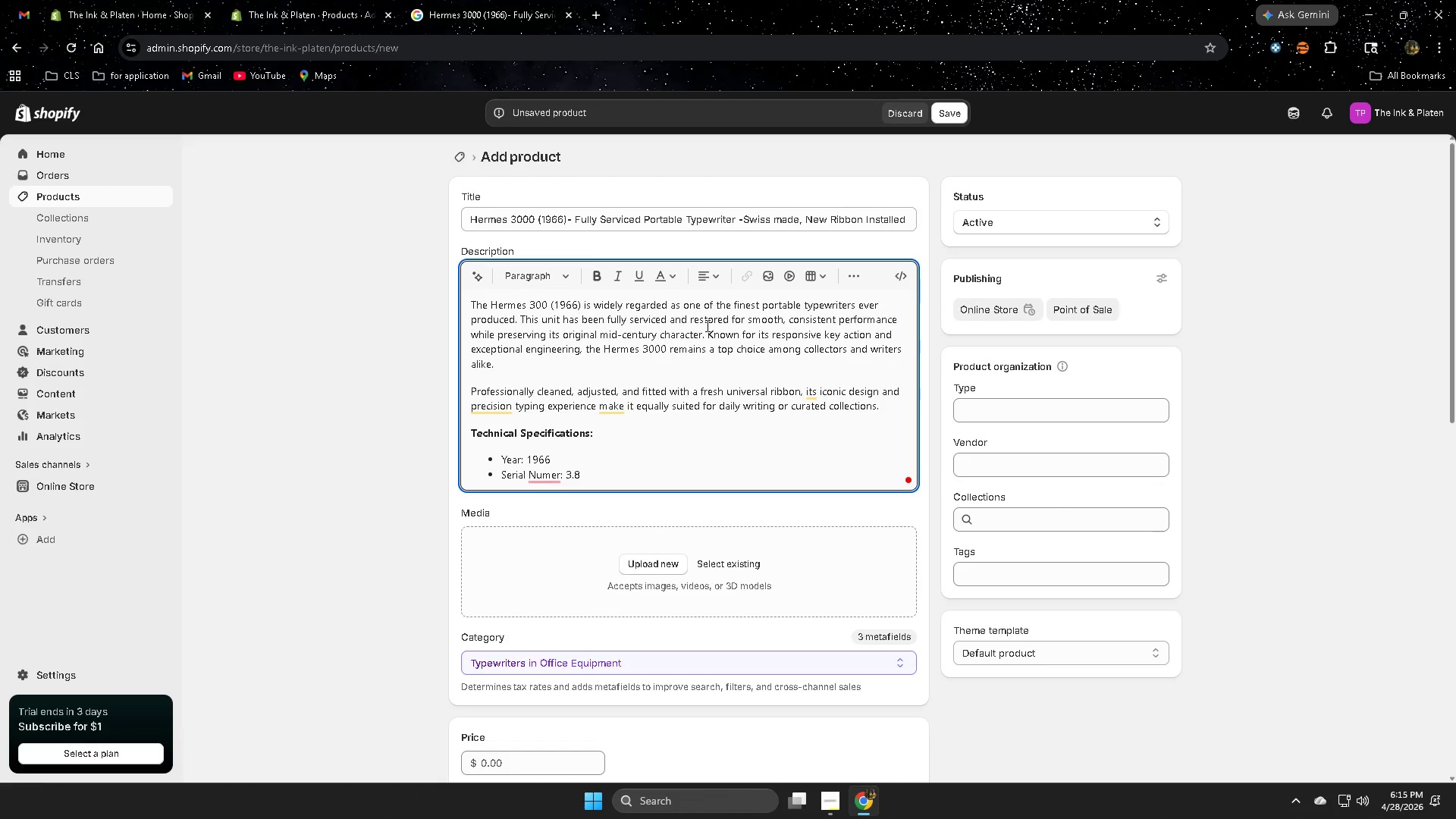 
key(Backspace)
 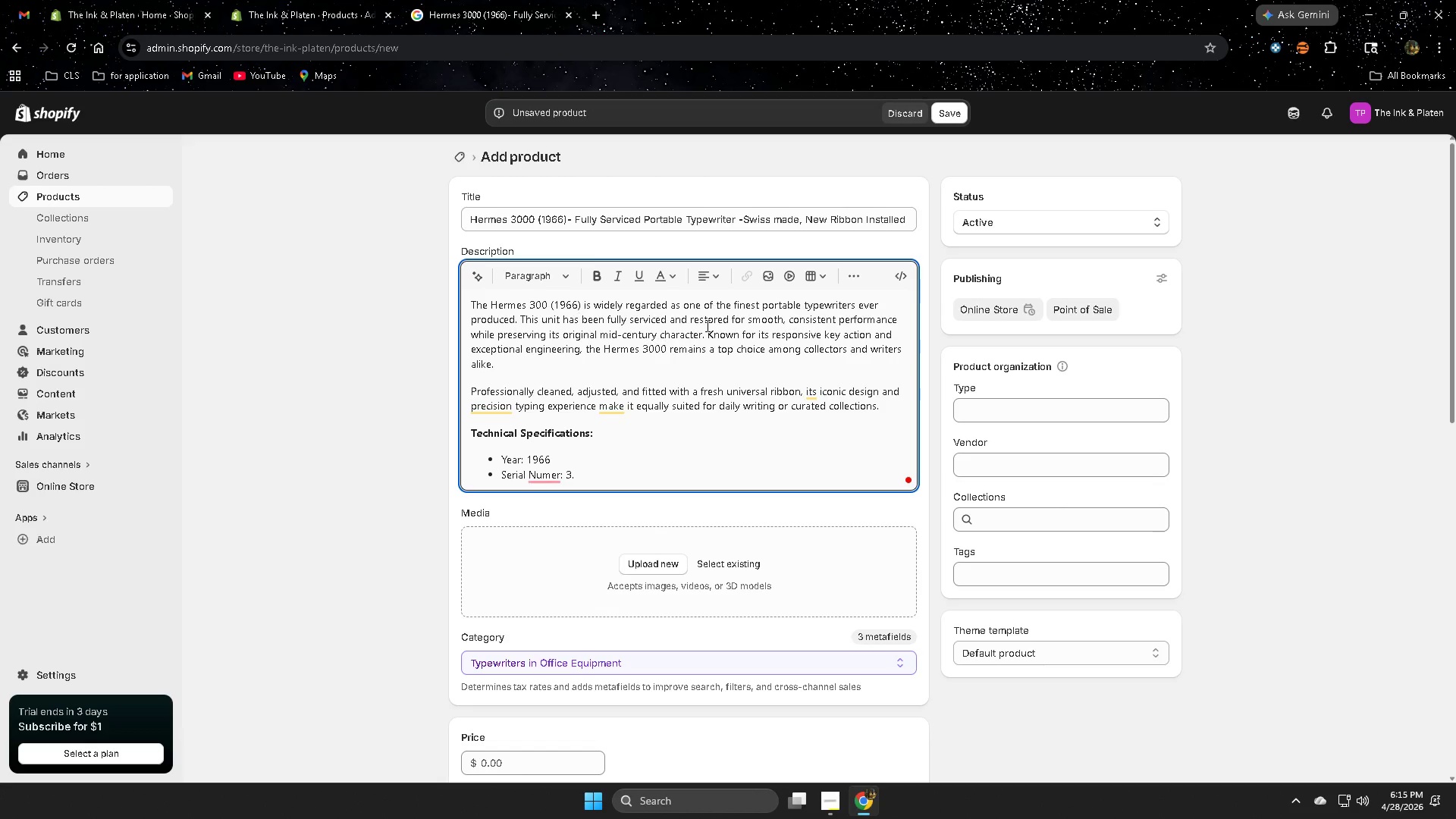 
key(Numpad2)
 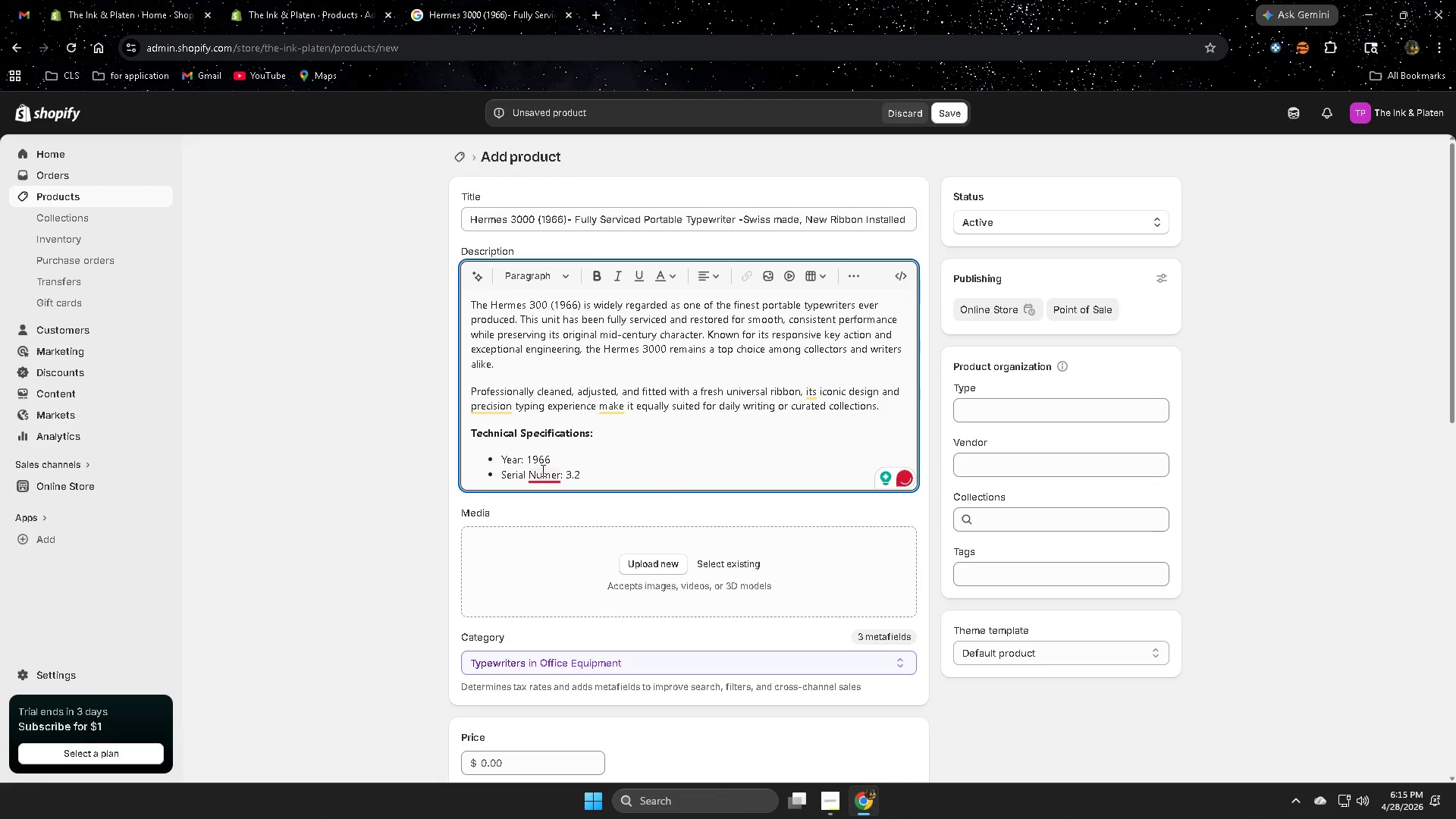 
left_click([556, 518])
 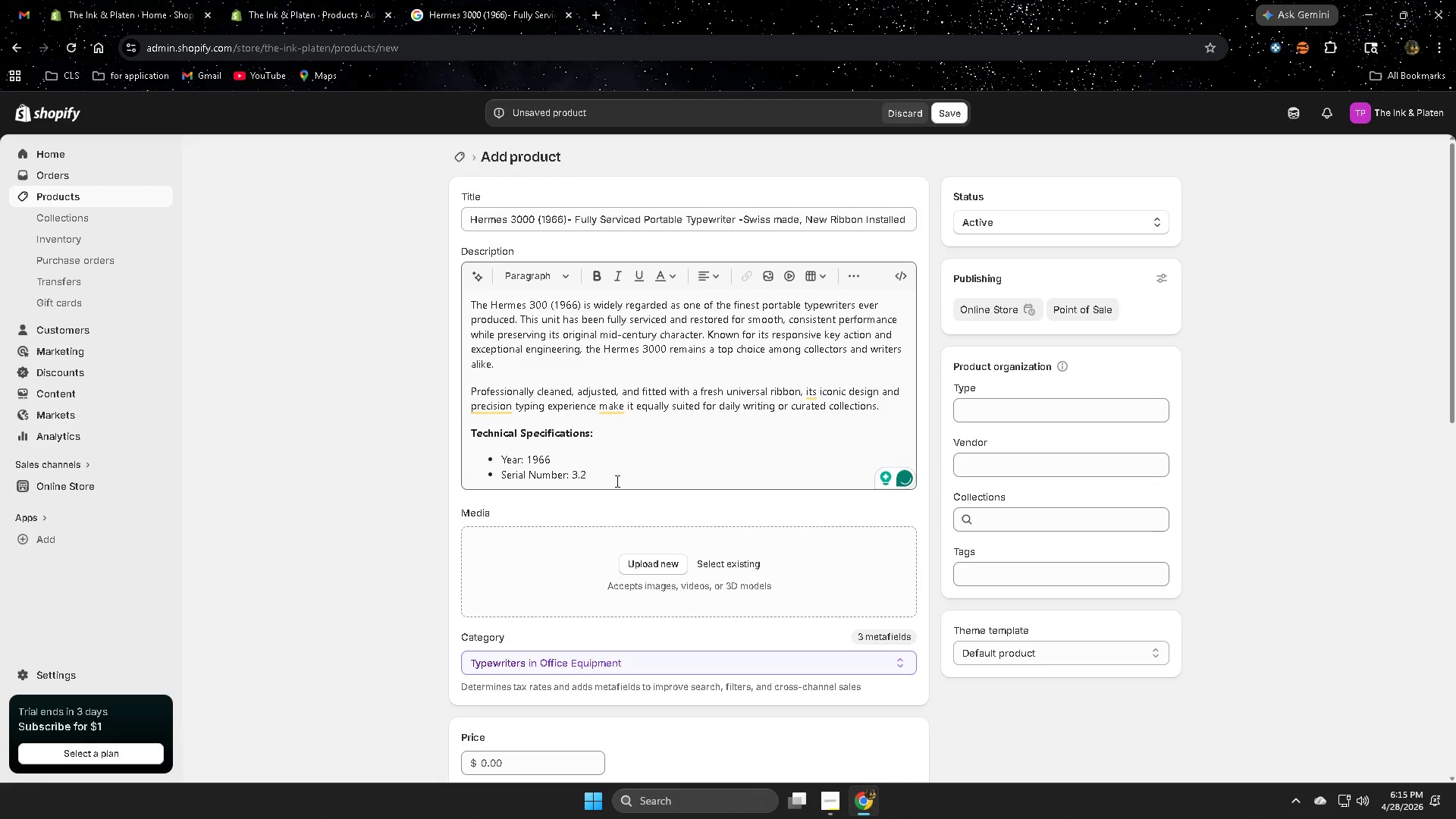 
left_click([613, 479])
 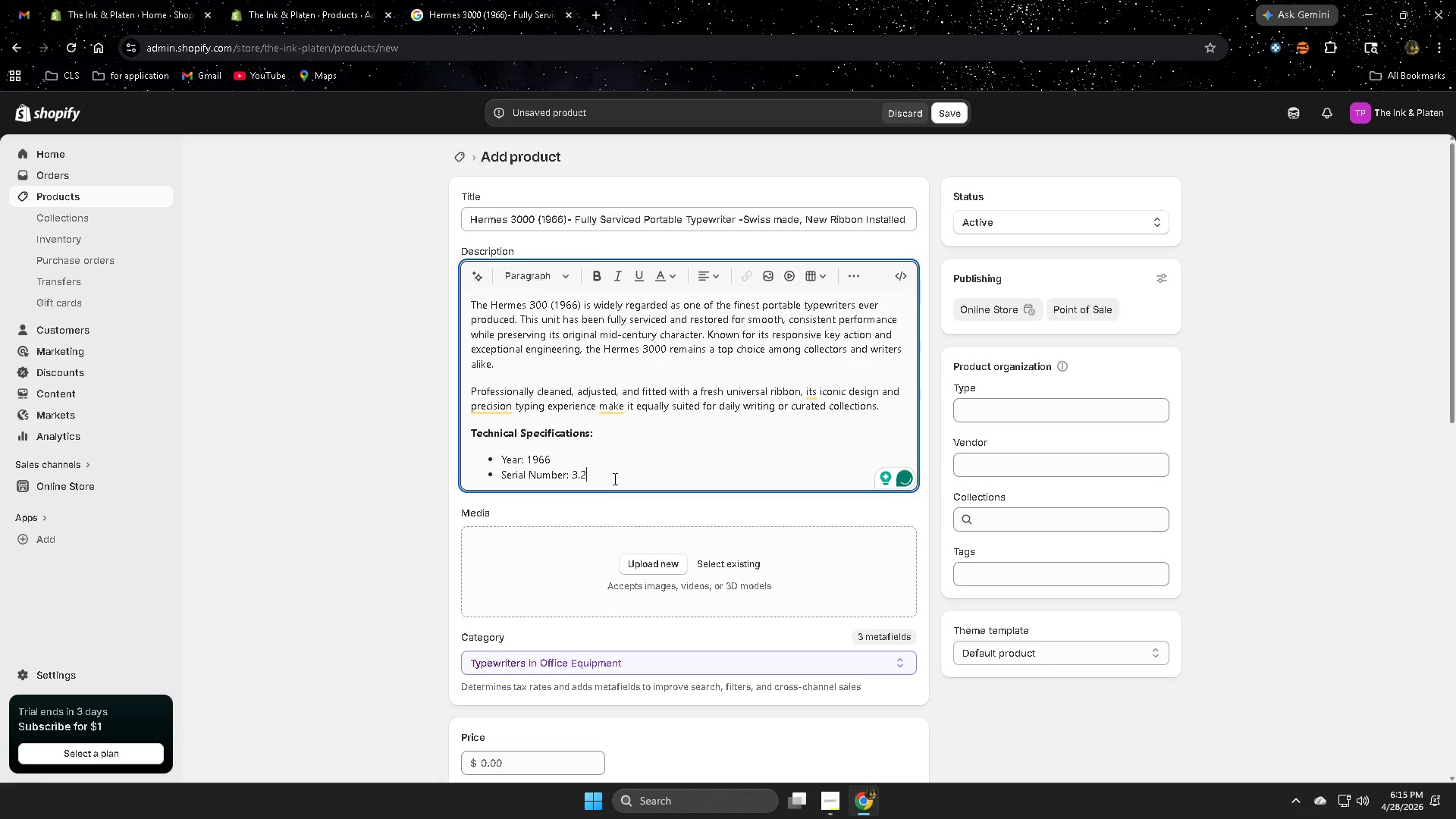 
key(Backspace)
 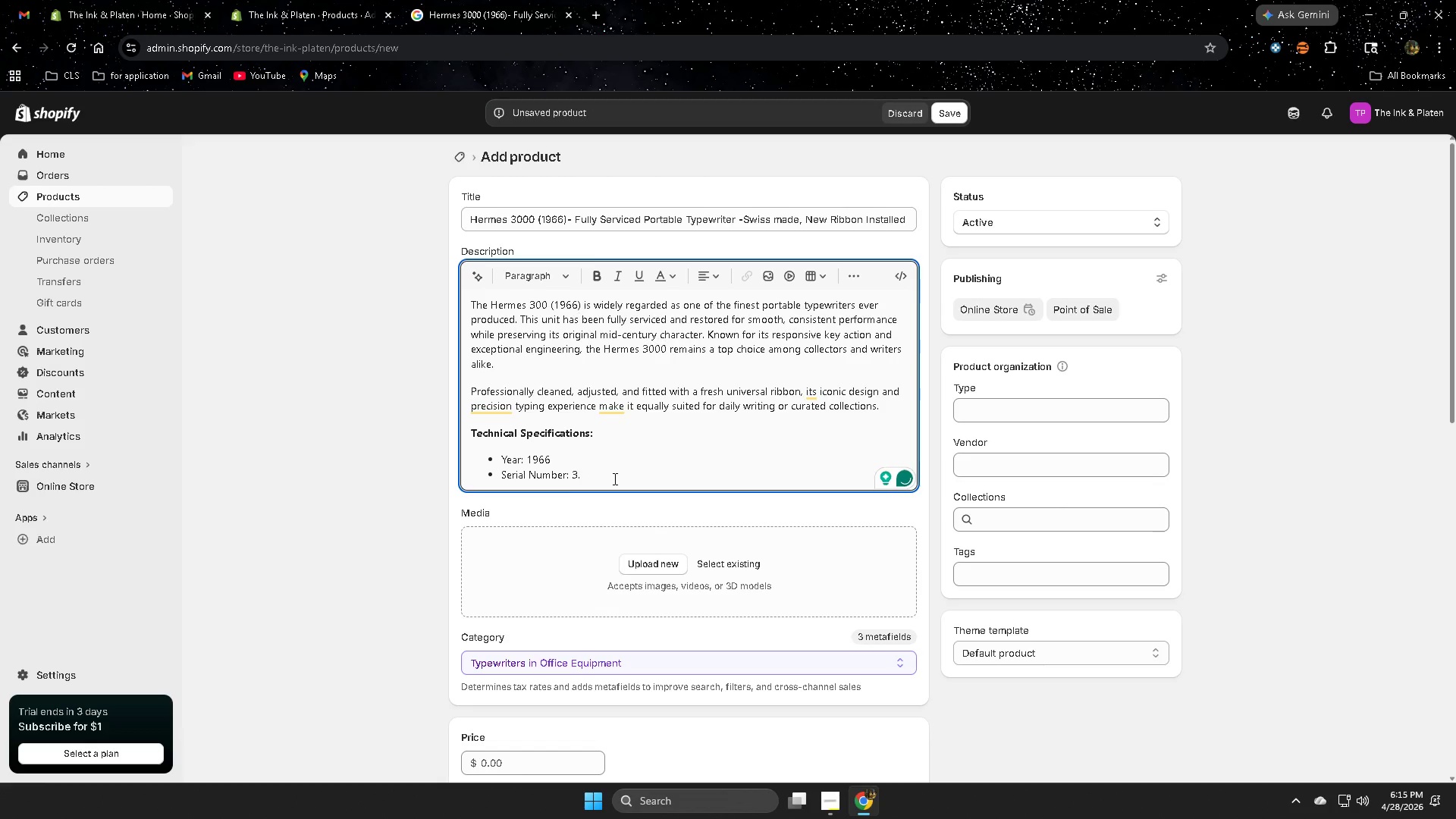 
key(Backspace)
 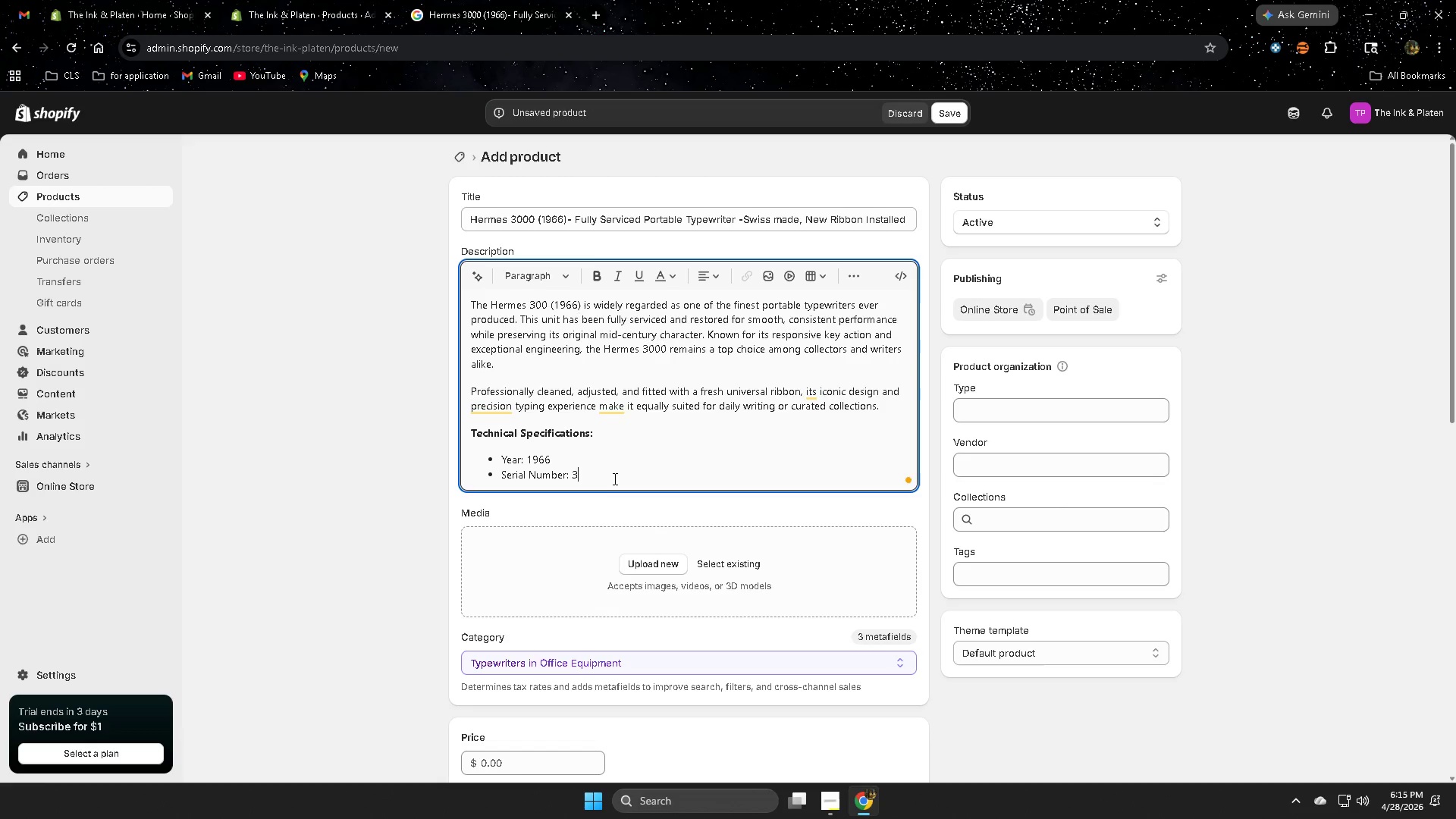 
key(Comma)
 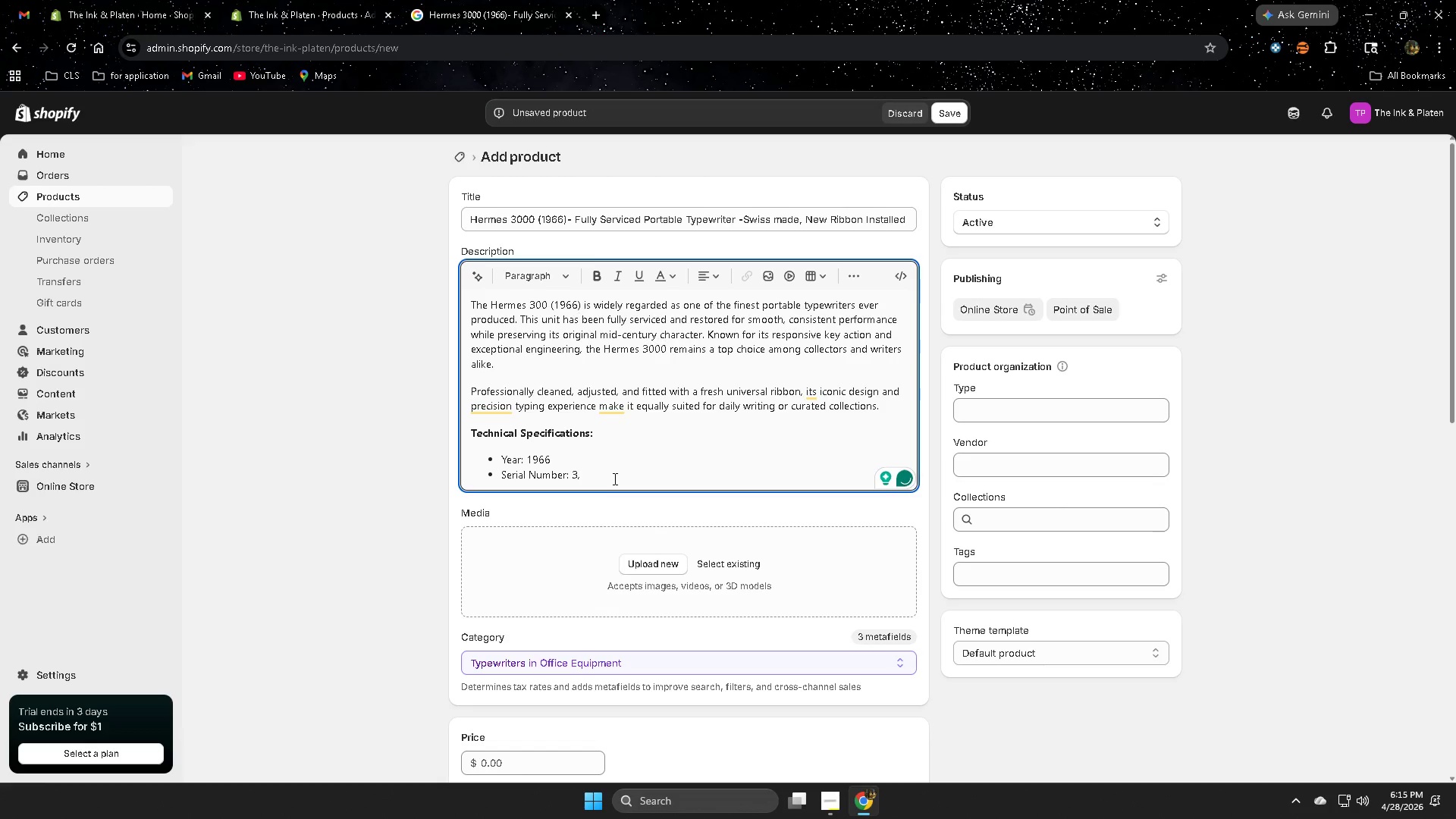 
key(Numpad2)
 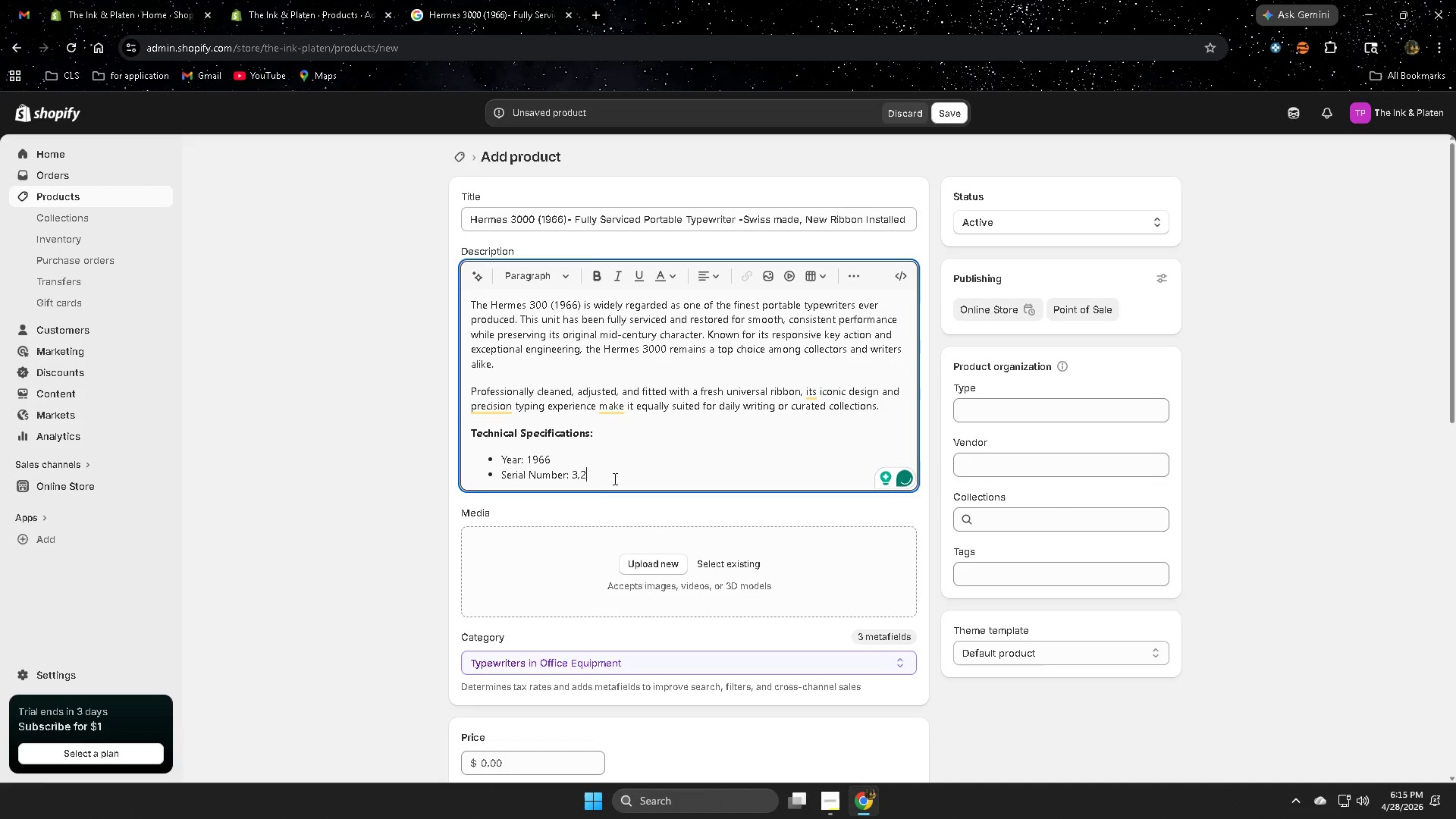 
key(Numpad6)
 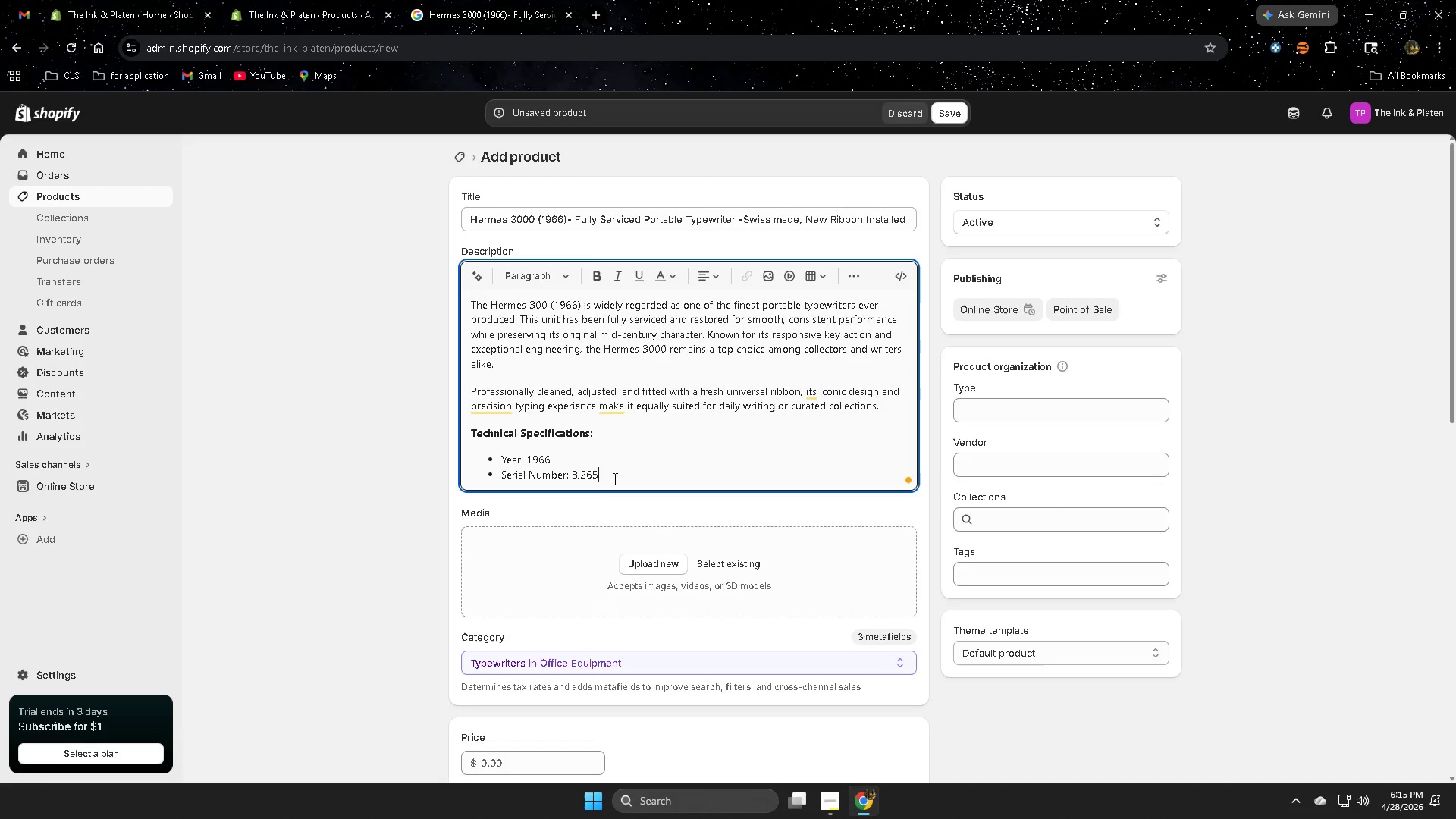 
key(Numpad5)
 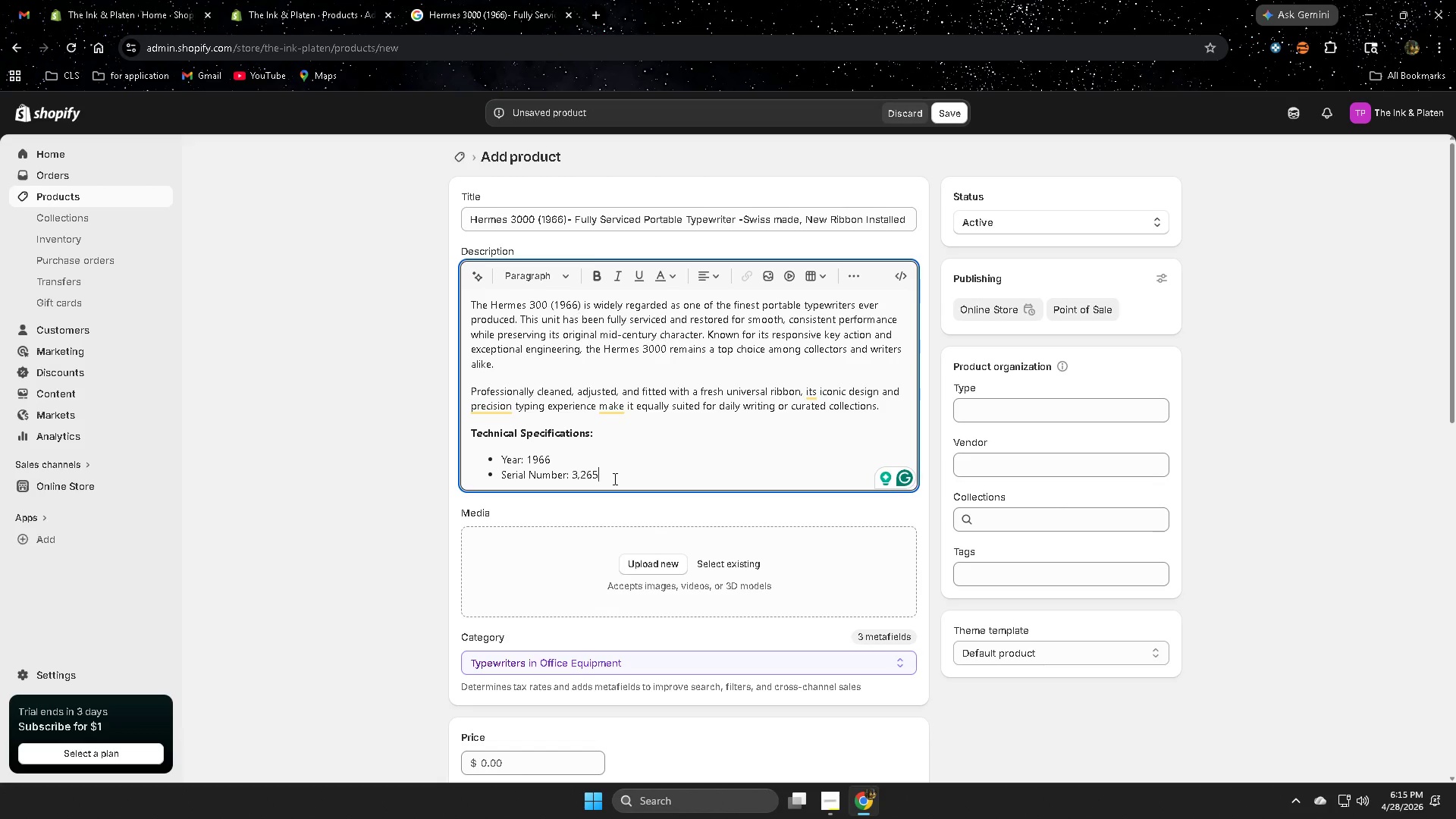 
wait(7.02)
 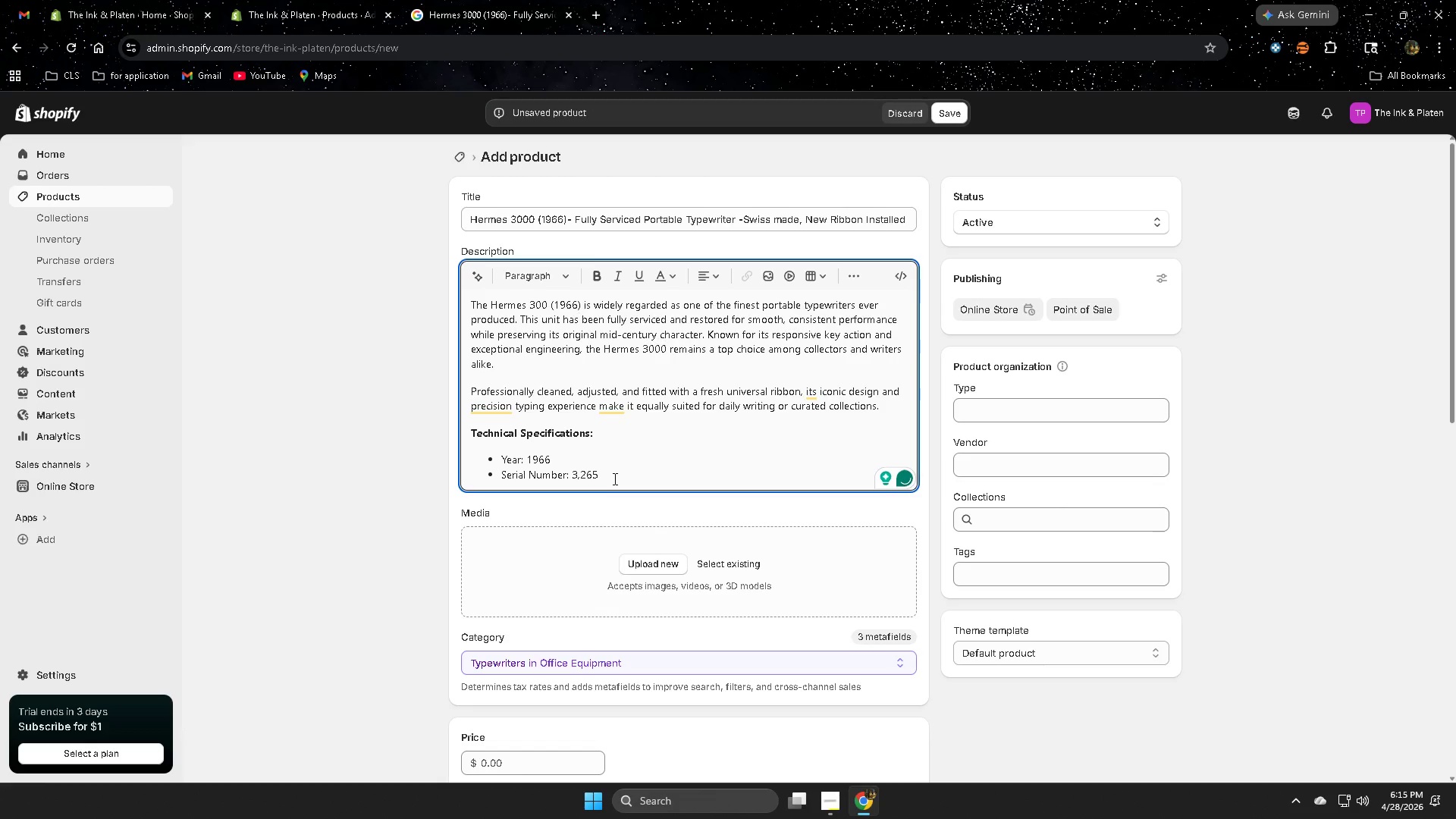 
key(Quote)
 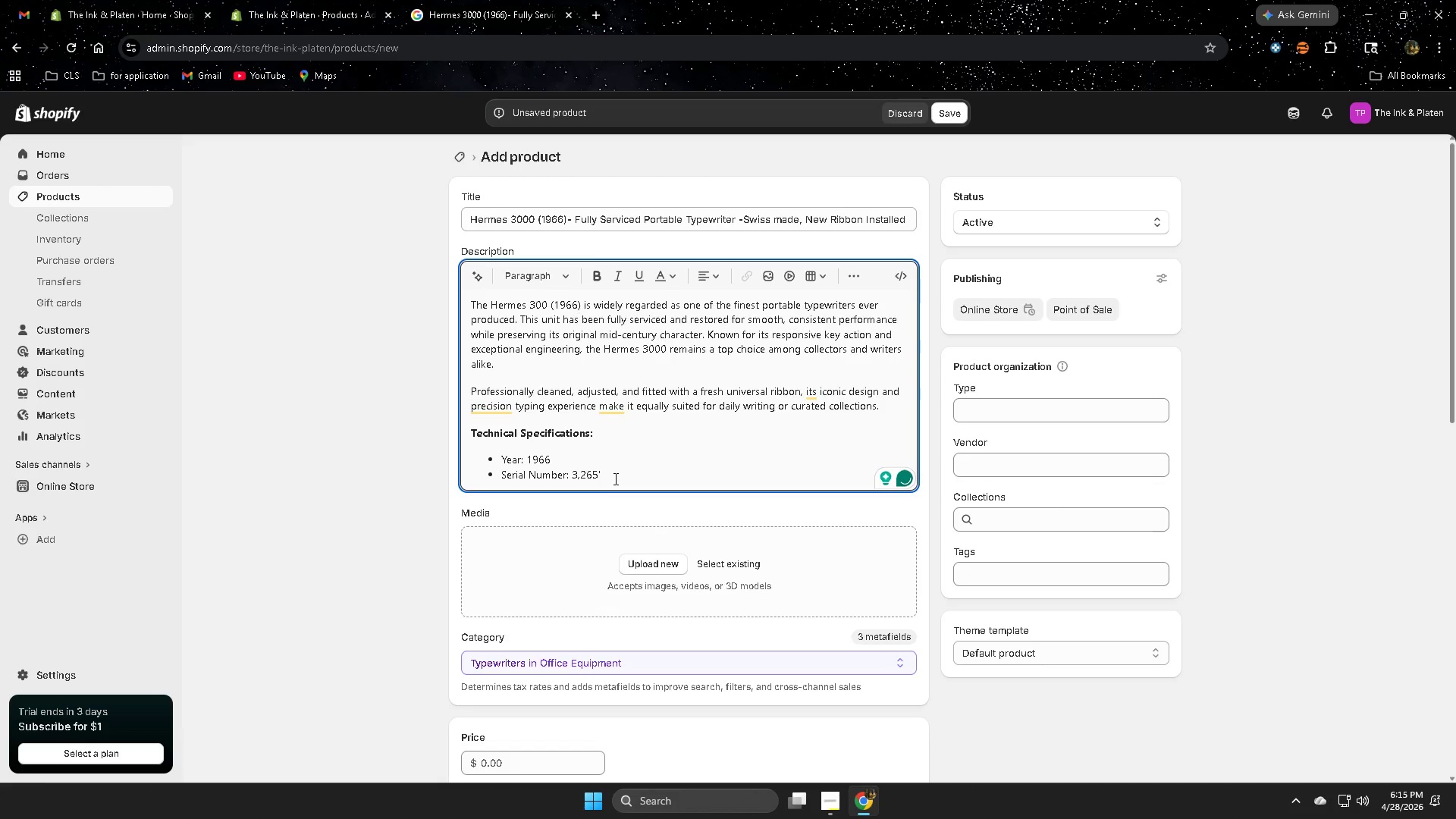 
key(Backspace)
 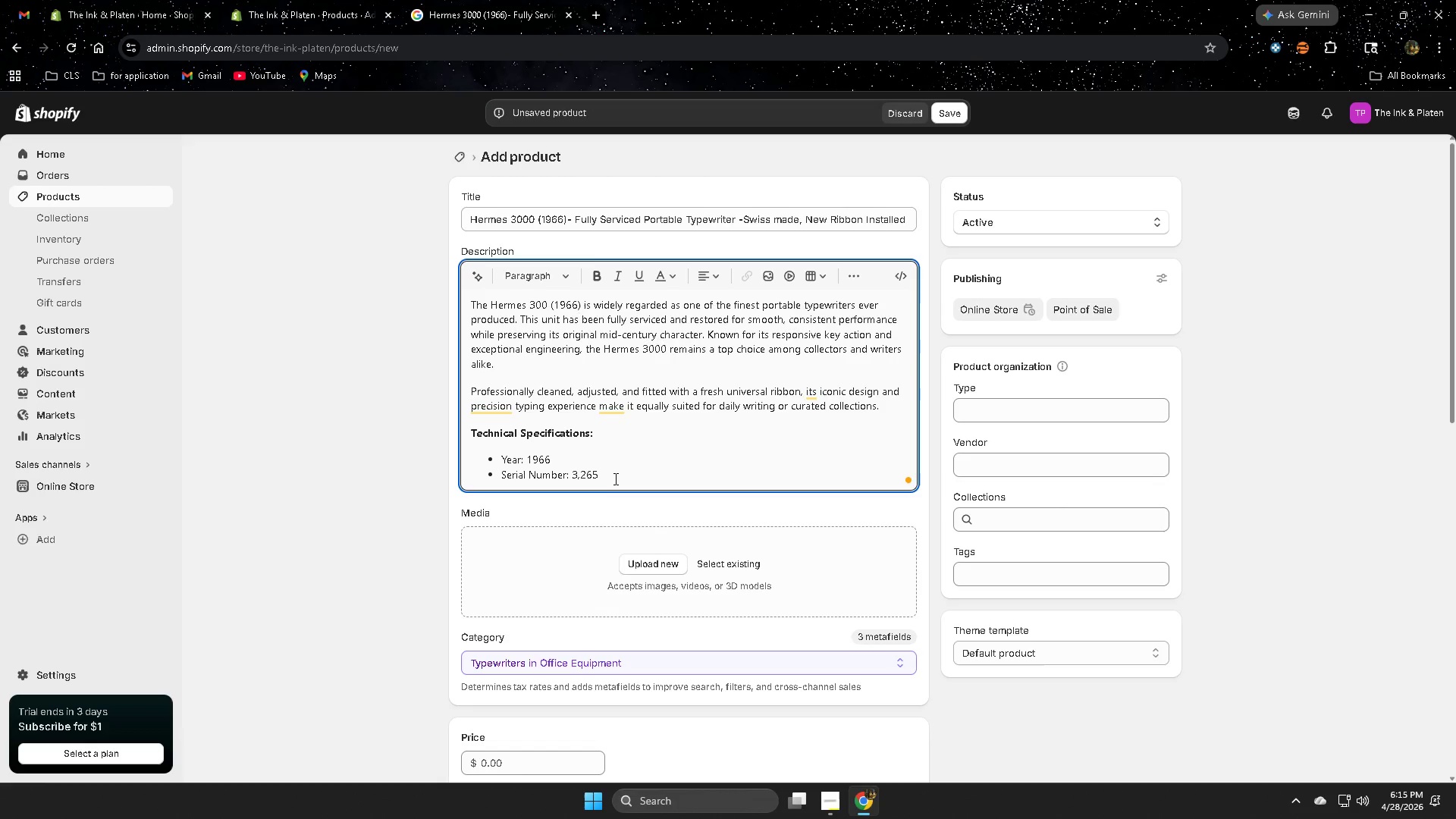 
key(Comma)
 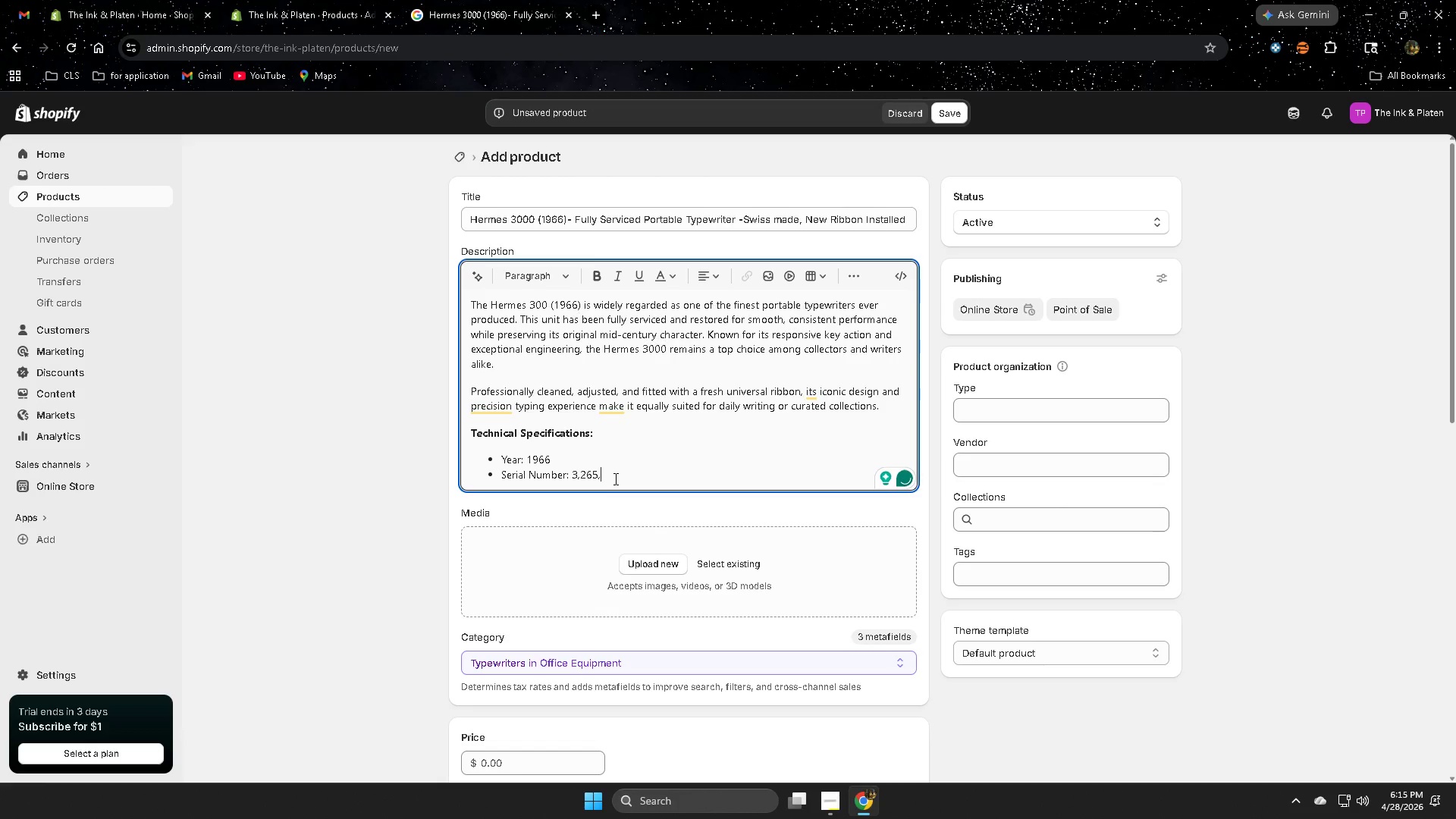 
key(Numpad0)
 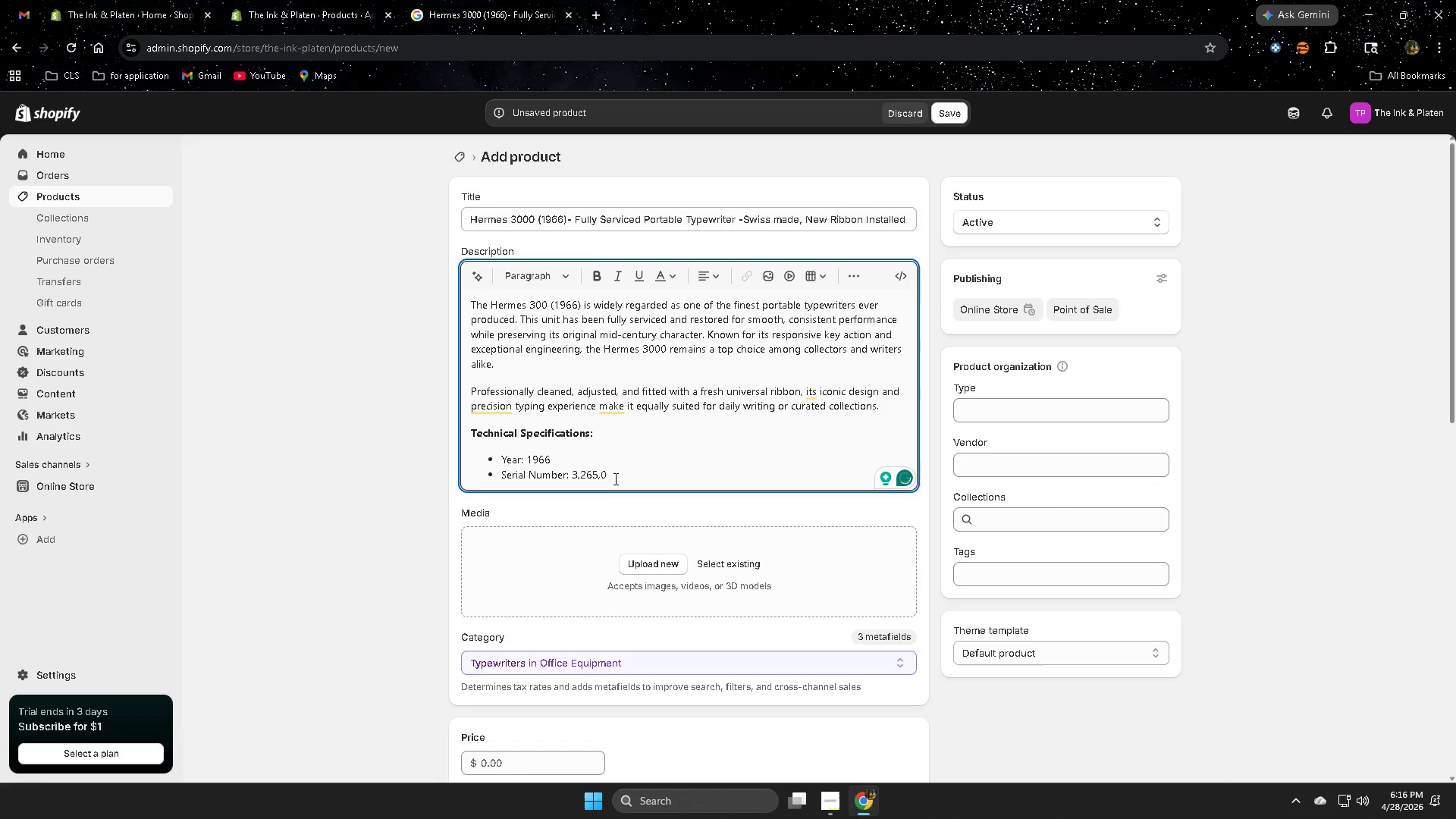 
key(Numpad9)
 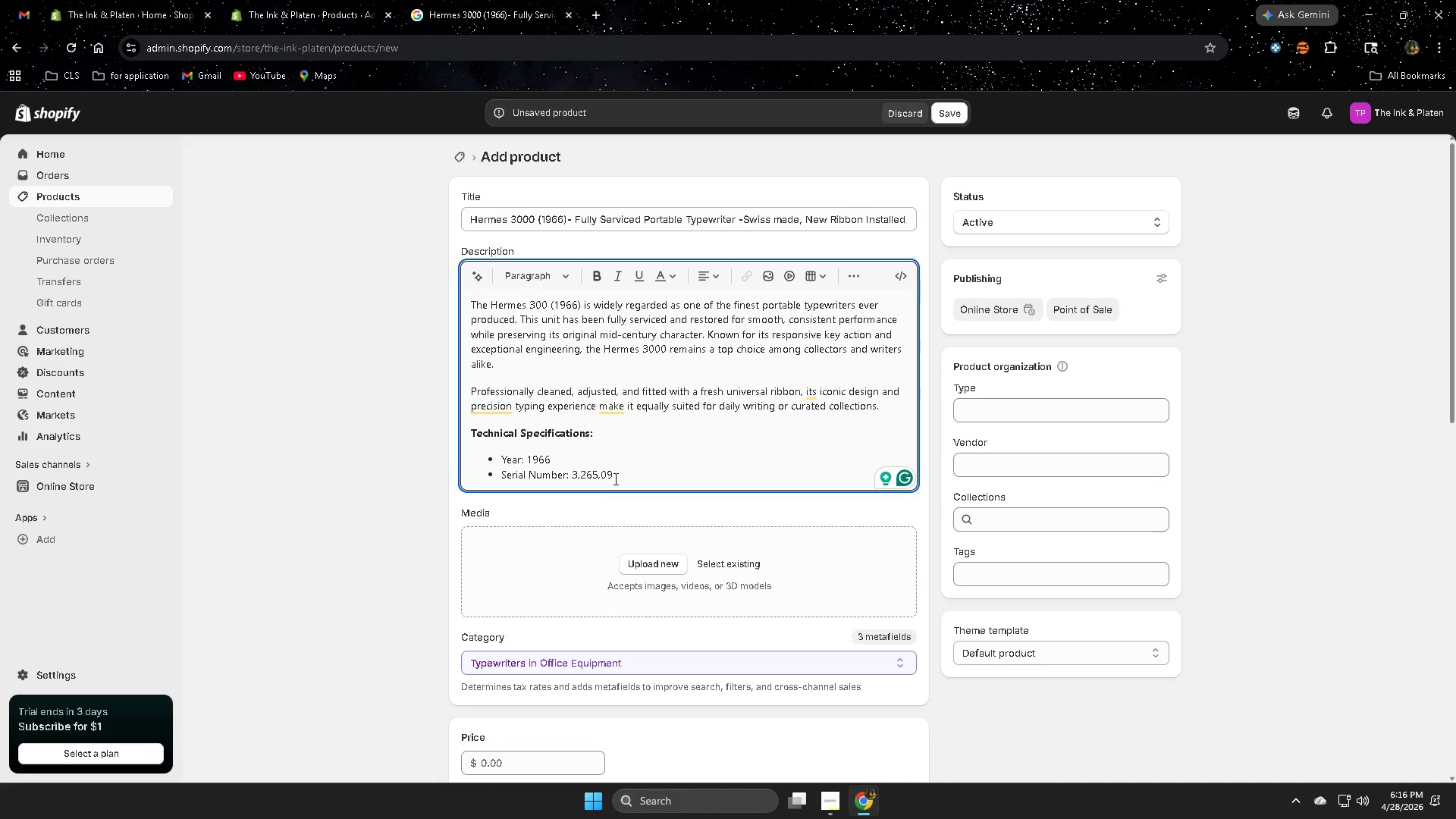 
key(Numpad3)
 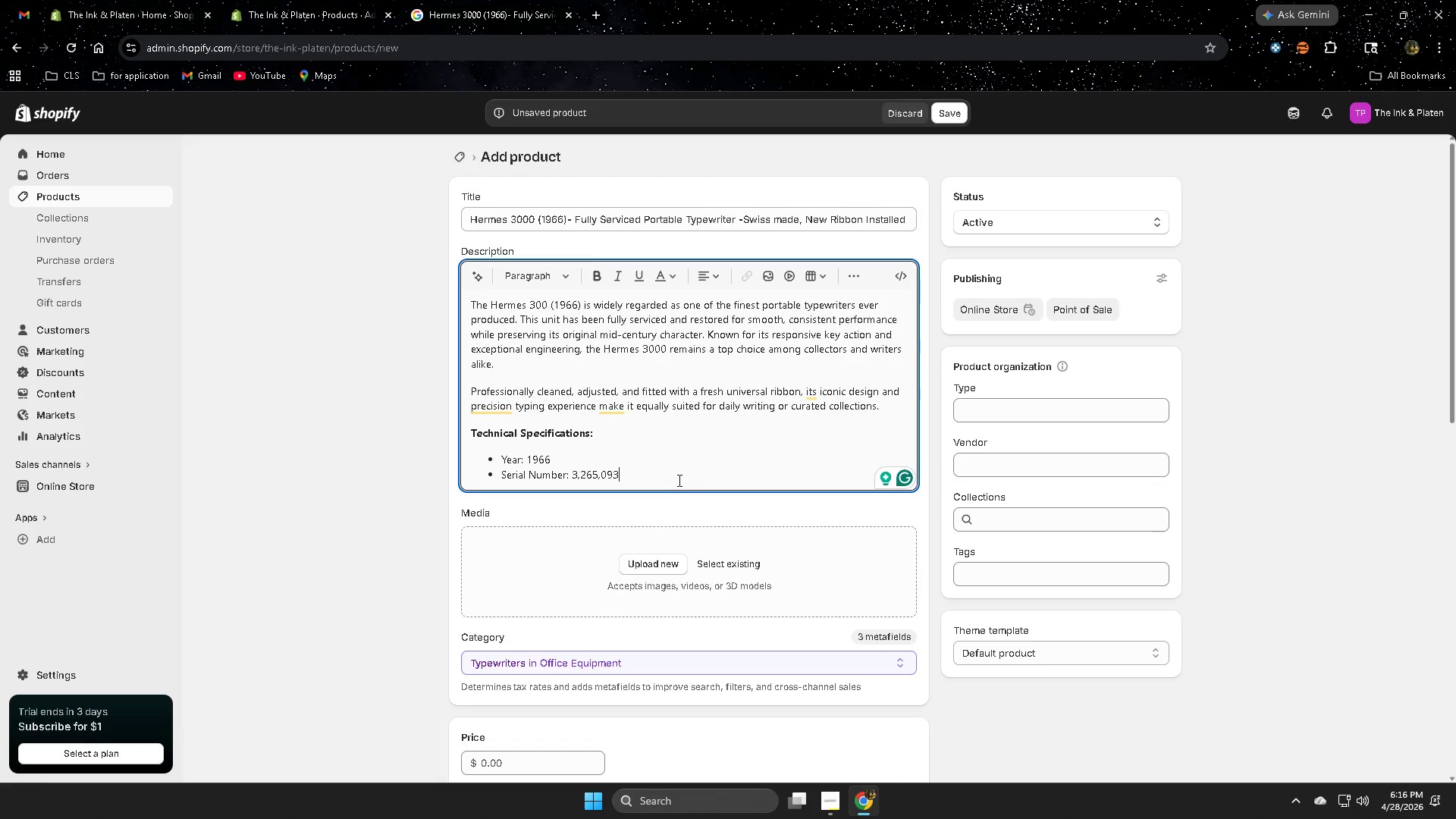 
left_click([678, 480])
 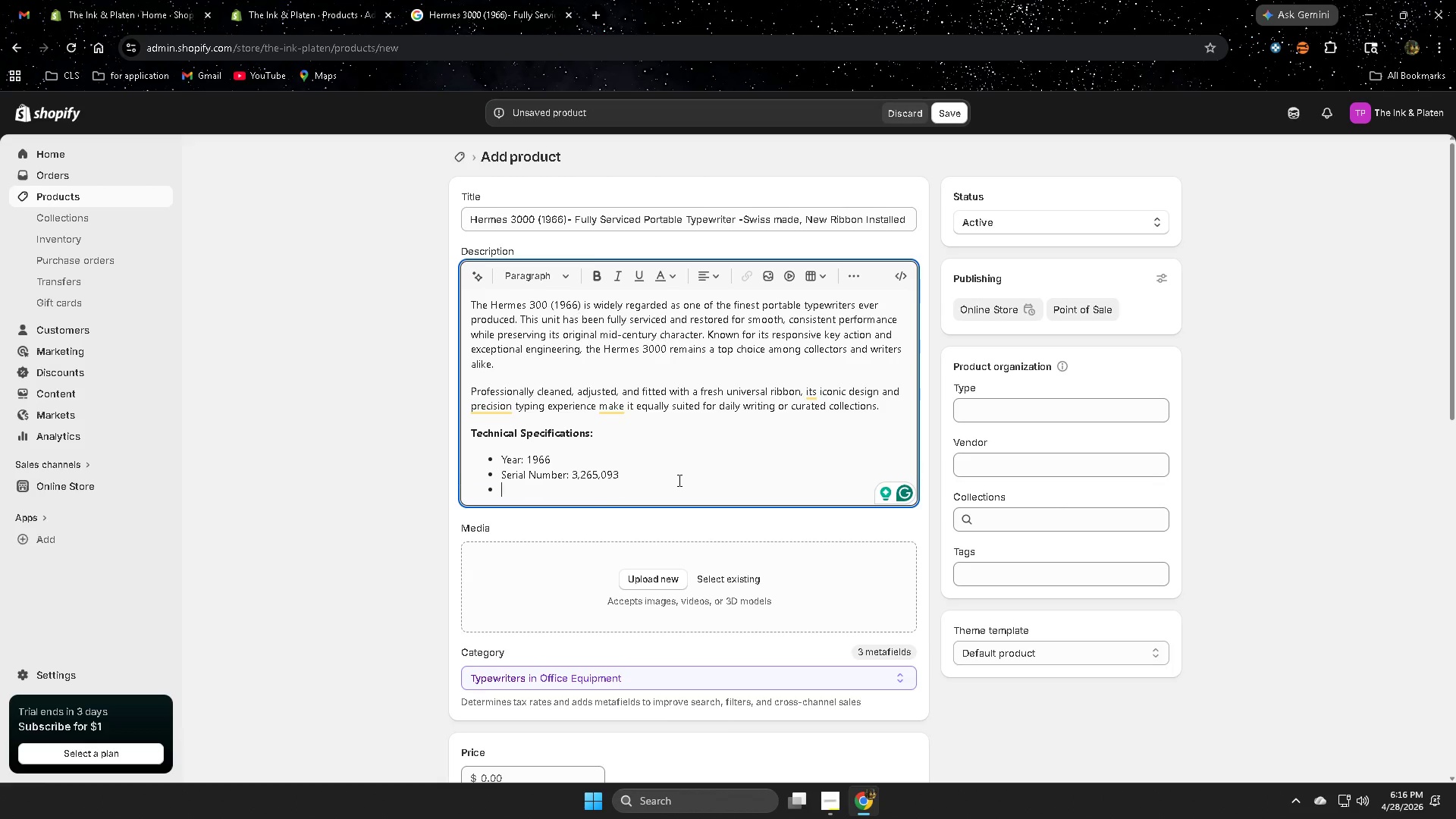 
key(Enter)
 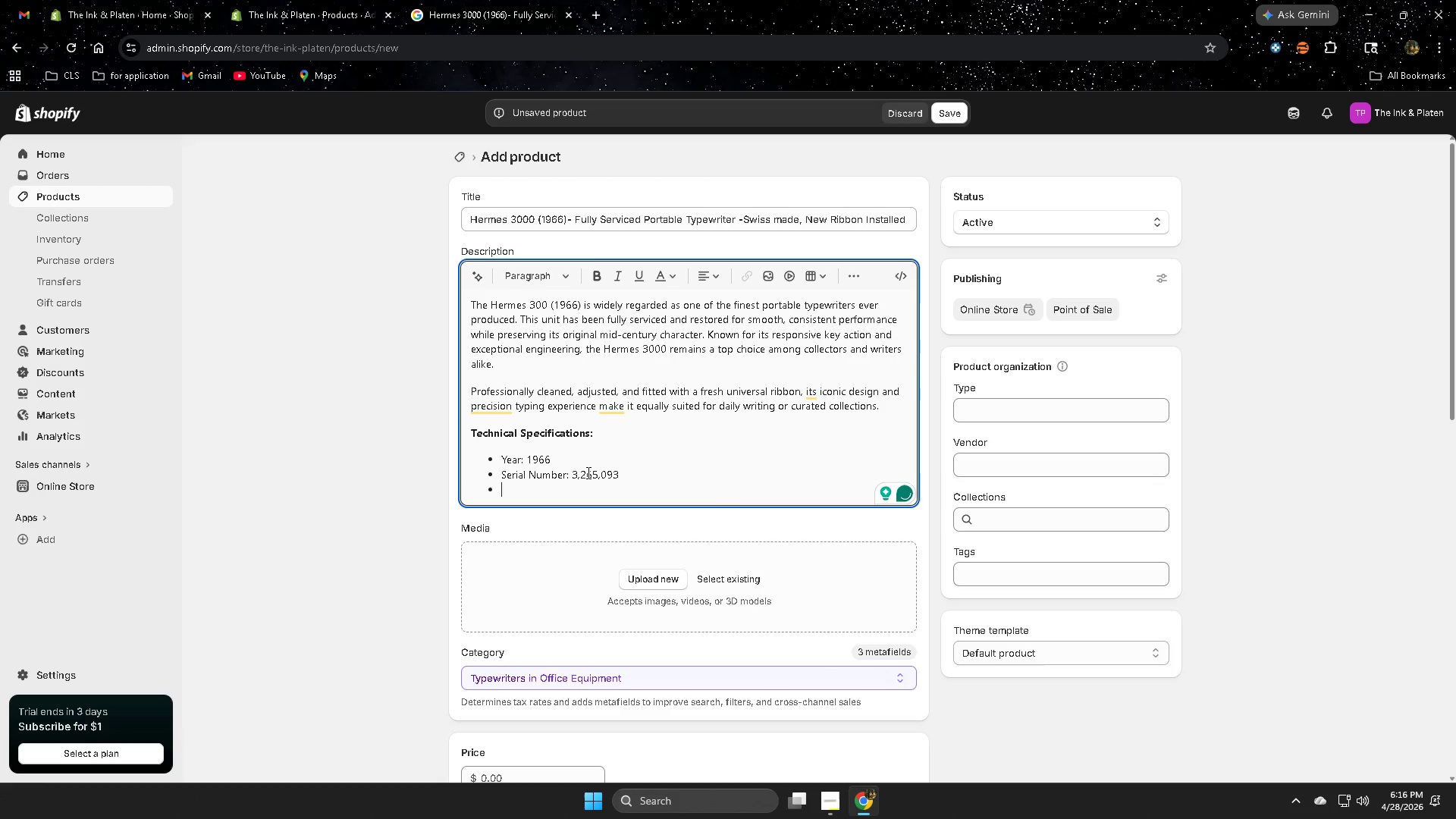 
left_click([579, 475])
 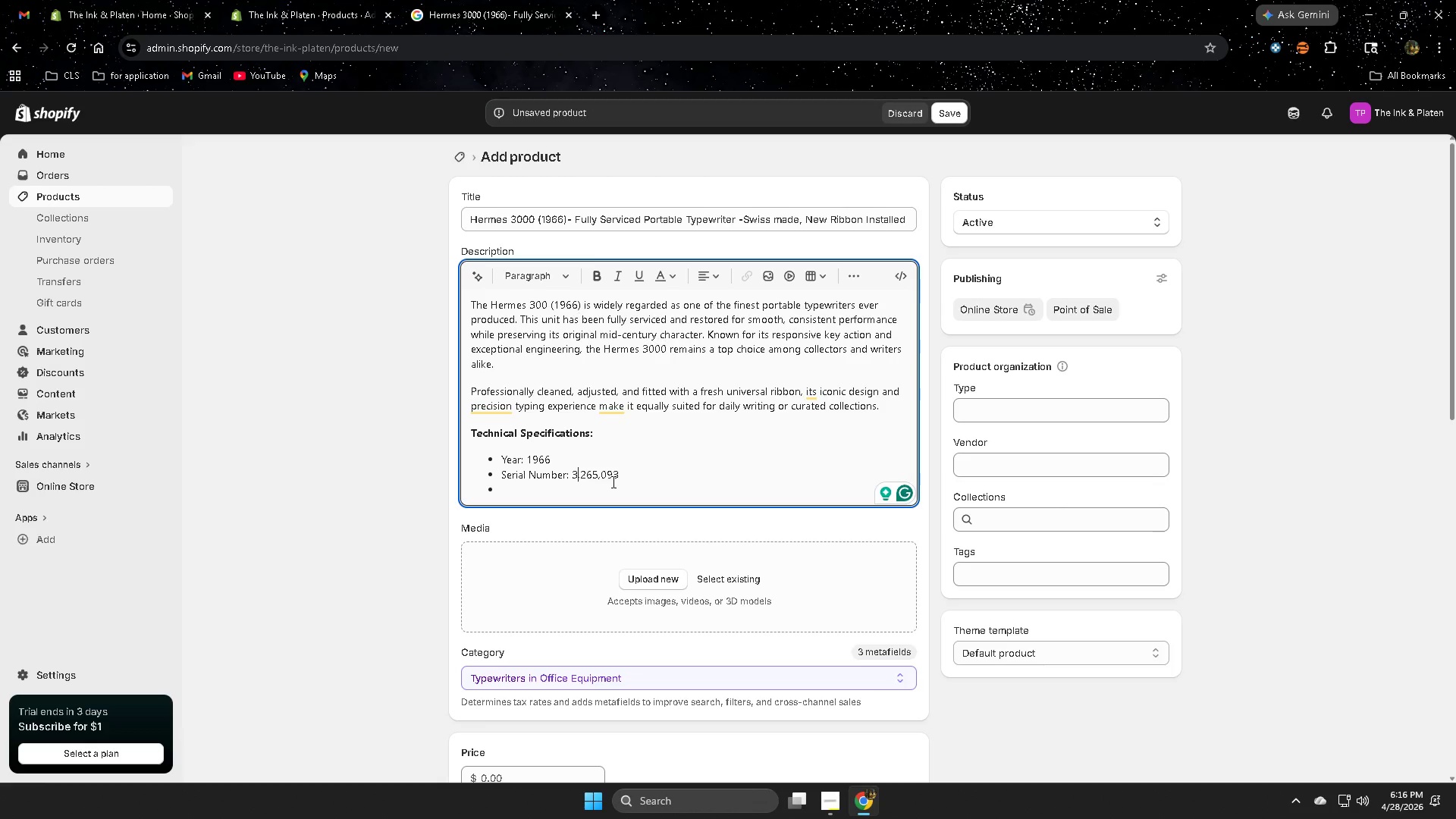 
wait(11.72)
 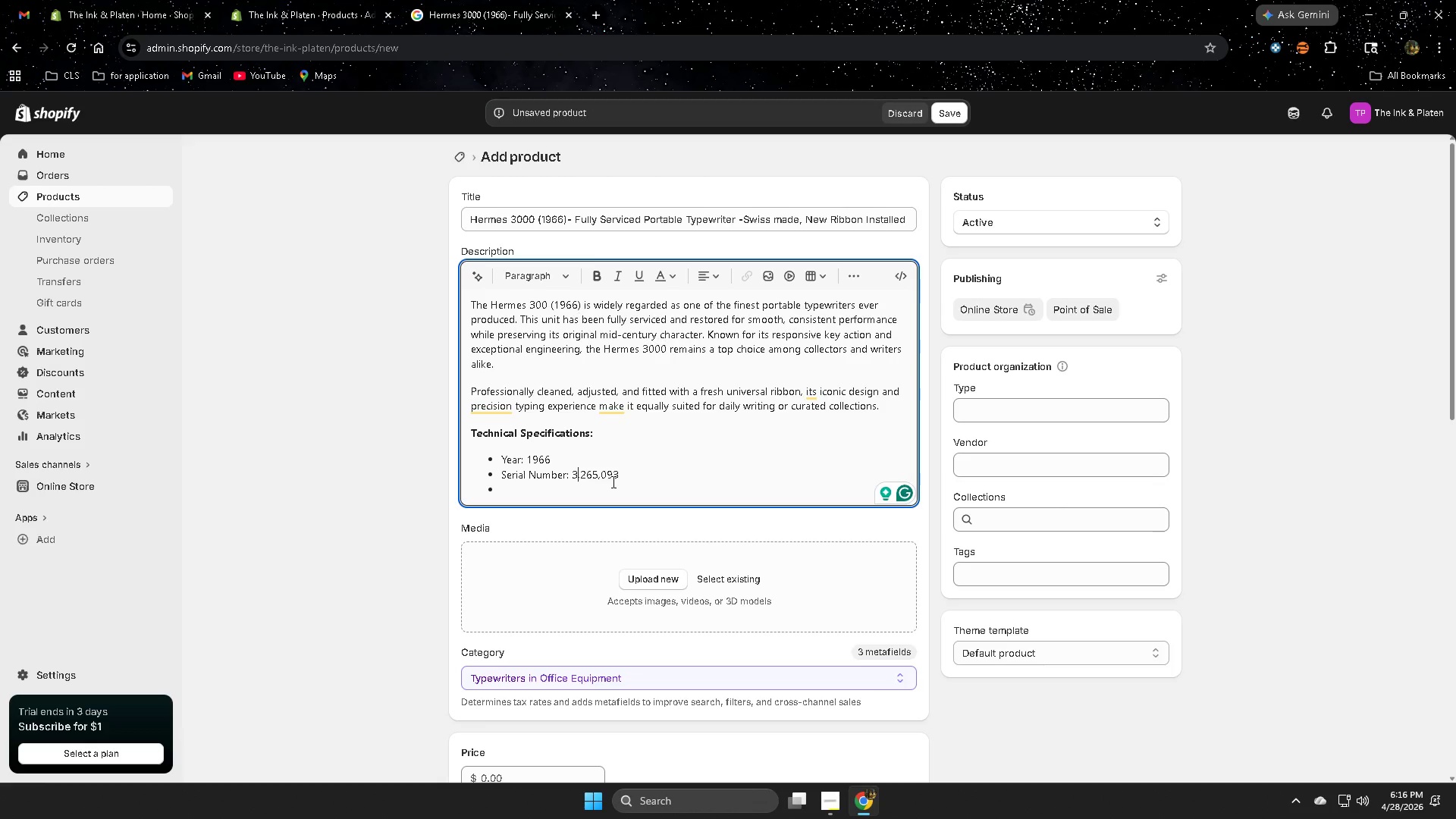 
key(Backspace)
 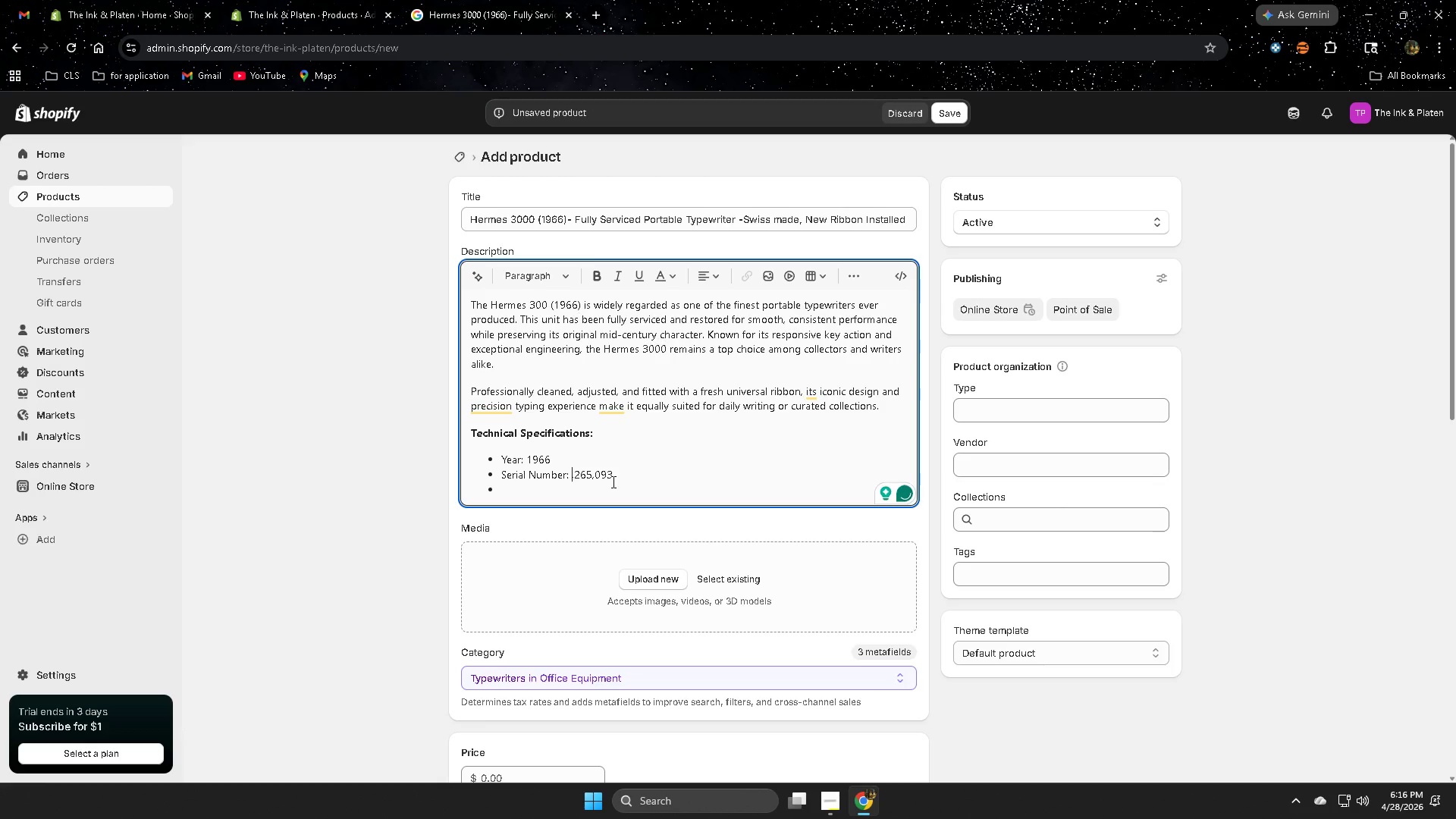 
key(ArrowRight)
 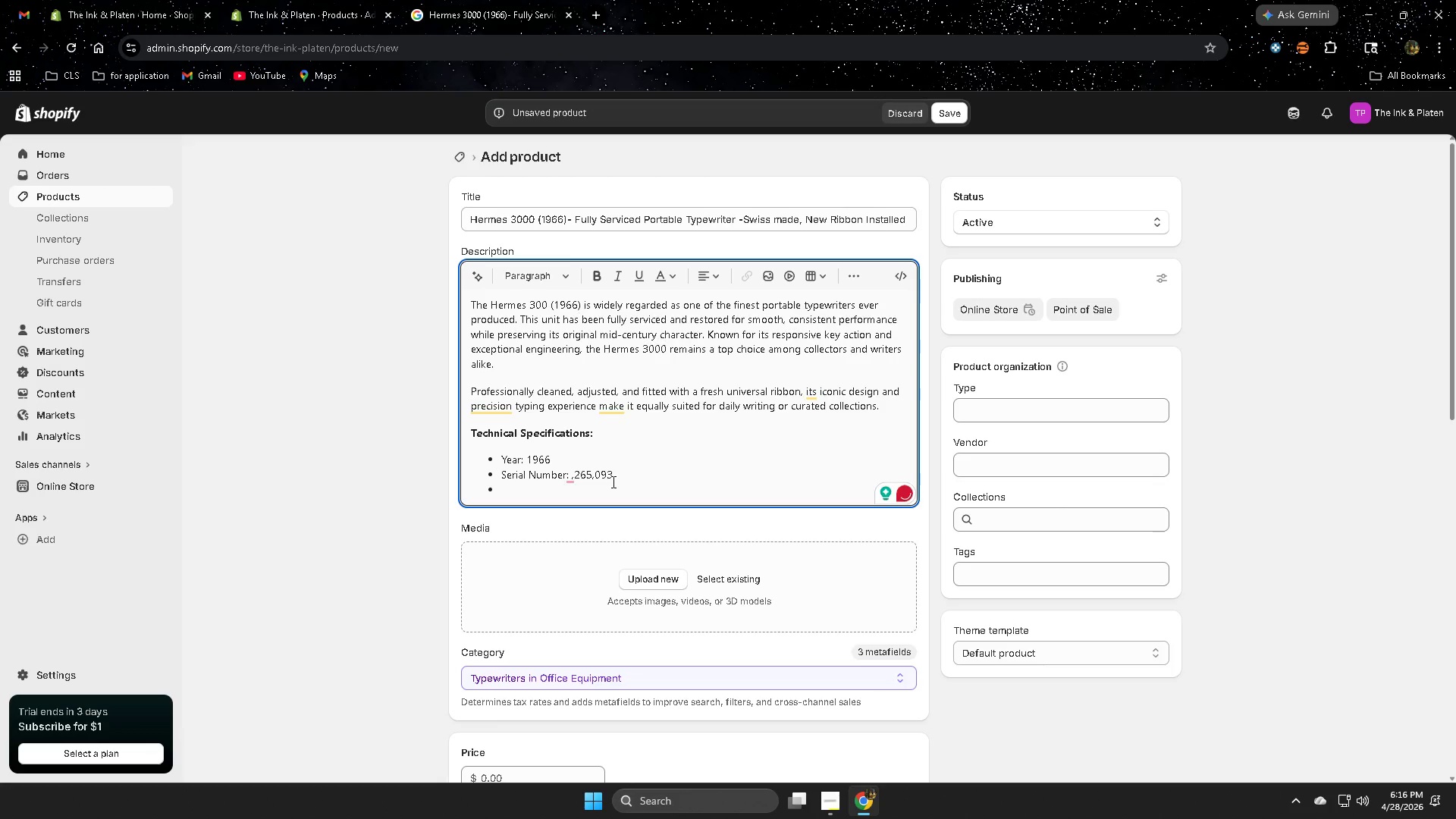 
key(Backspace)
 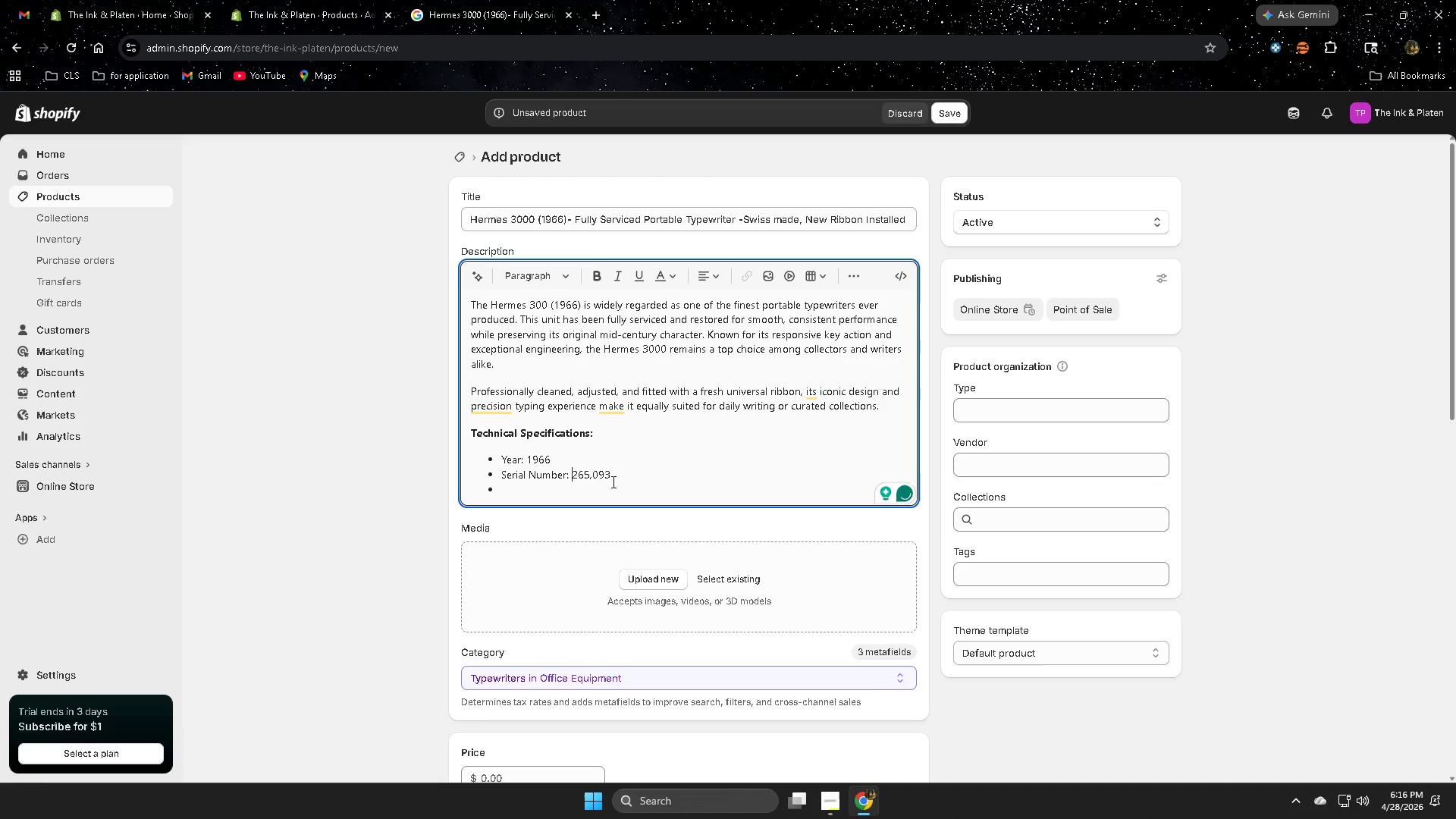 
key(3)
 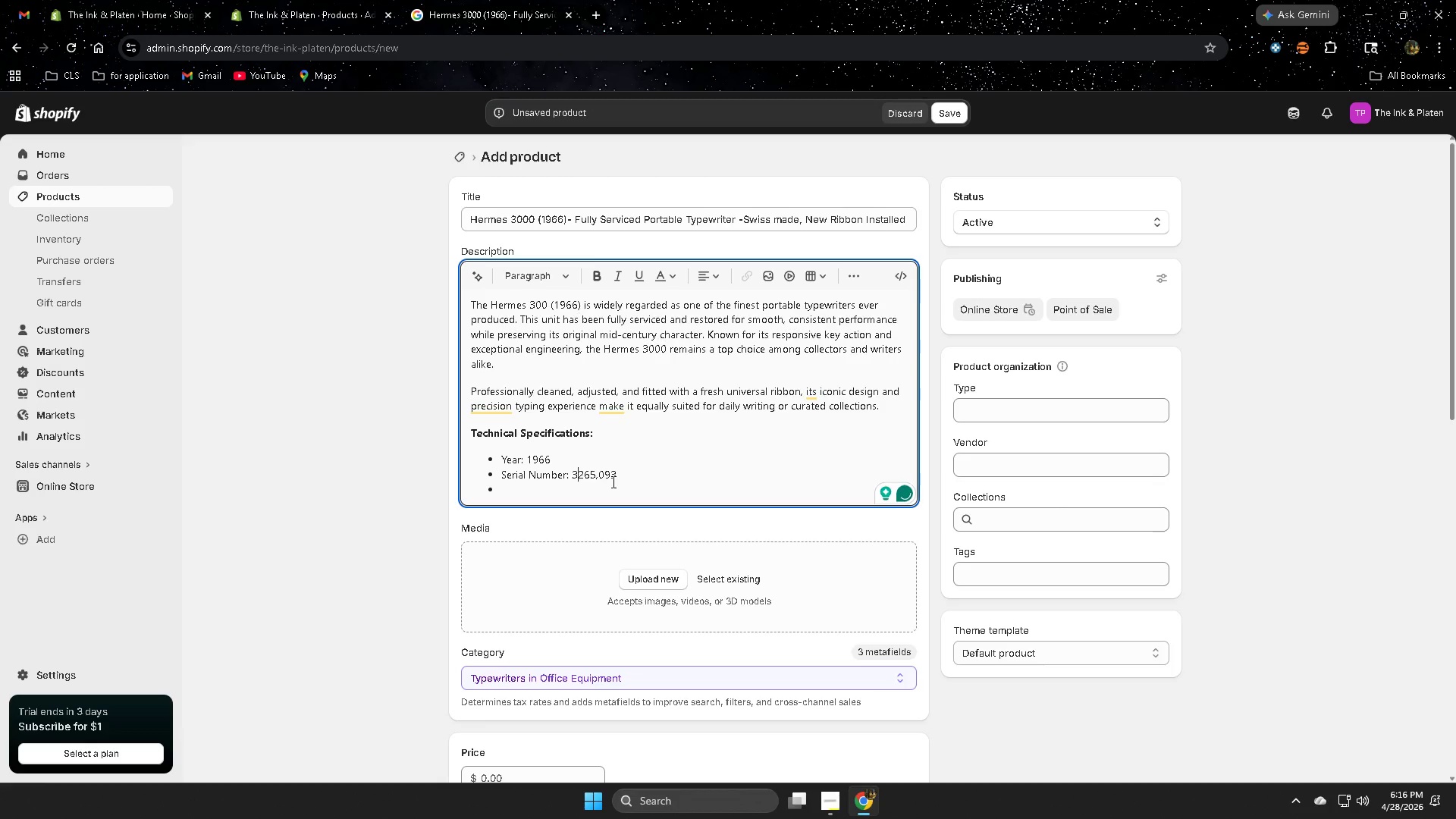 
key(NumpadDecimal)
 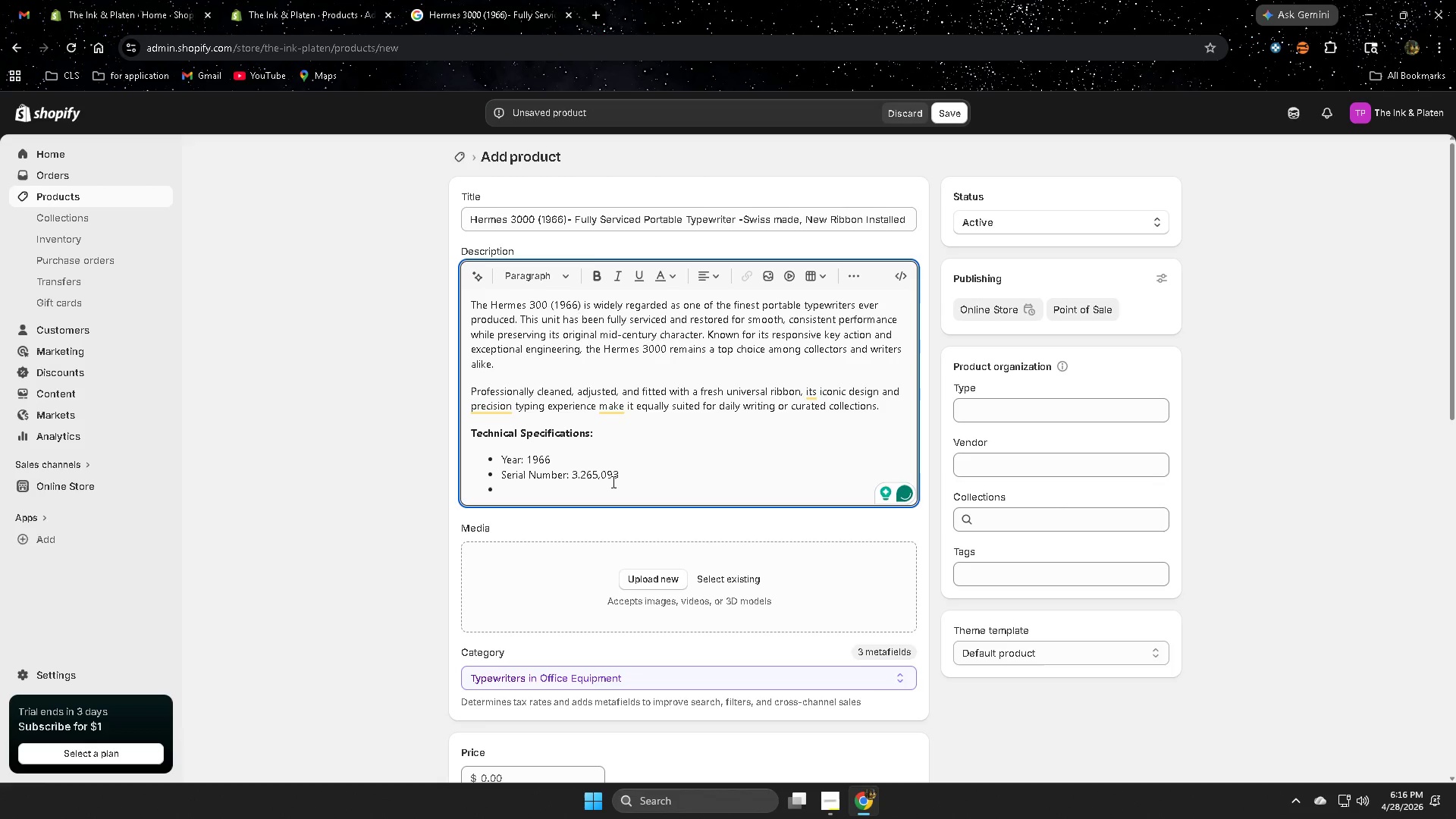 
key(ArrowRight)
 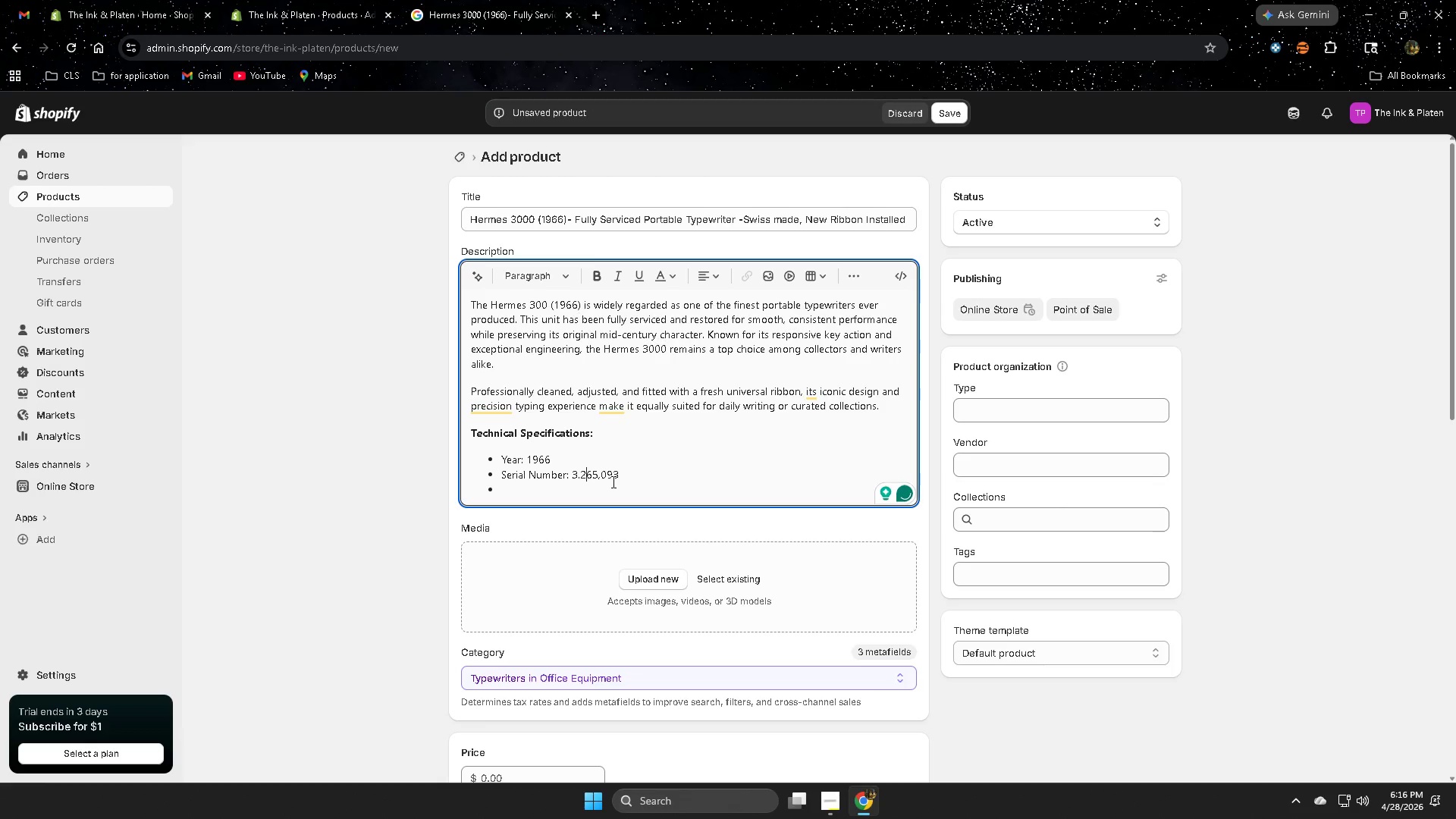 
key(ArrowRight)
 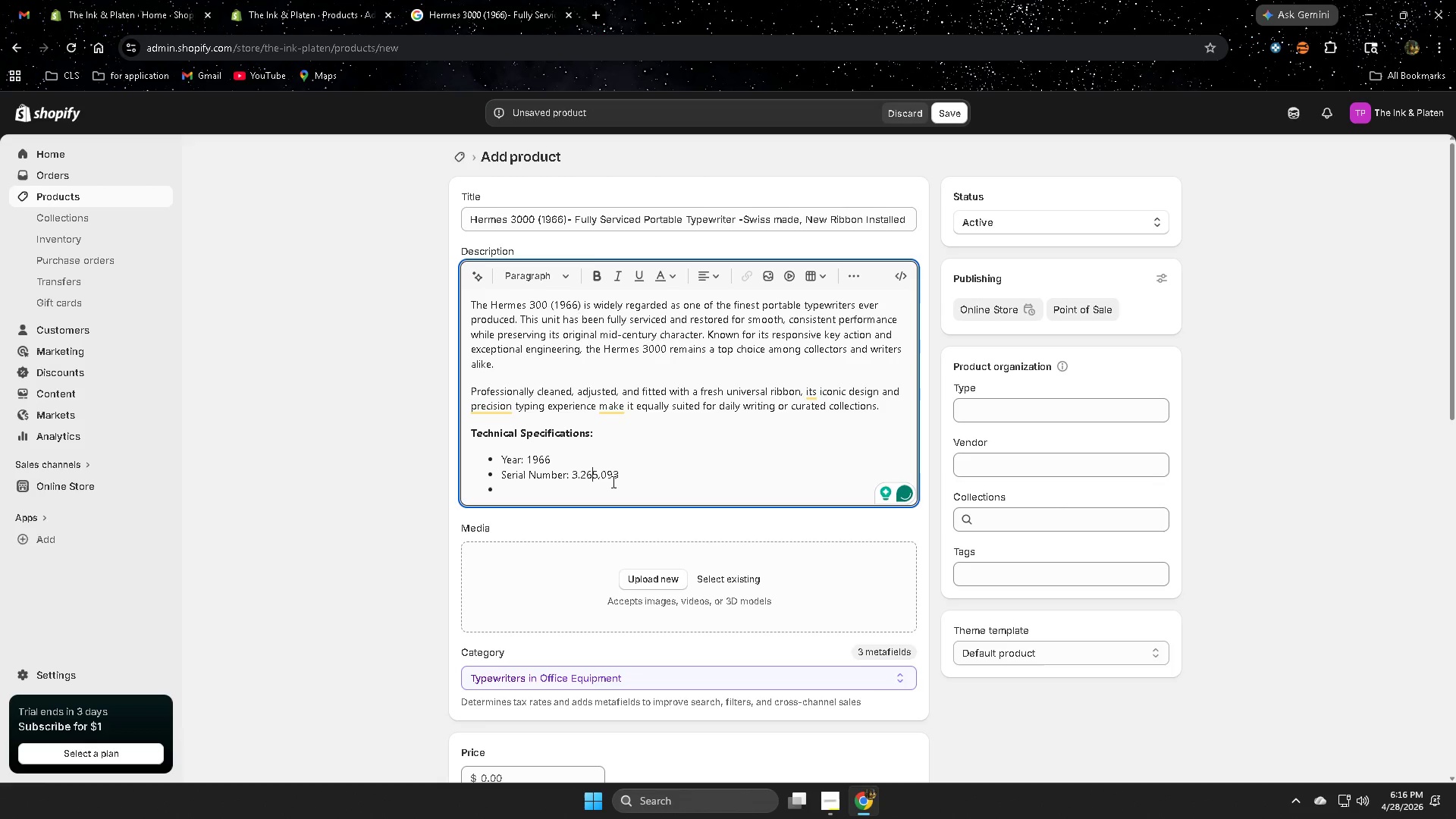 
key(ArrowRight)
 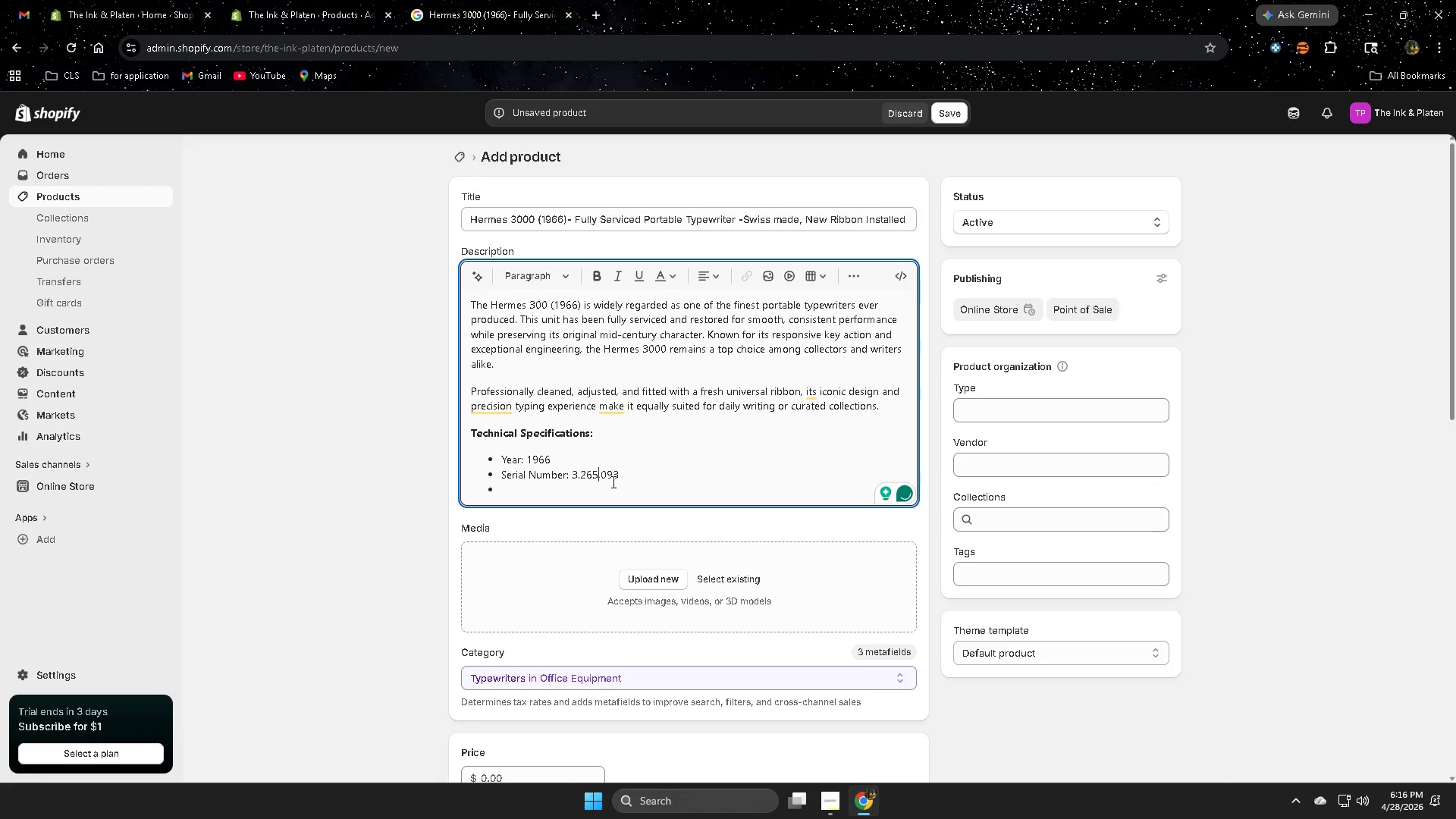 
key(ArrowRight)
 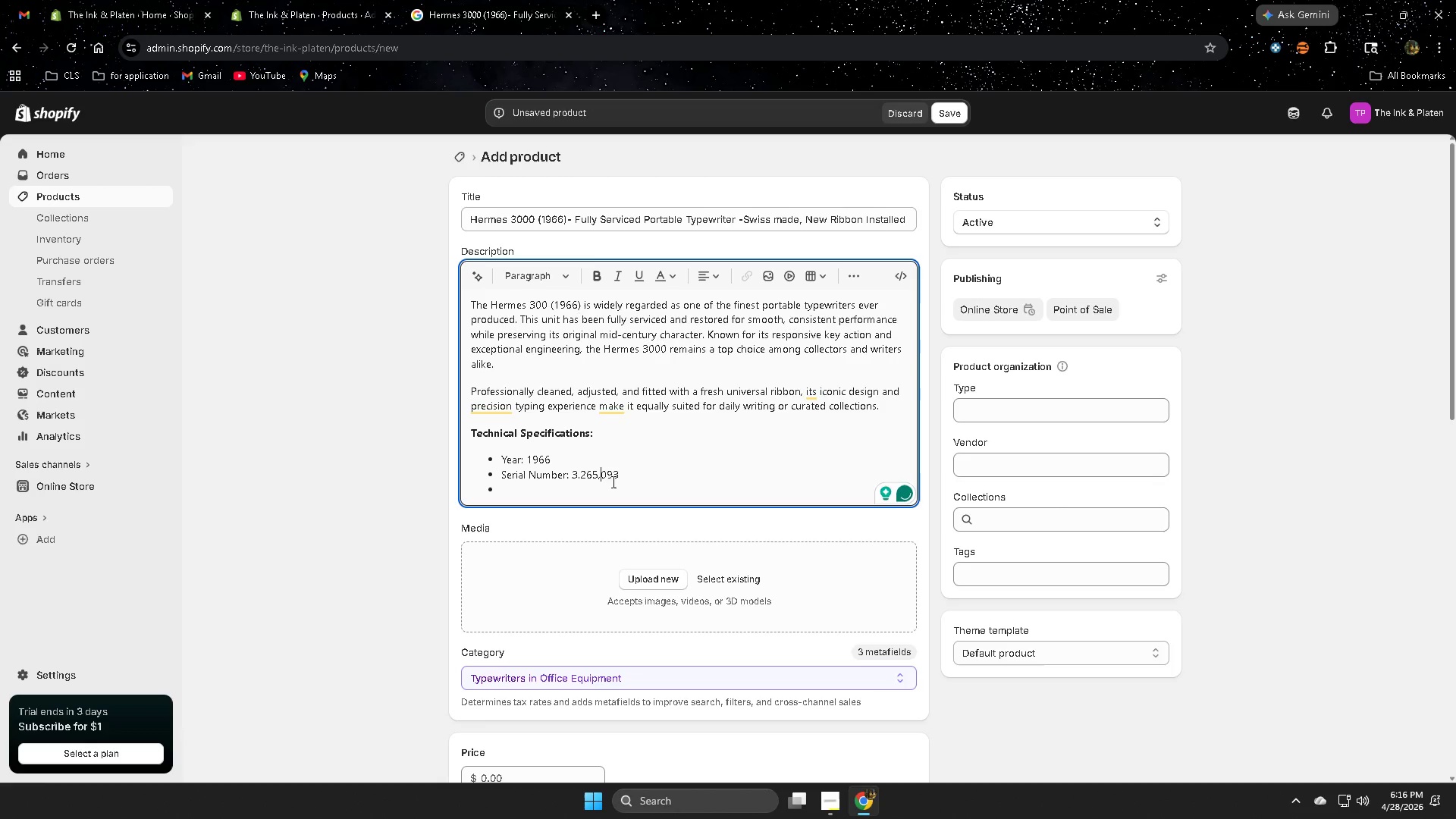 
key(Backspace)
 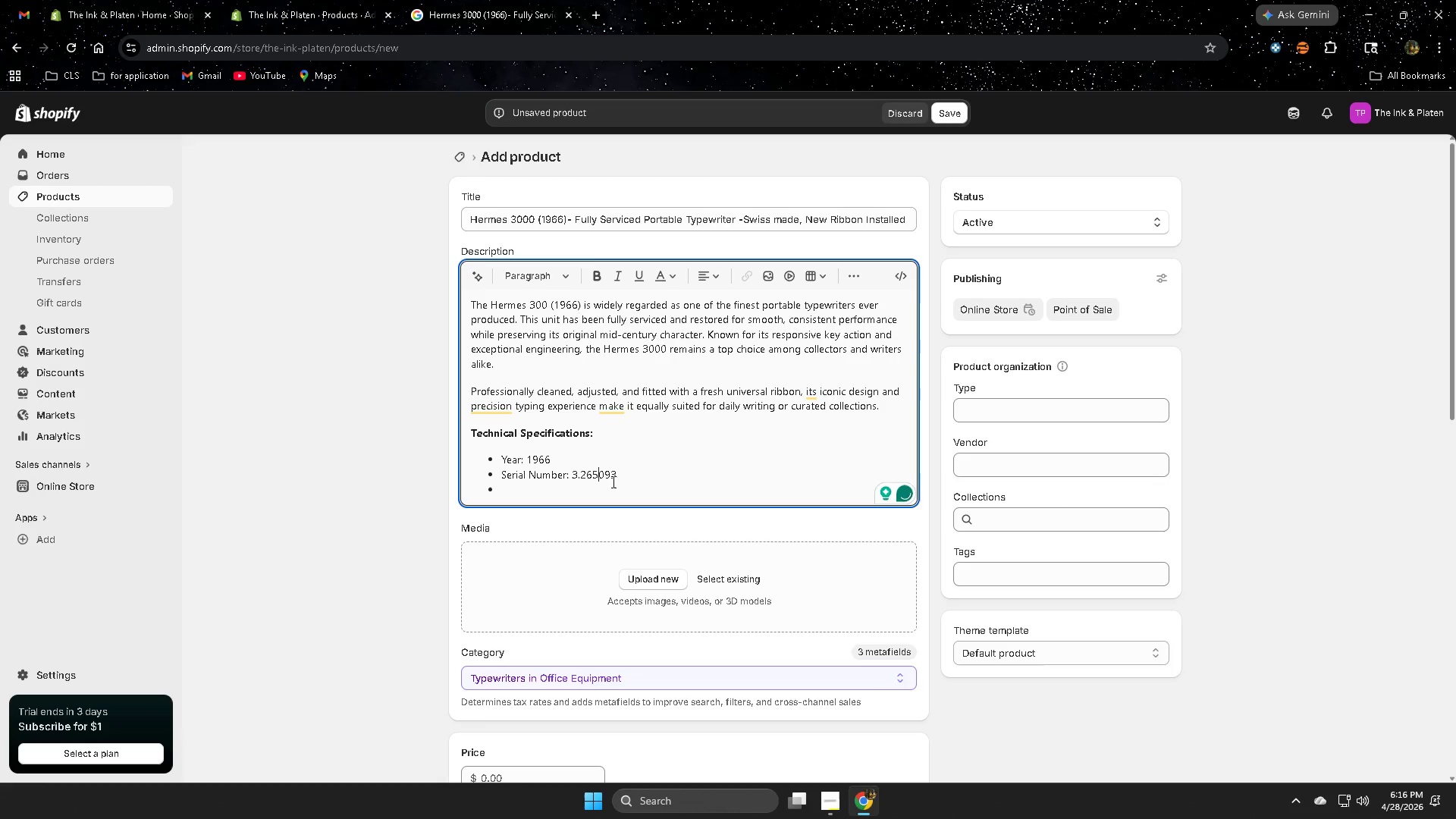 
key(NumpadDecimal)
 